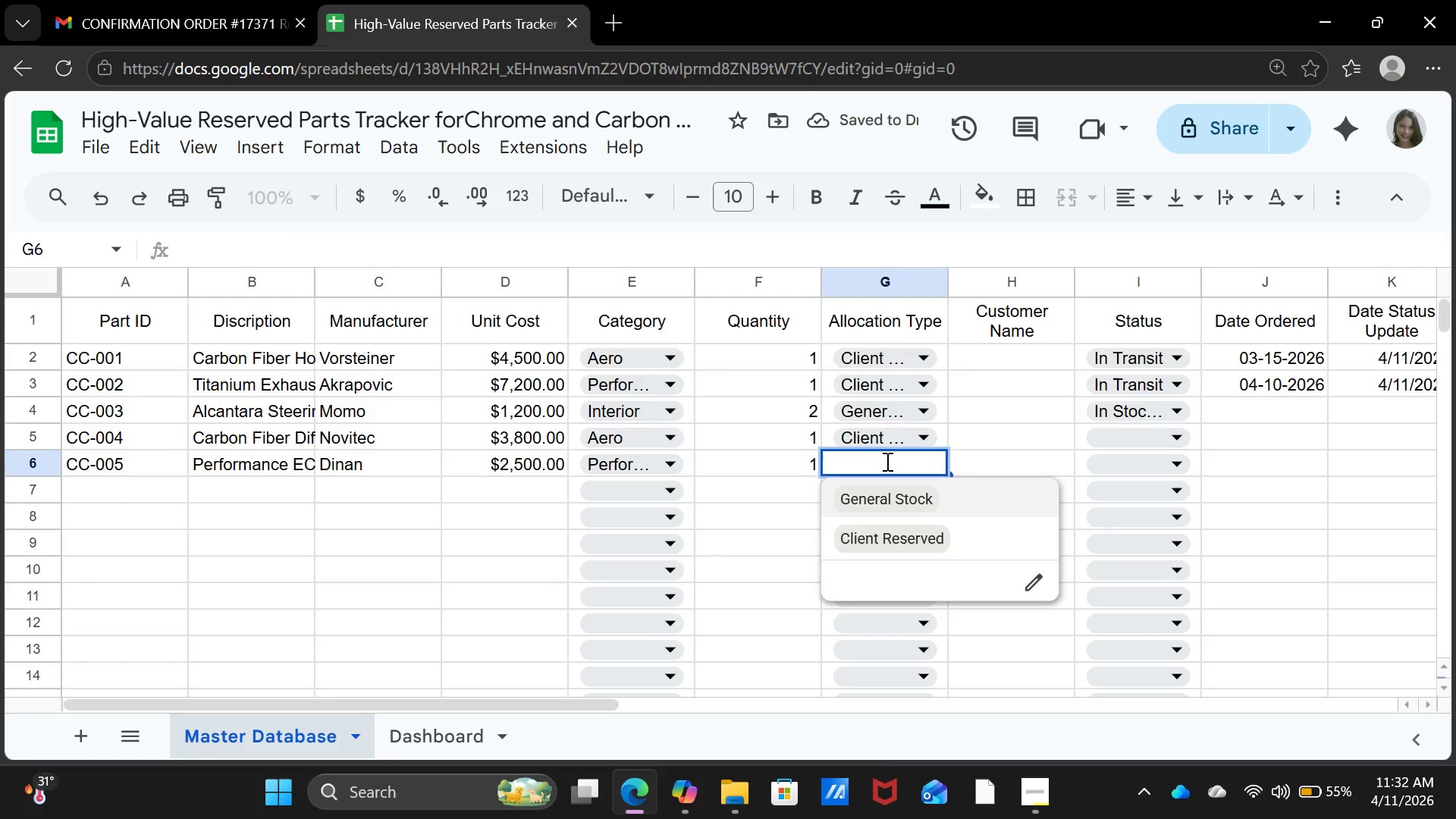 
left_click([1021, 466])
 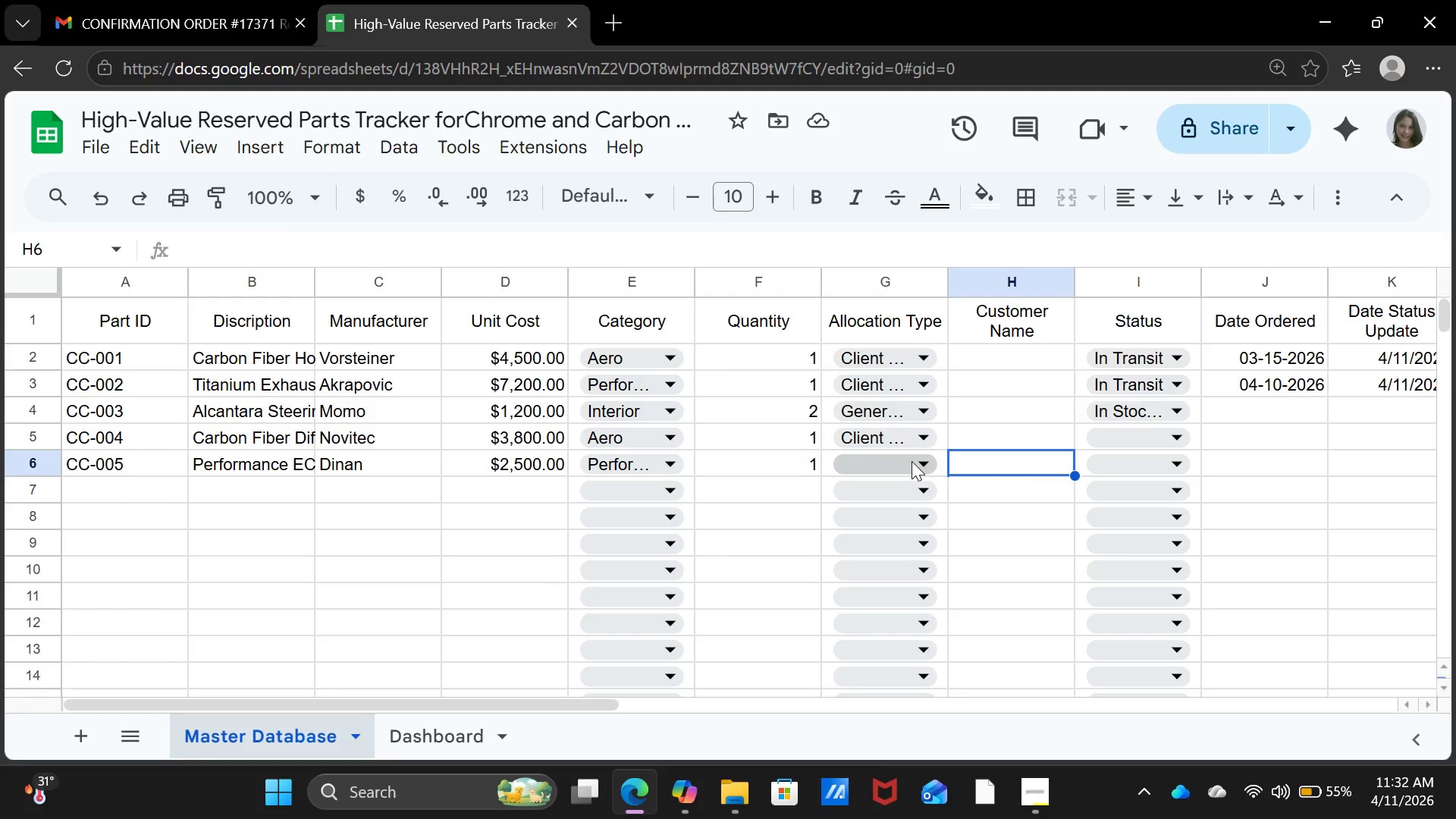 
left_click([899, 458])
 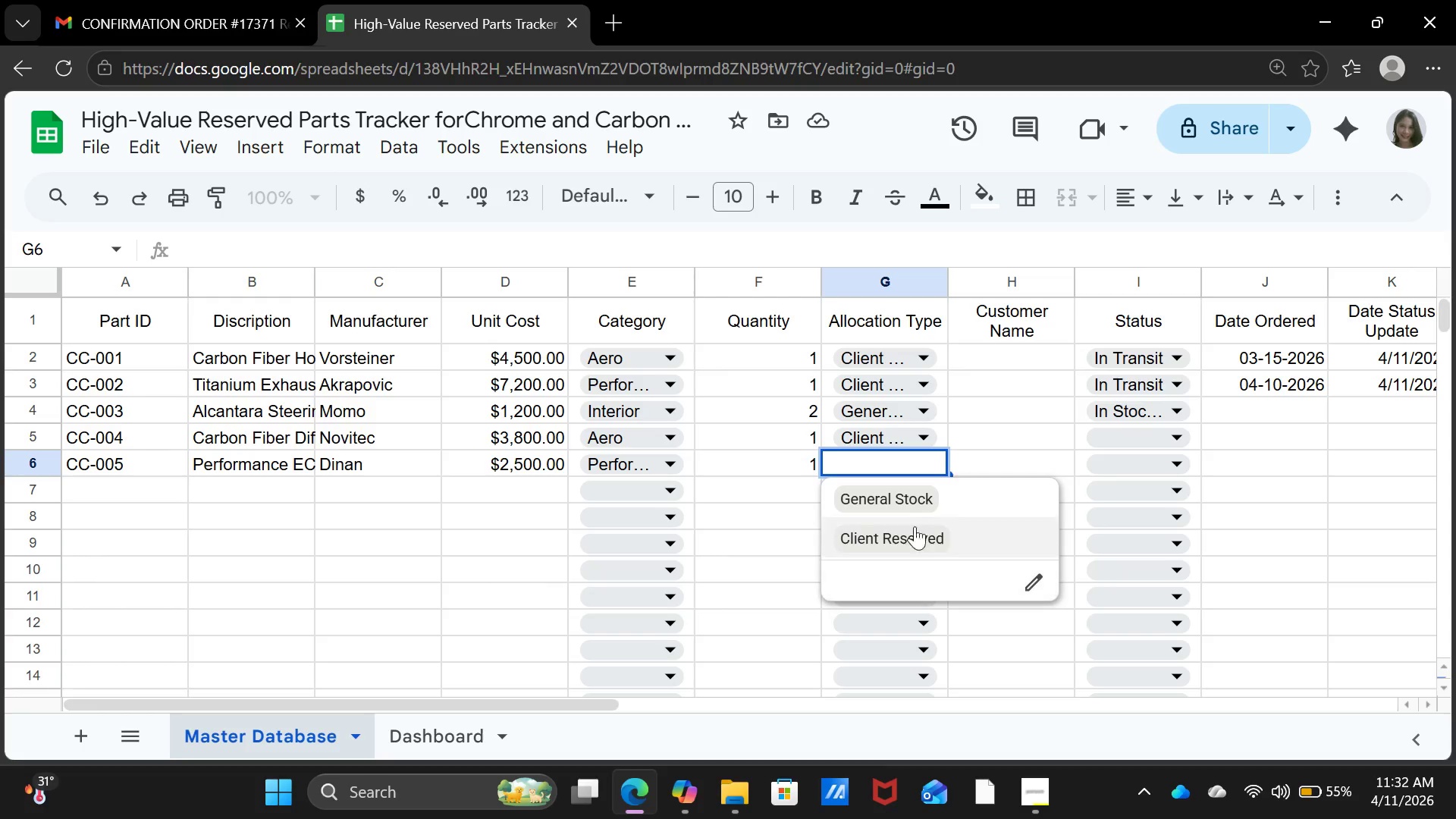 
left_click([930, 505])
 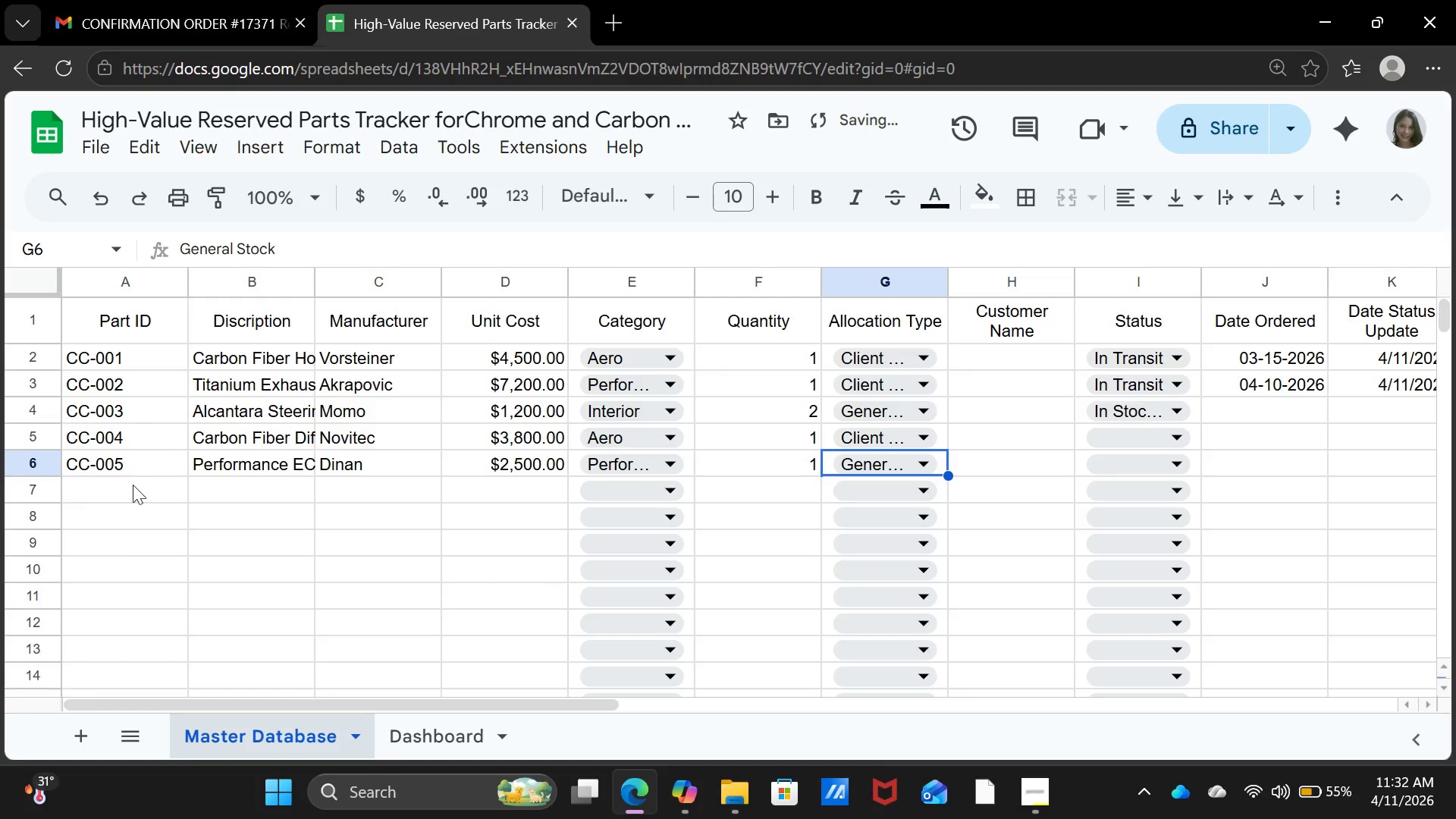 
left_click([133, 485])
 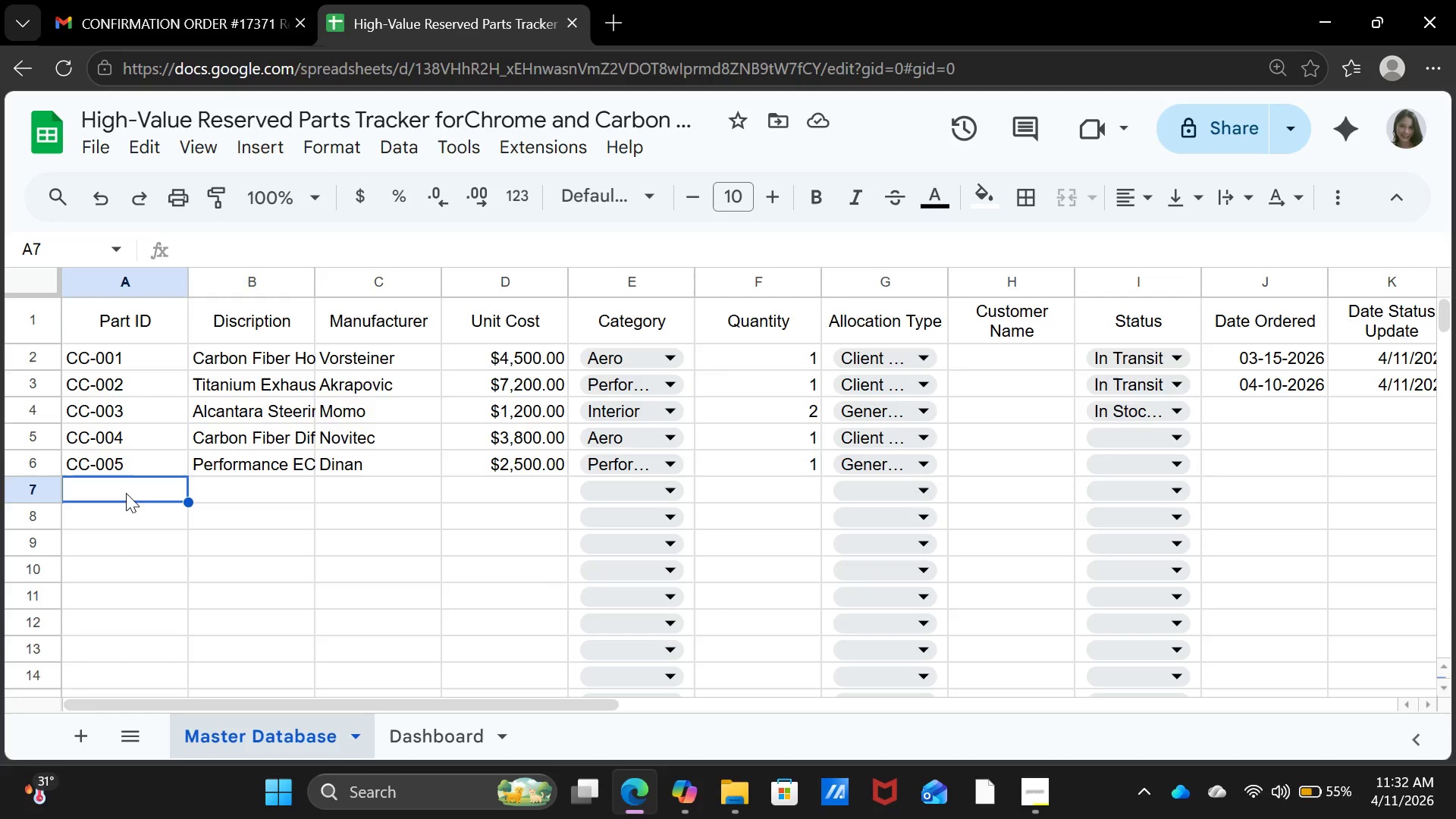 
wait(5.62)
 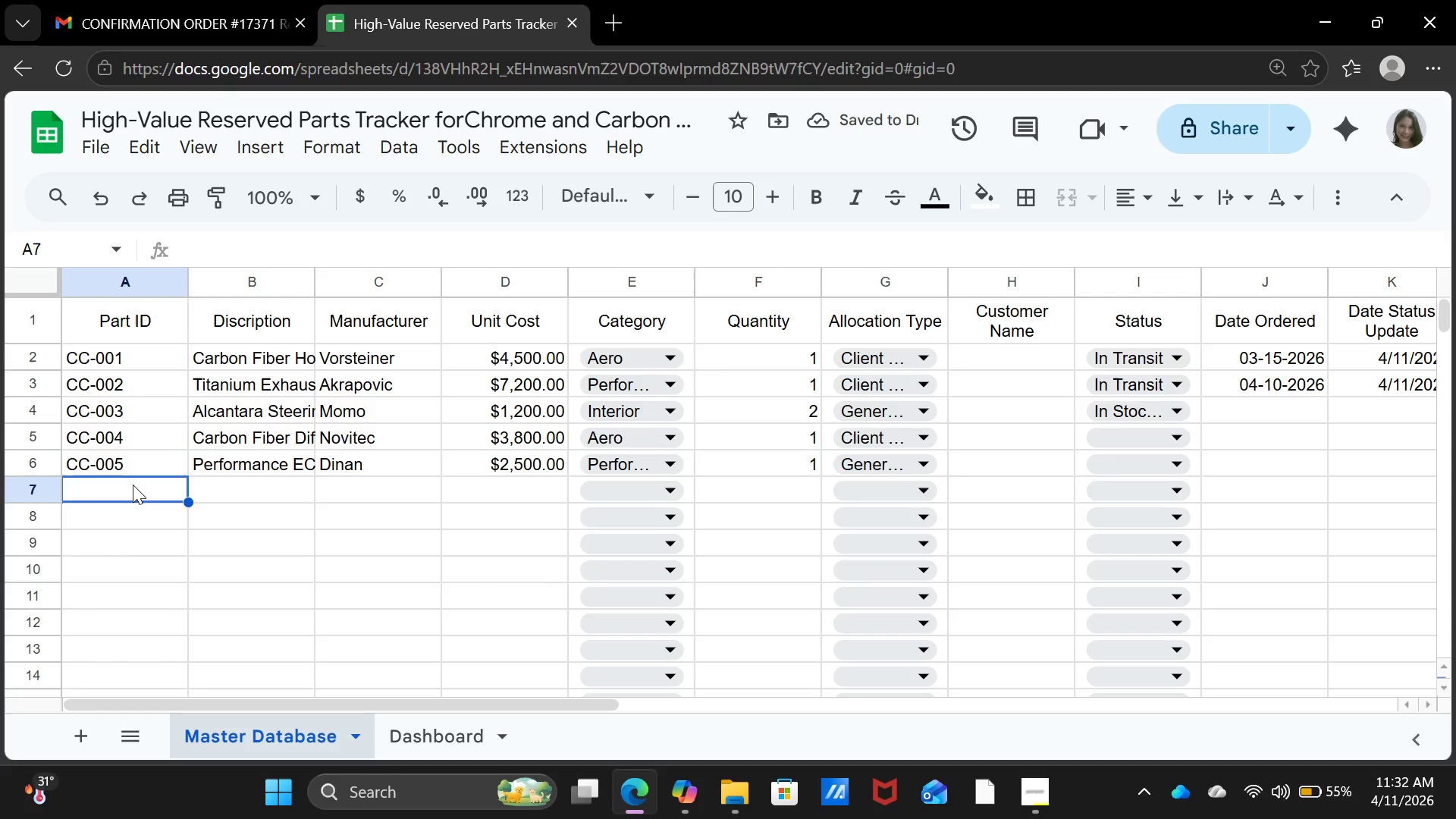 
double_click([155, 497])
 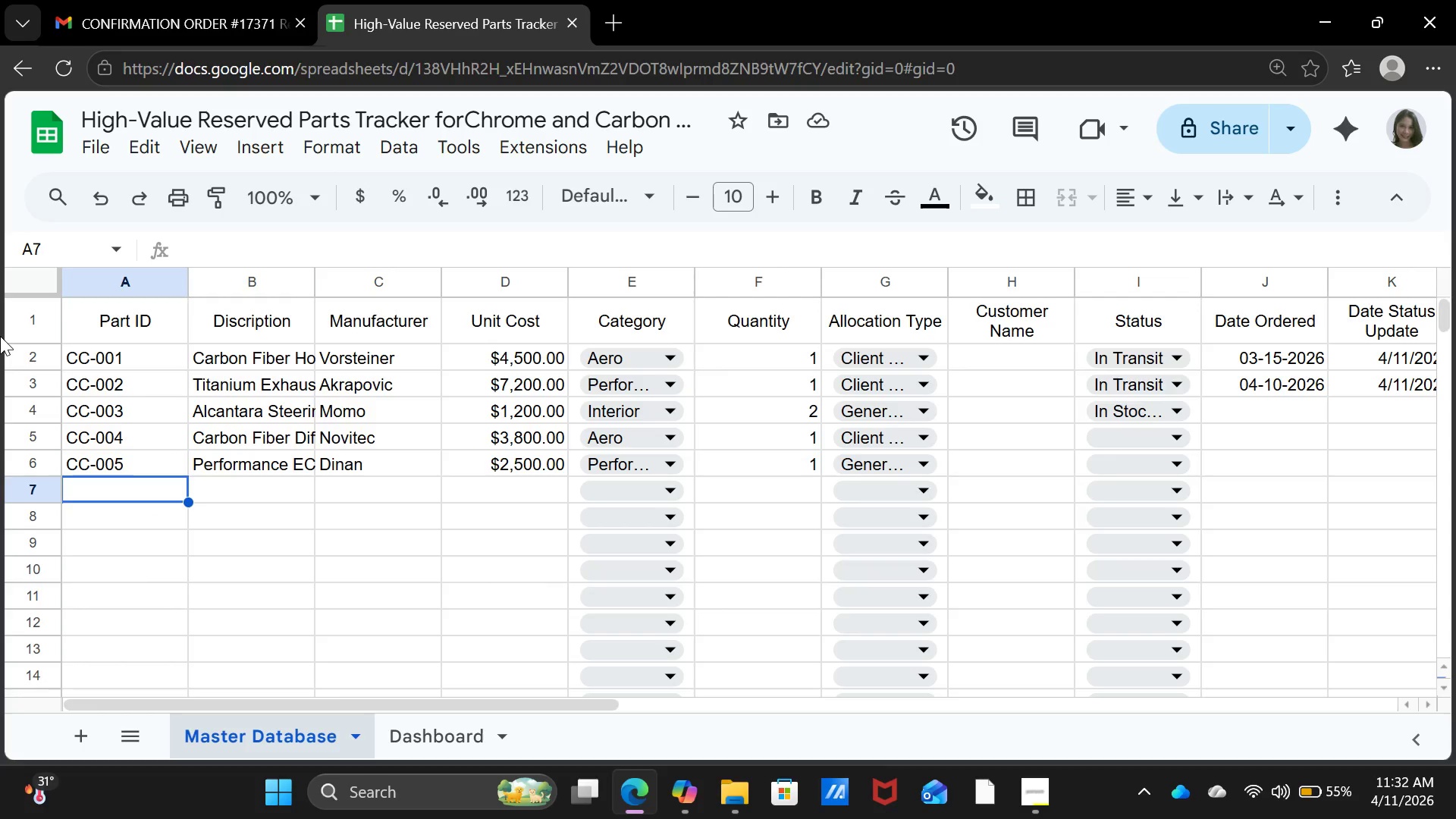 
type(CC-006)
 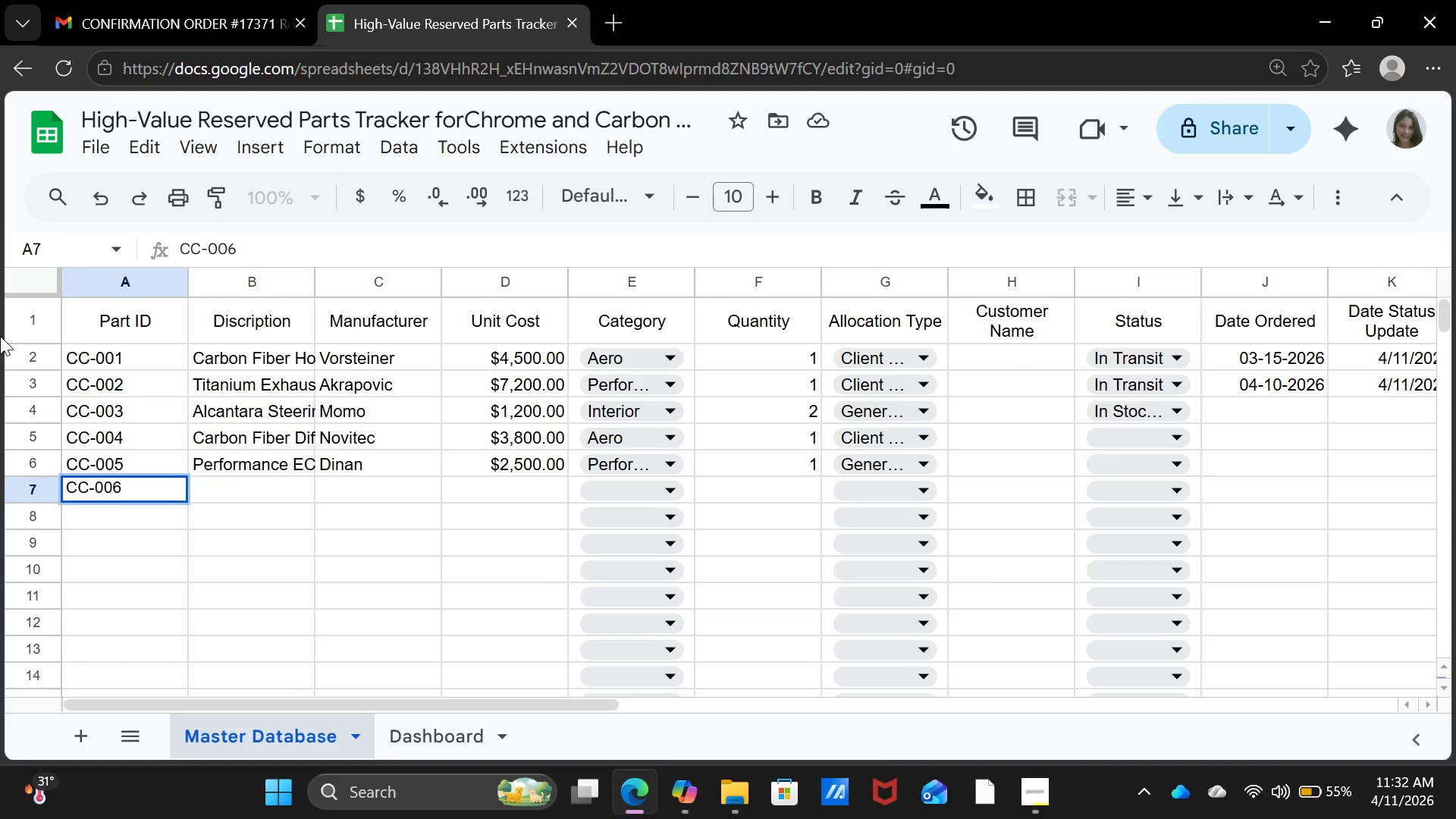 
key(ArrowRight)
 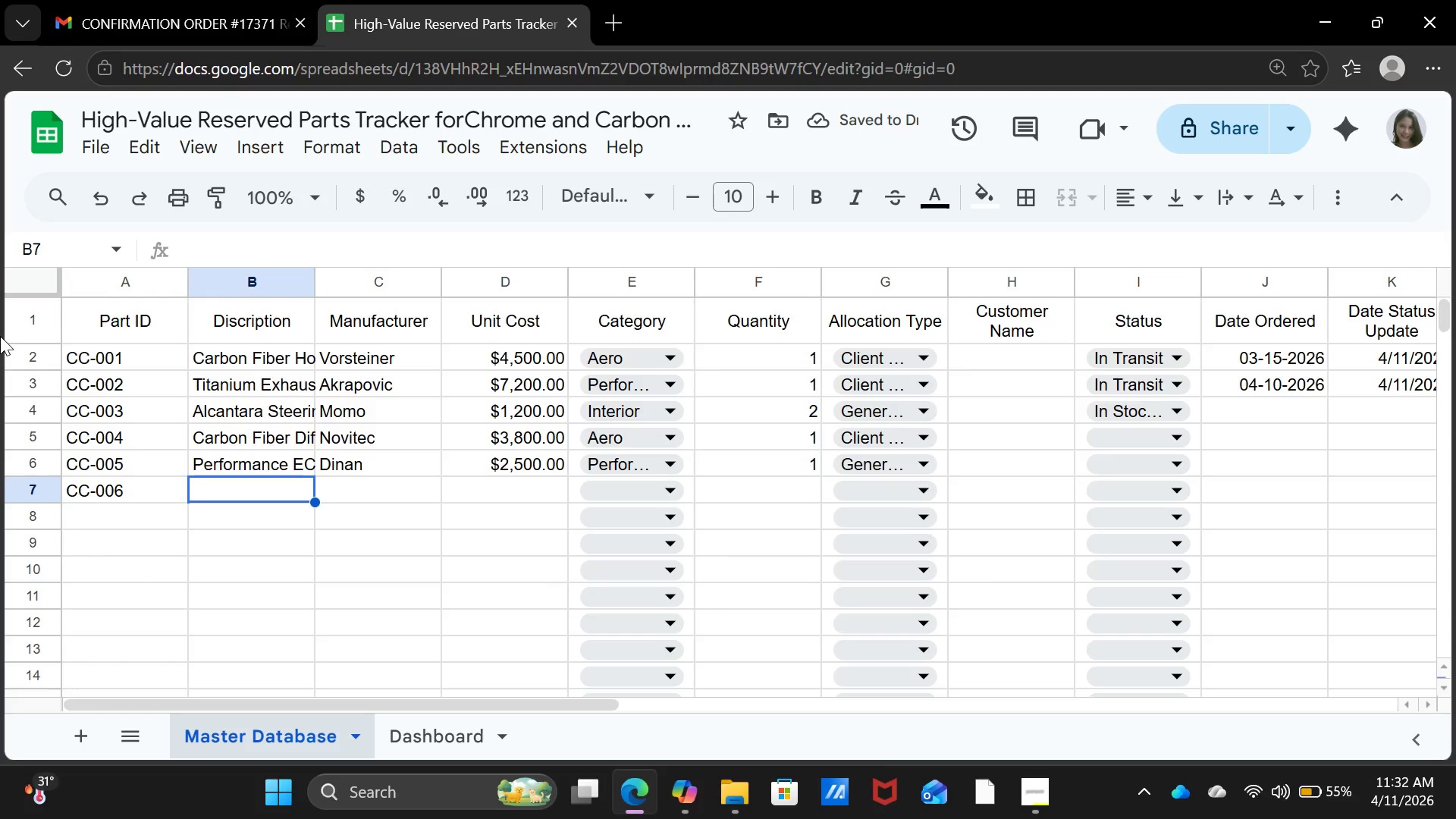 
key(Tab)
type(Forged)
key(Backspace)
key(Backspace)
key(Backspace)
key(Backspace)
key(Backspace)
key(Backspace)
 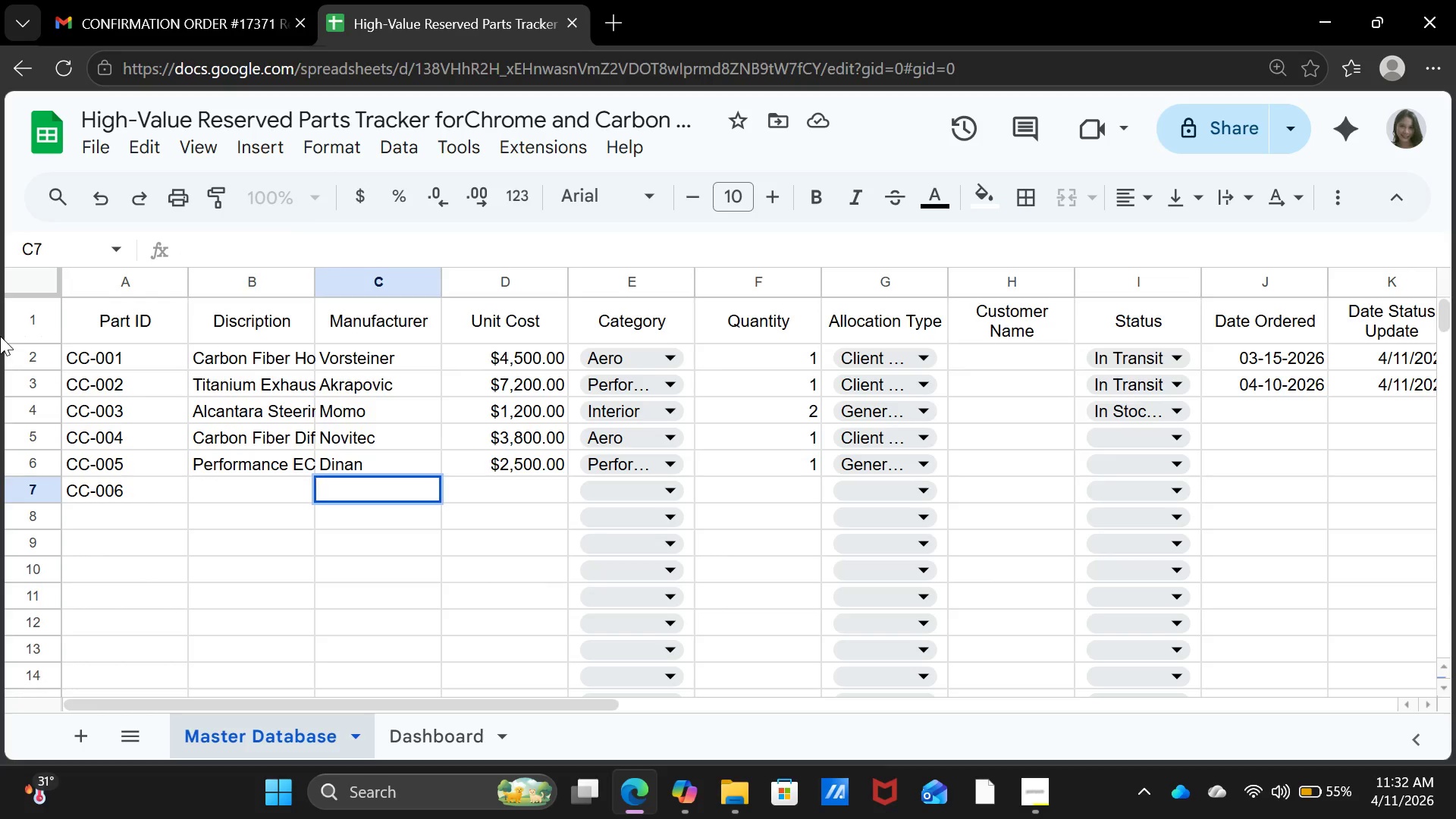 
key(ArrowLeft)
 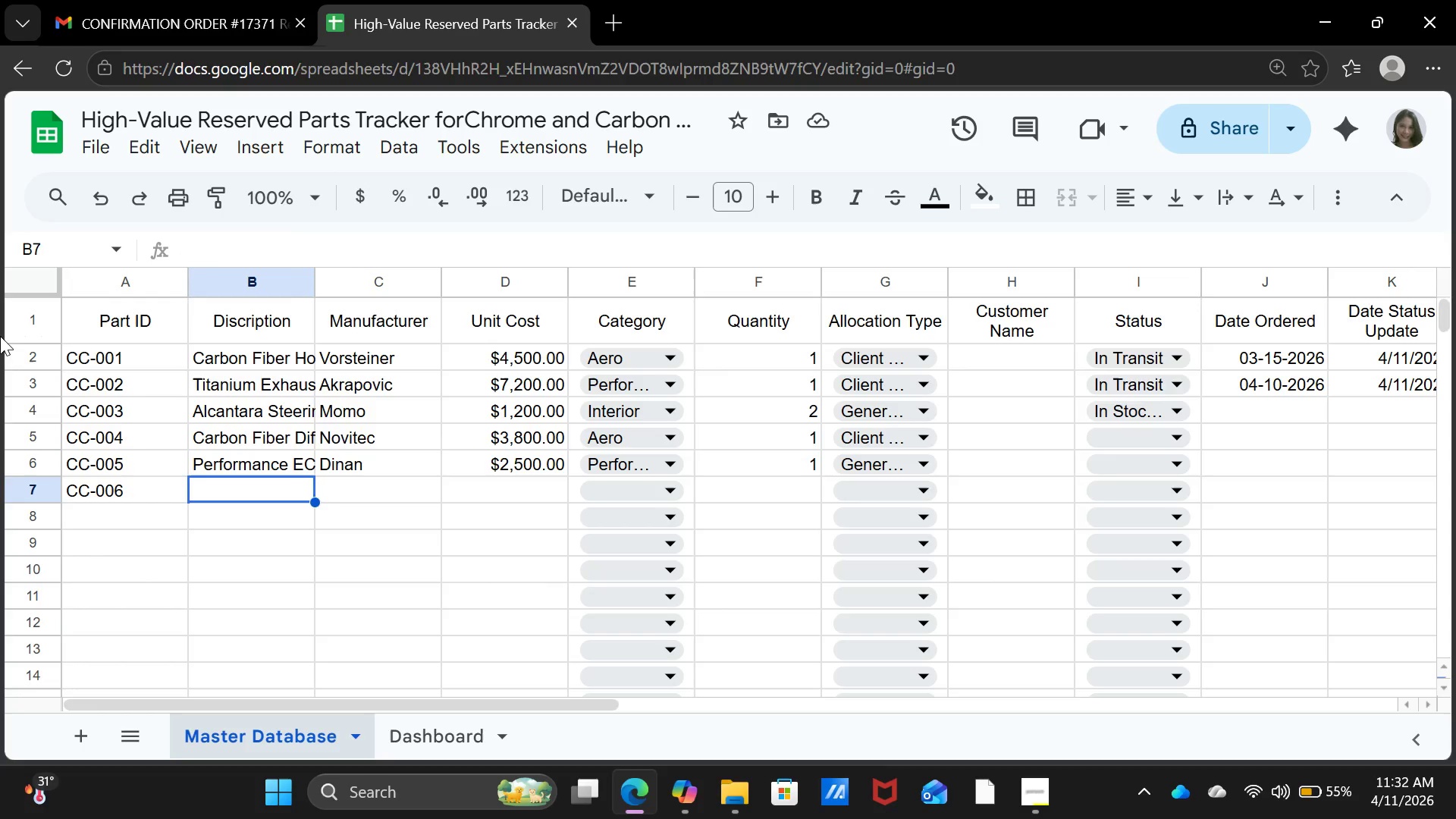 
type(Forged Wheels Set)
 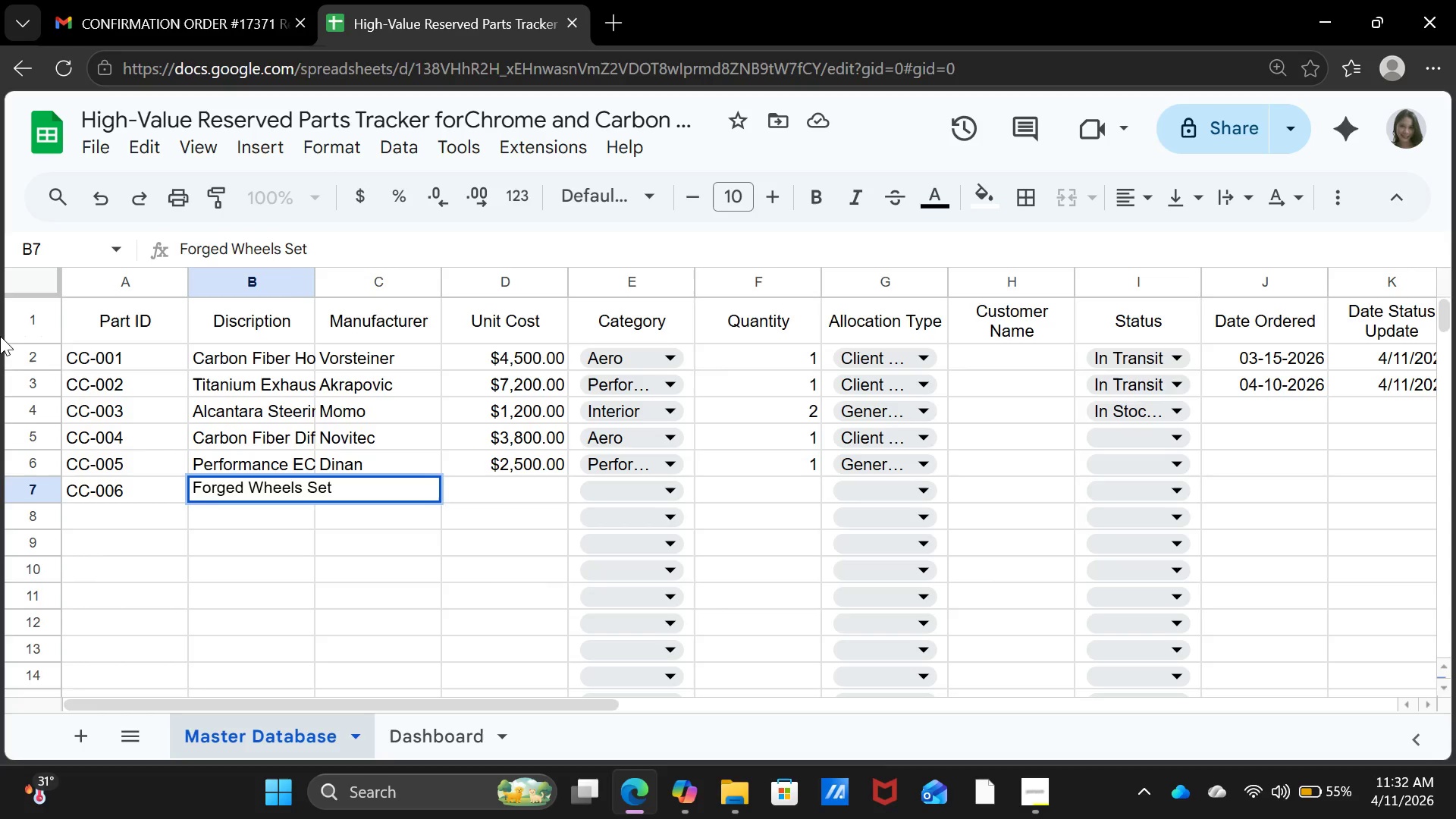 
key(ArrowRight)
 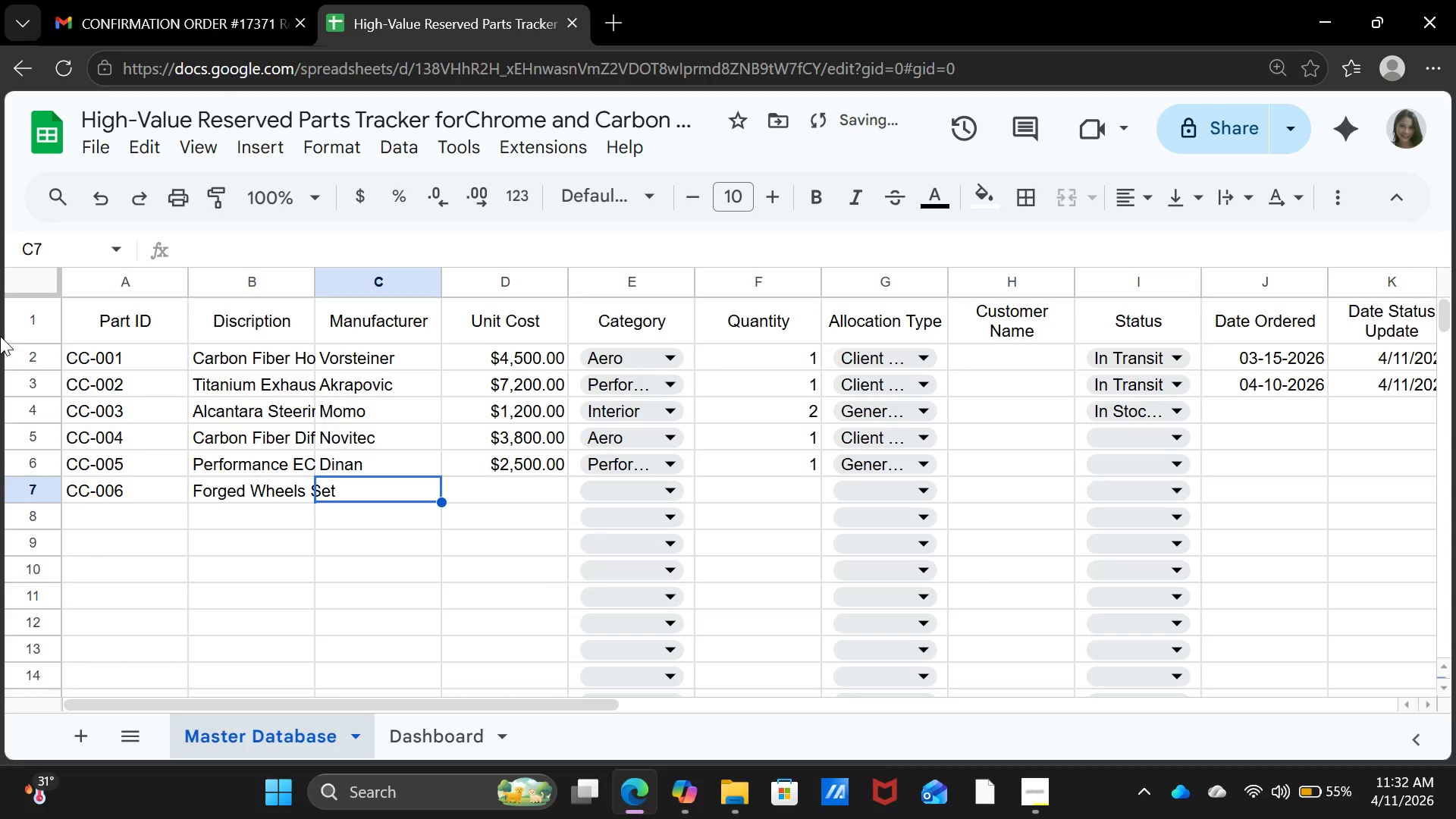 
type(HRE)
 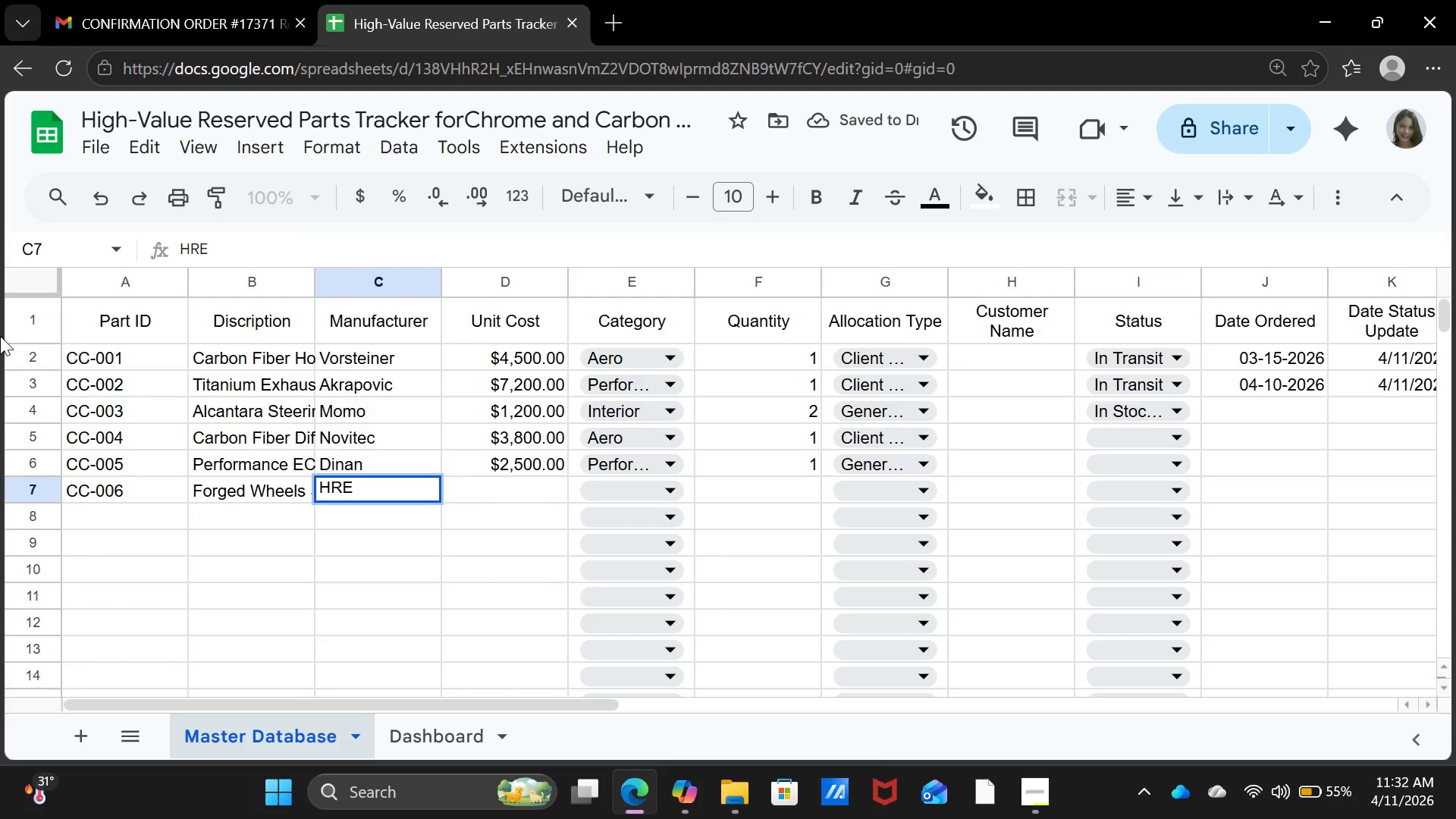 
key(ArrowRight)
 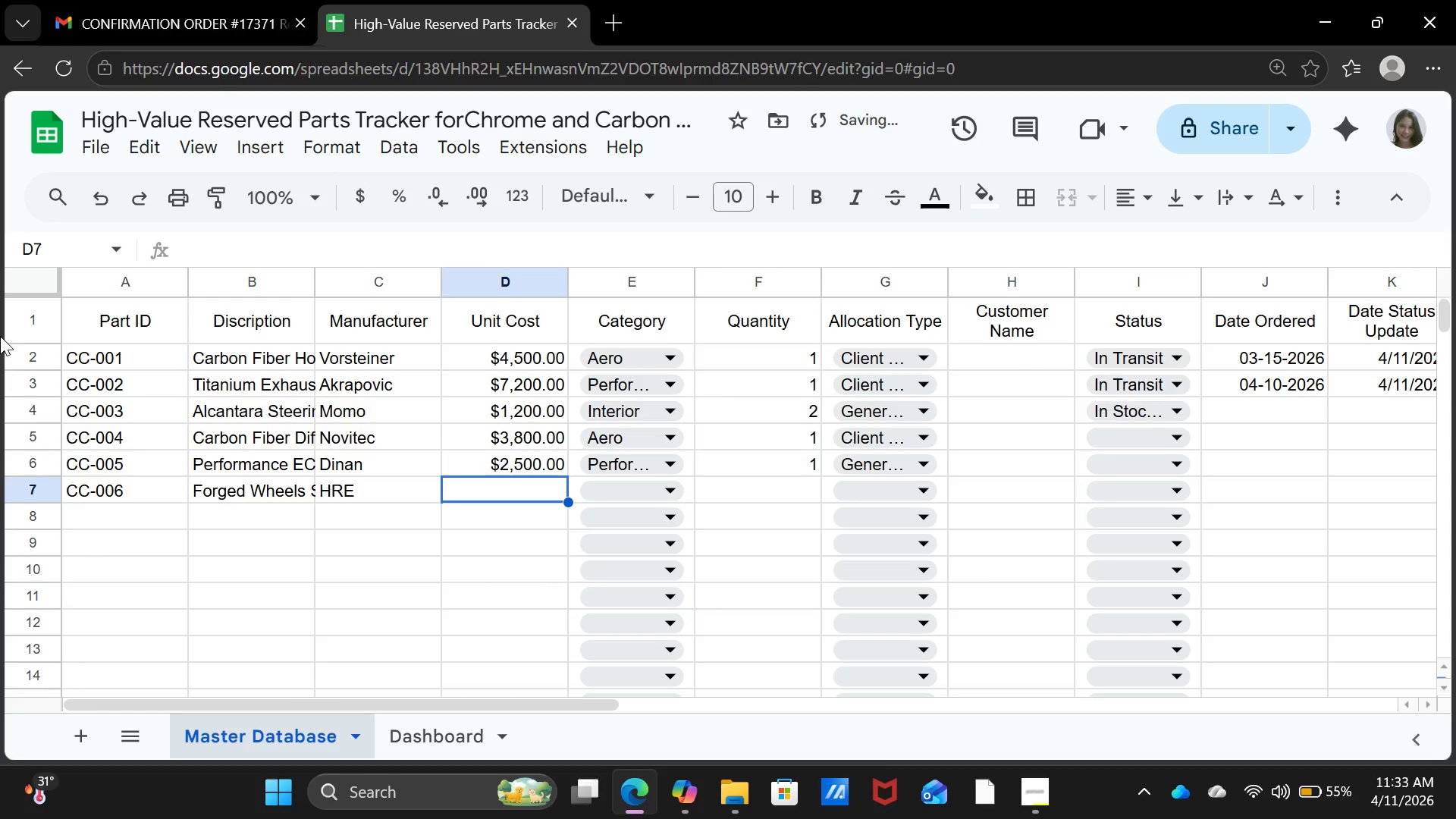 
type(8500)
 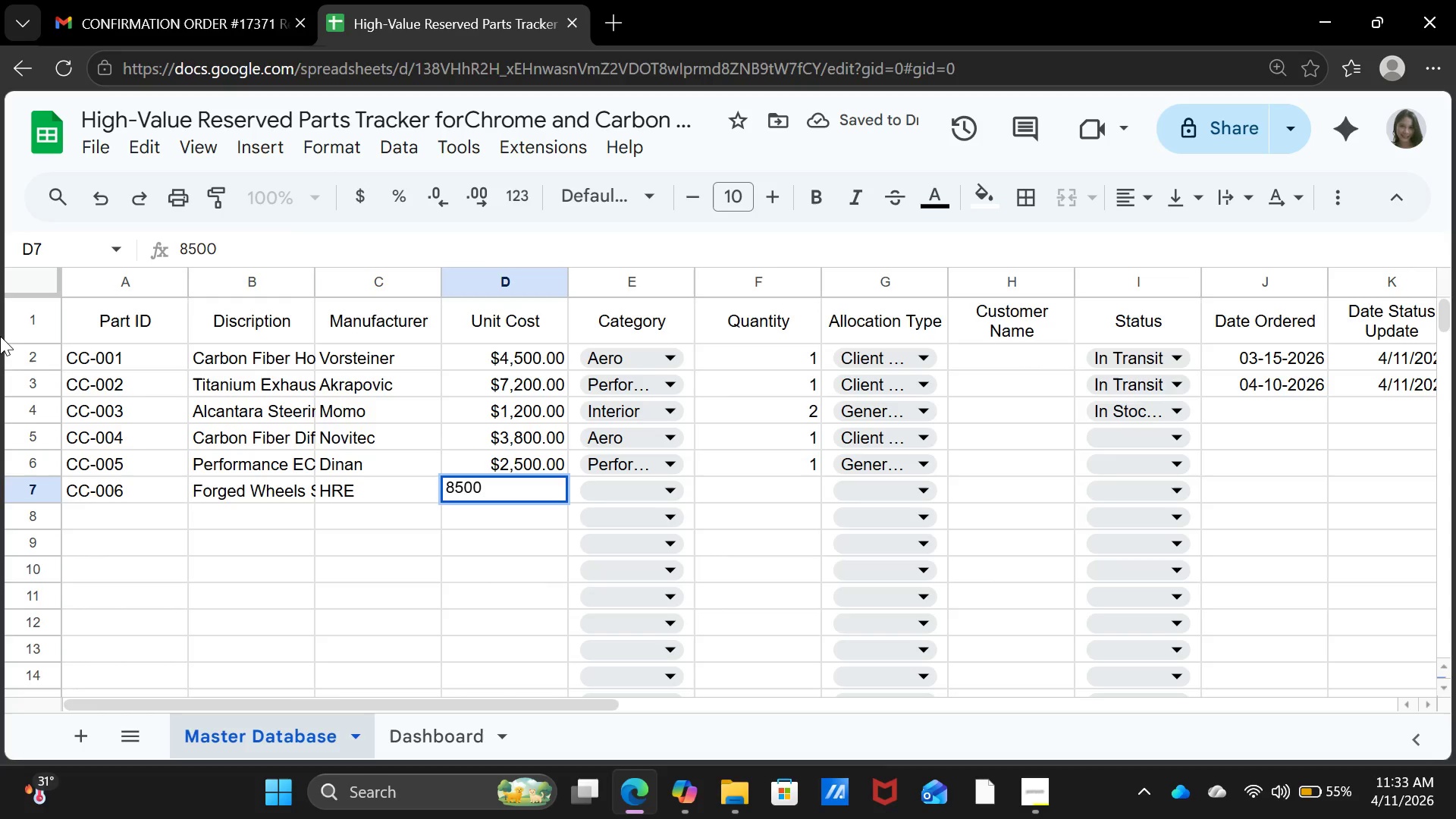 
key(ArrowRight)
 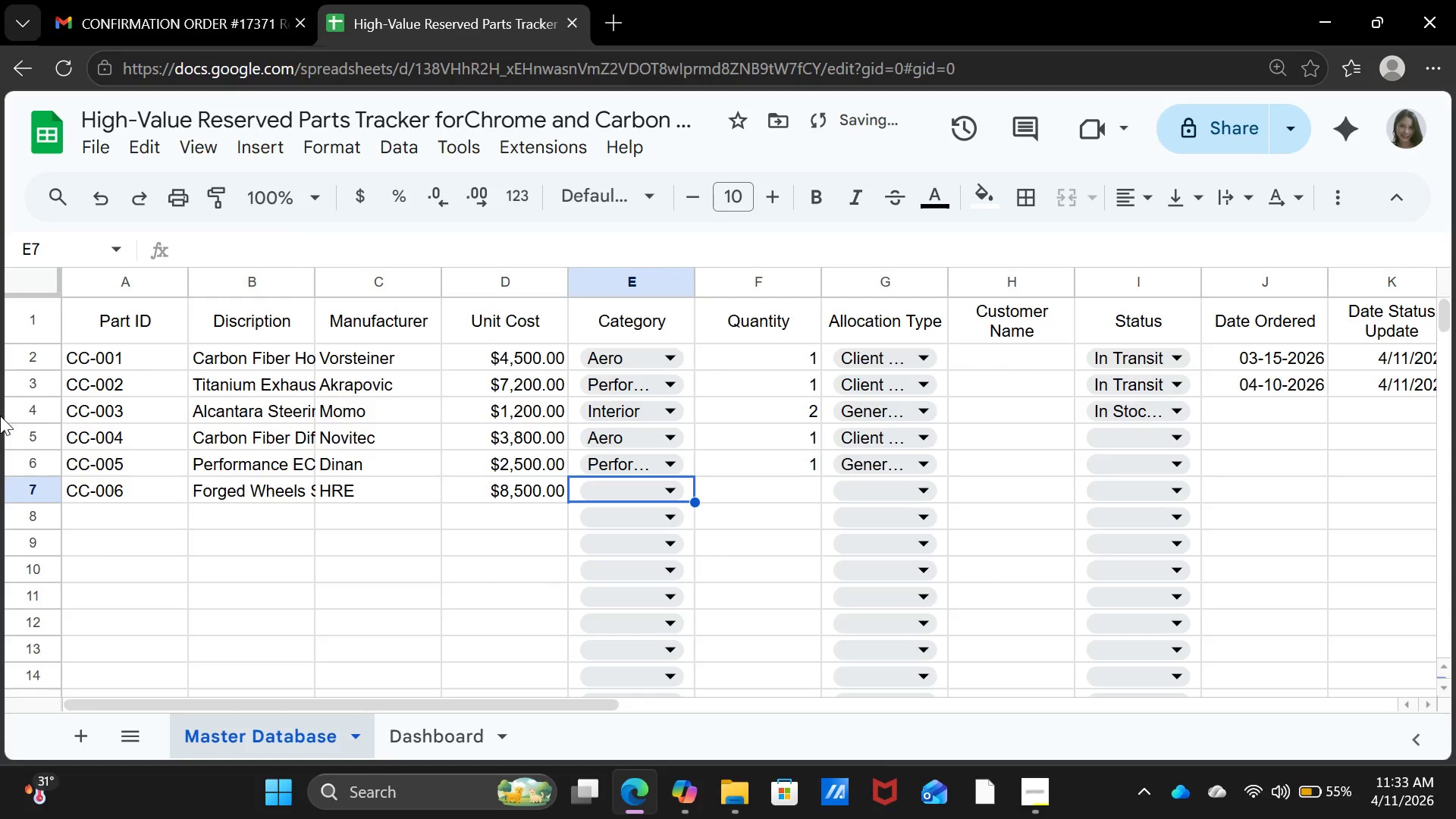 
left_click([617, 489])
 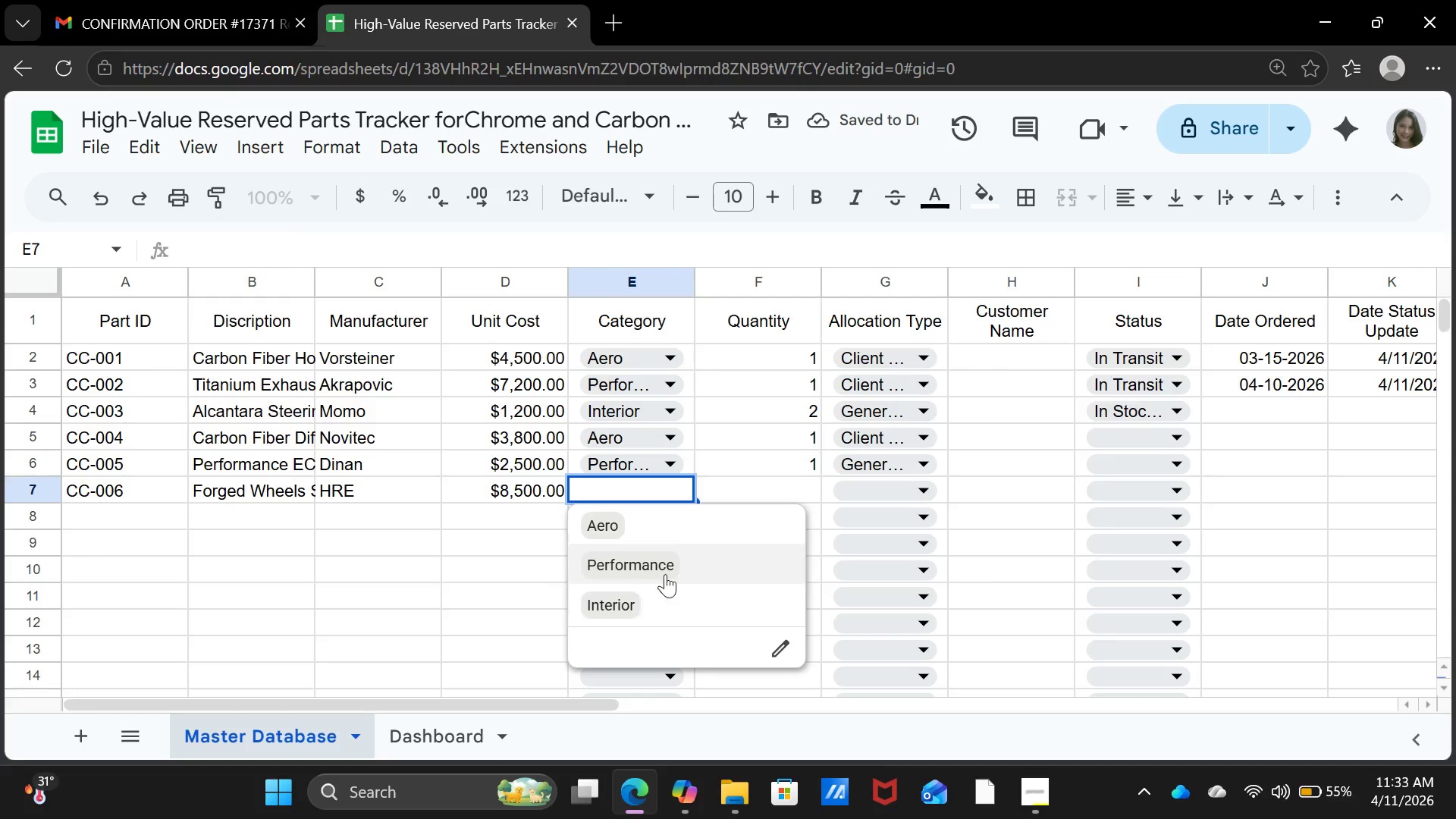 
left_click([667, 570])
 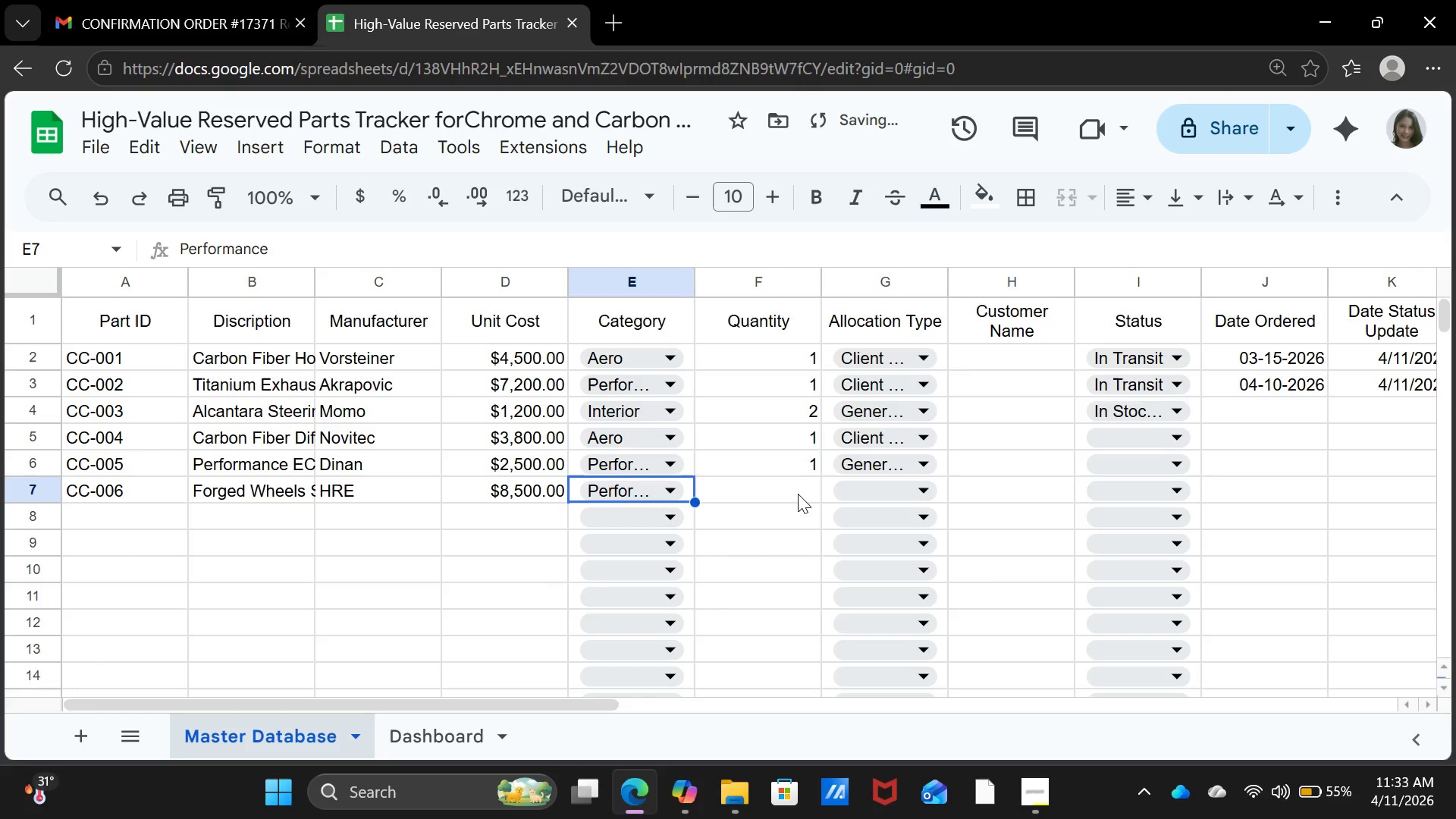 
left_click([798, 493])
 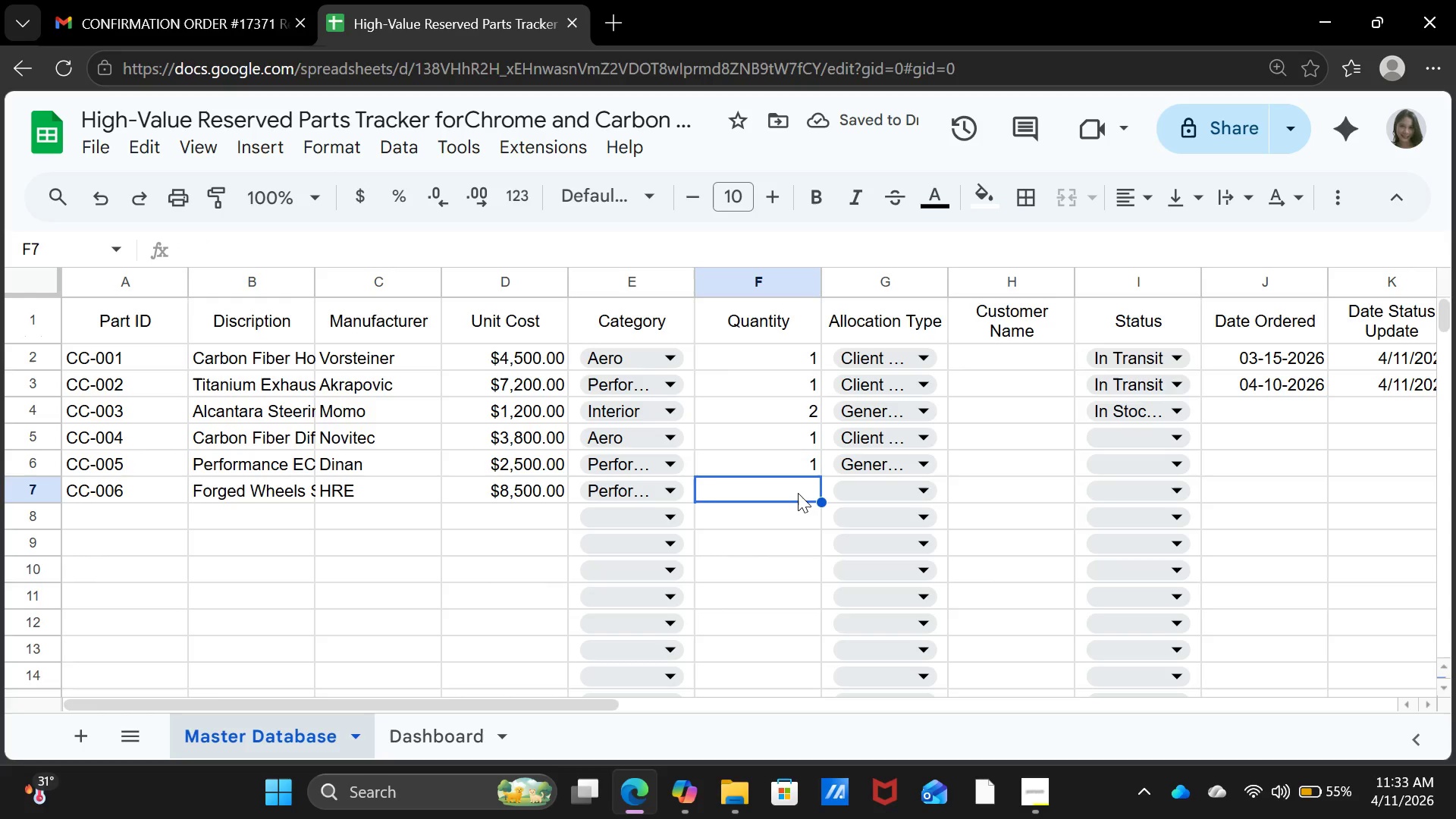 
key(1)
 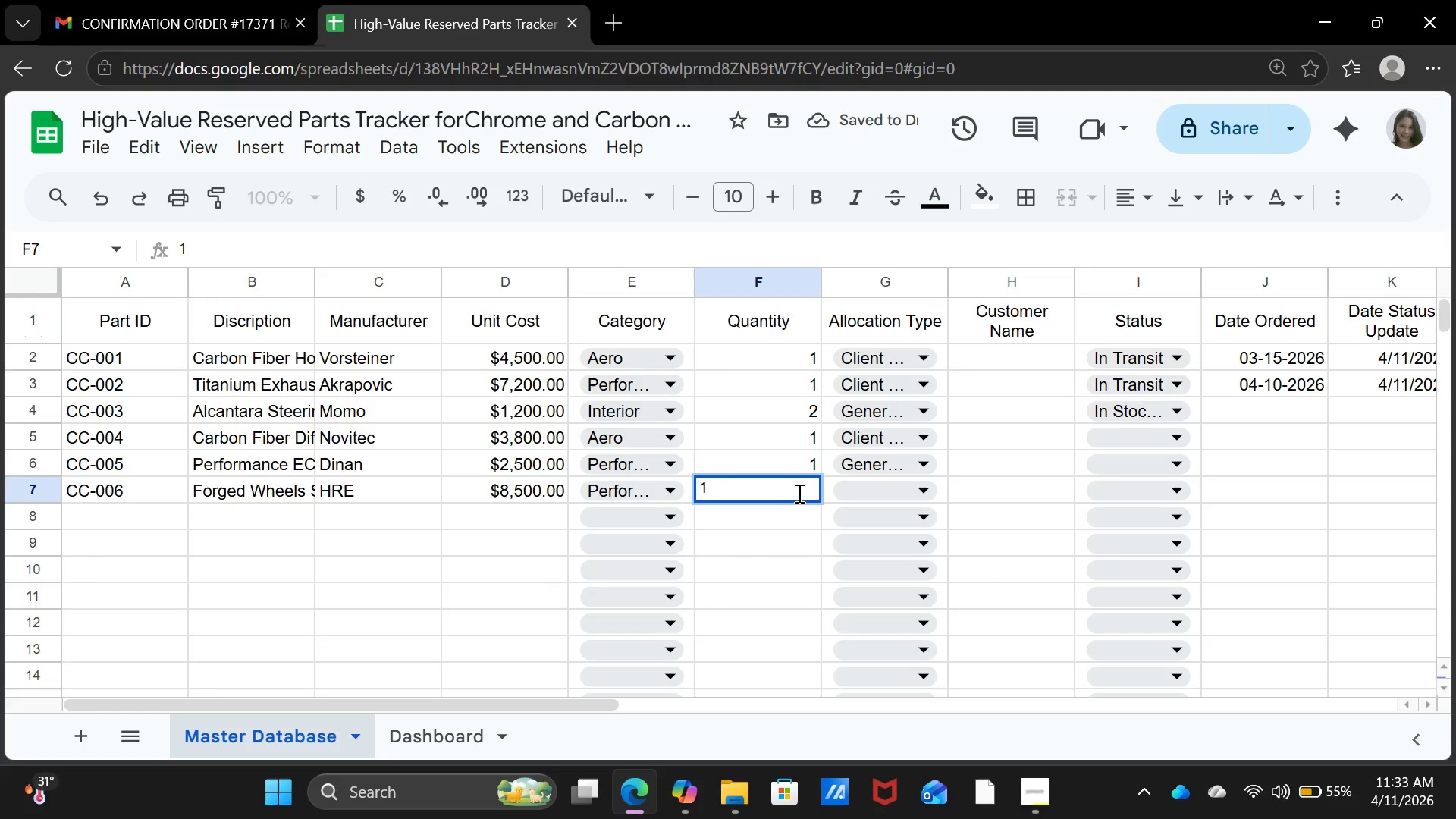 
key(ArrowRight)
 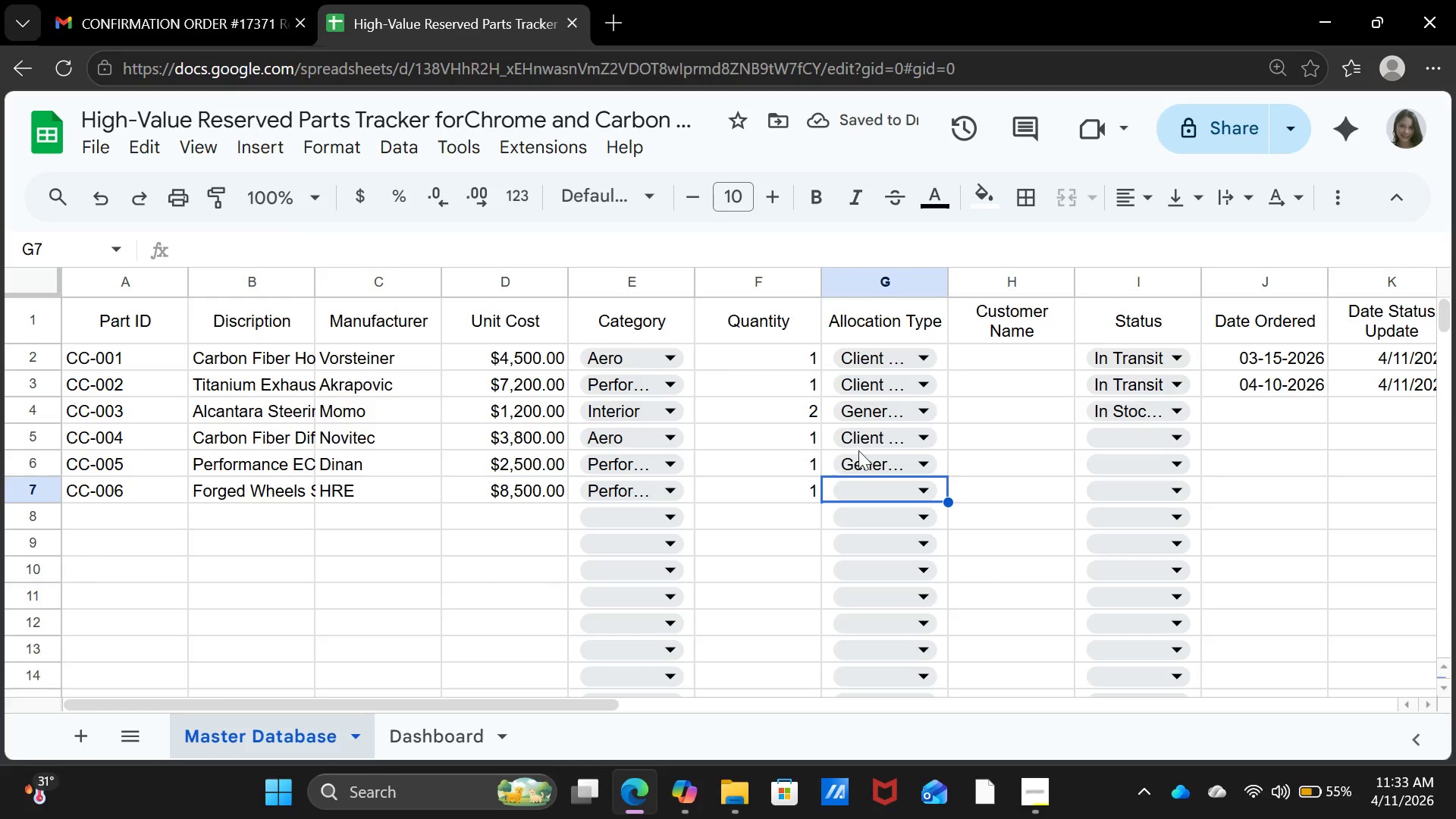 
left_click([928, 494])
 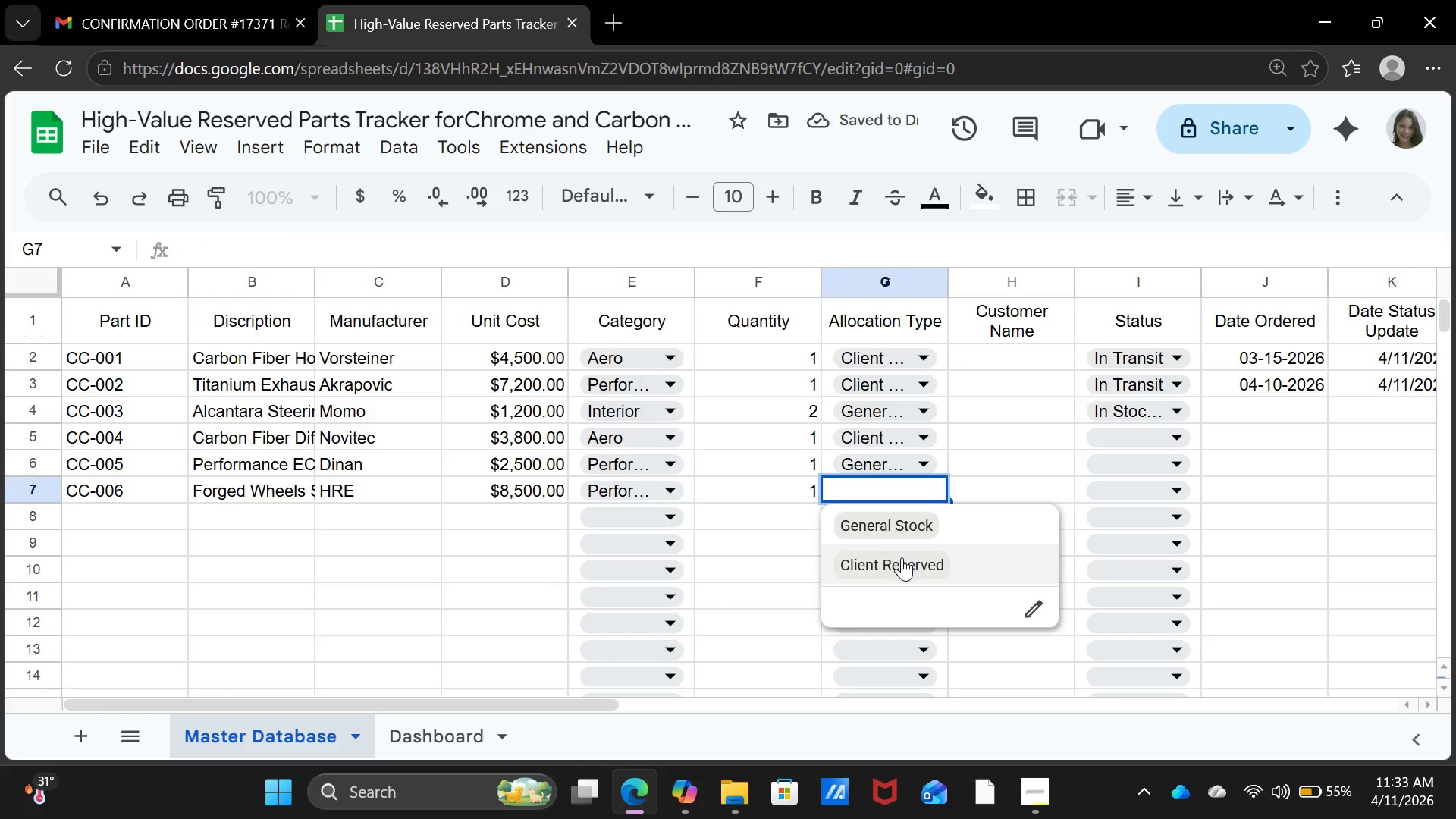 
left_click([897, 571])
 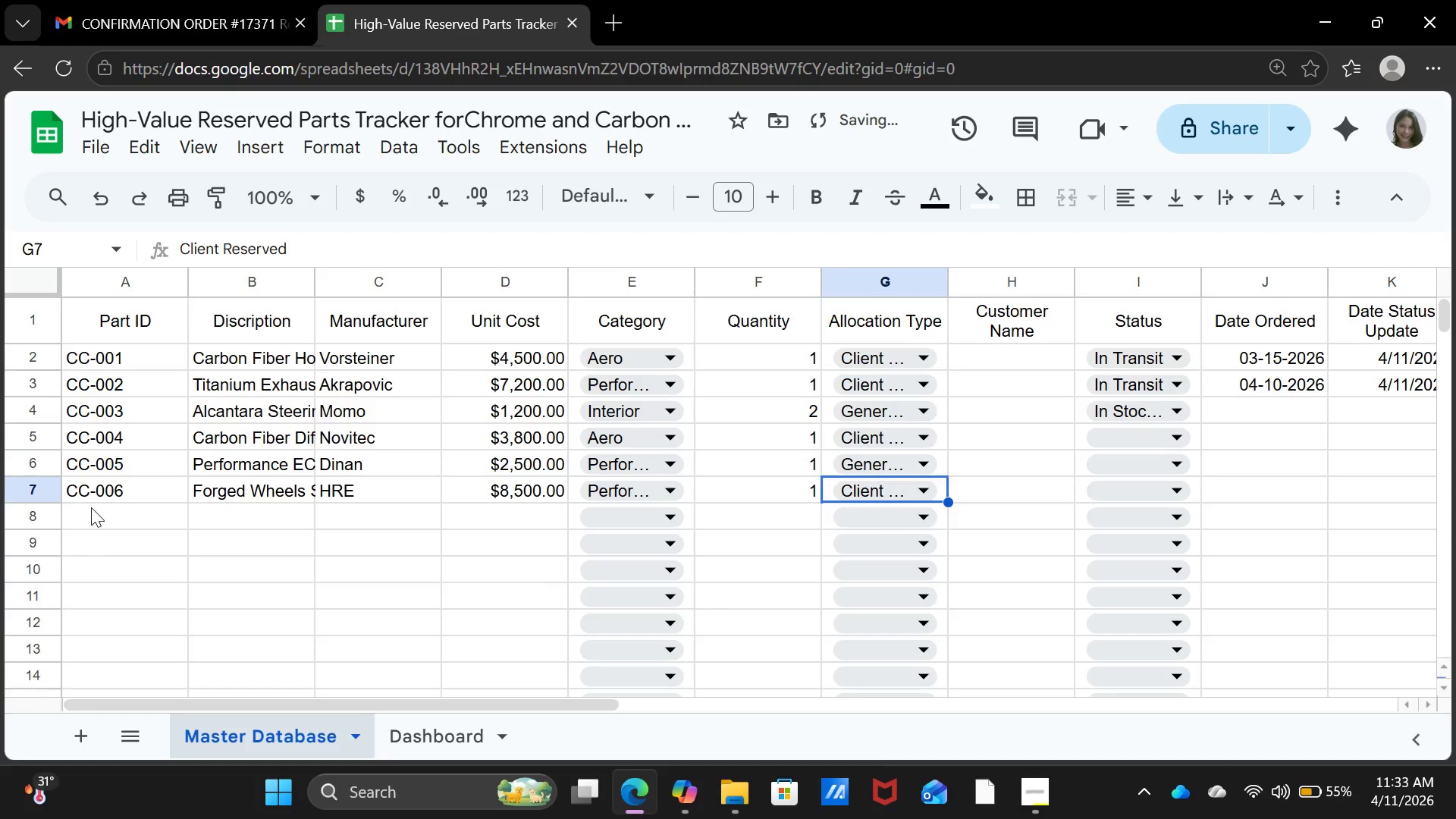 
left_click([91, 507])
 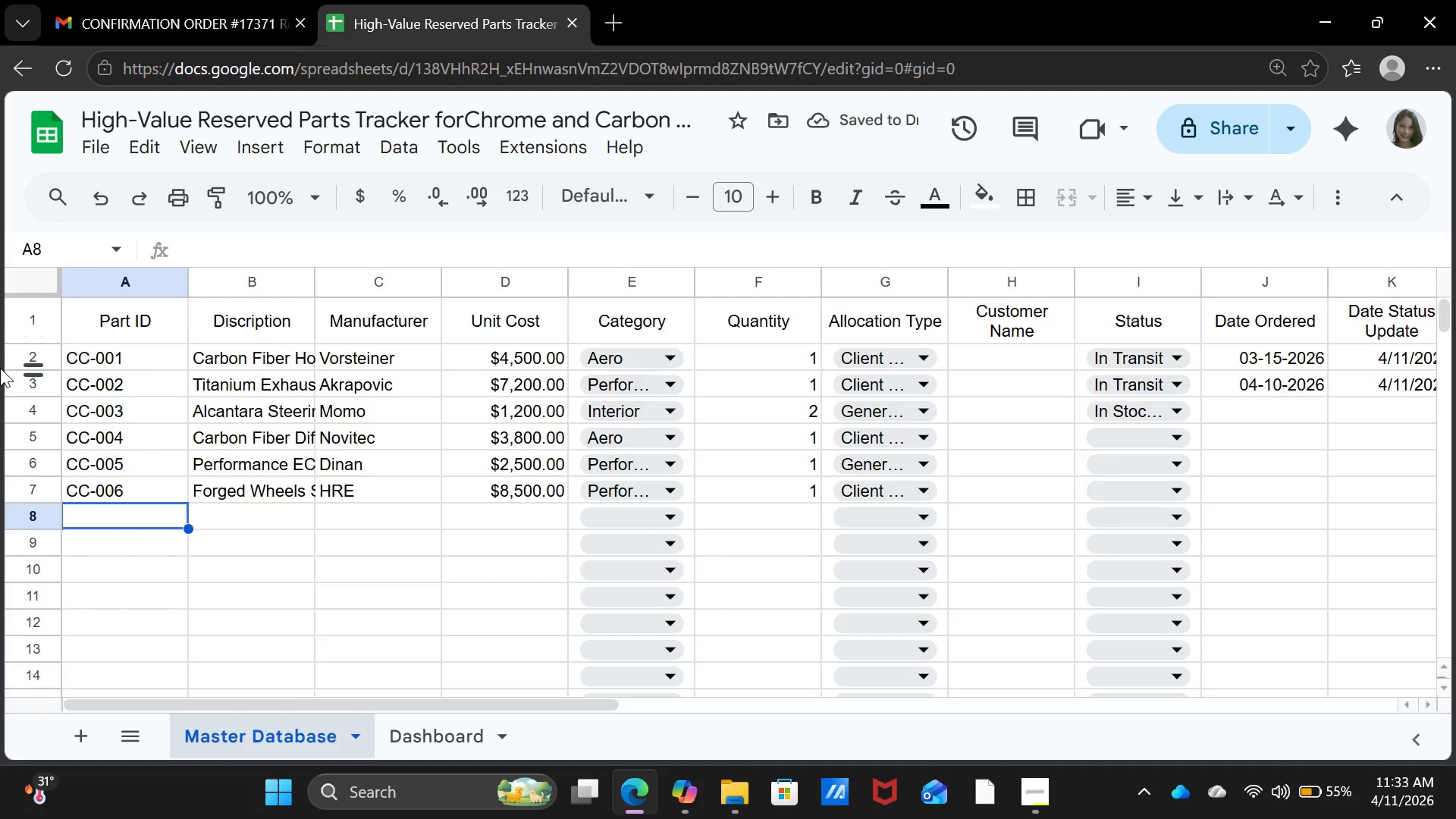 
type(CC-007)
 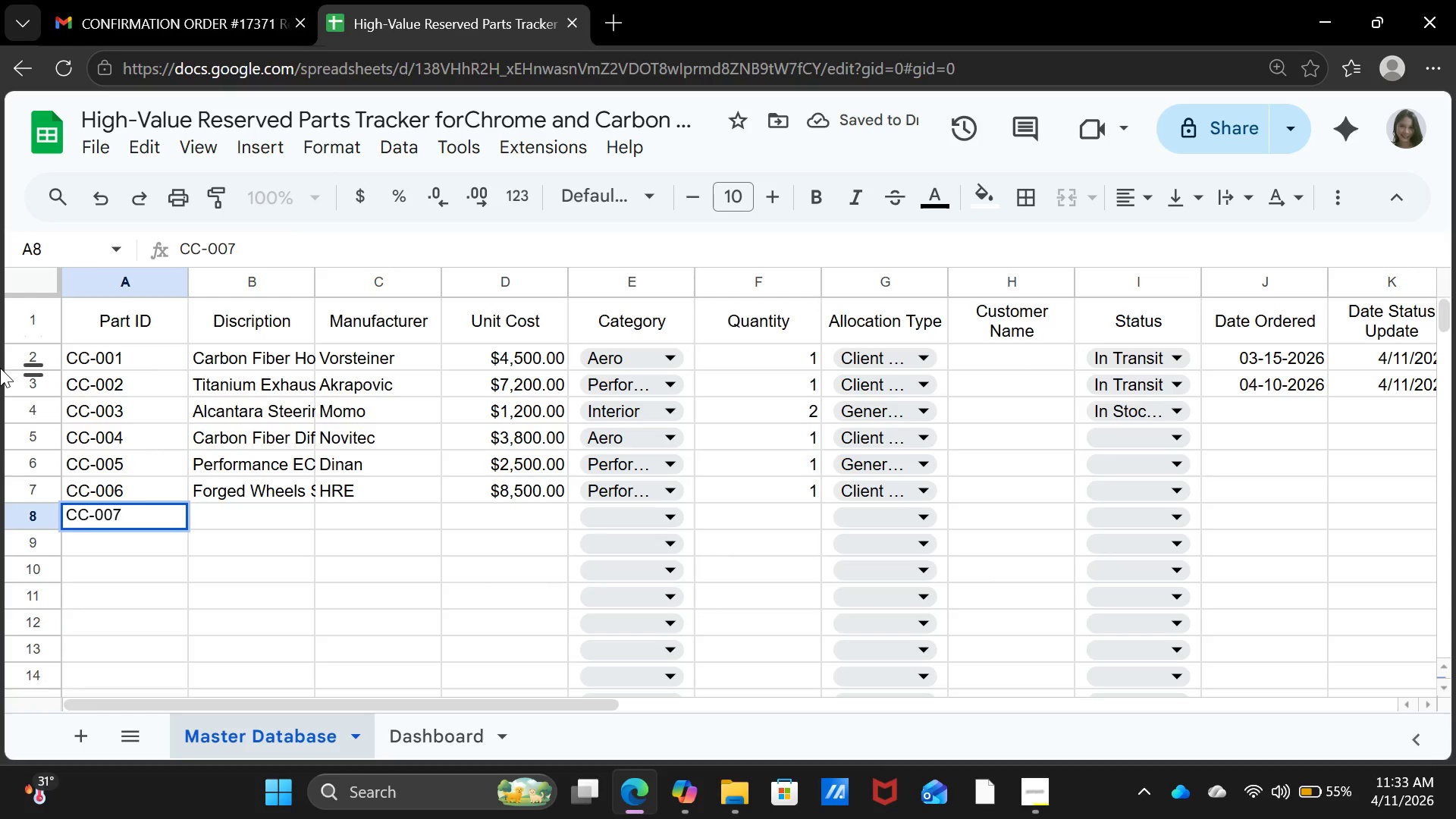 
key(ArrowRight)
 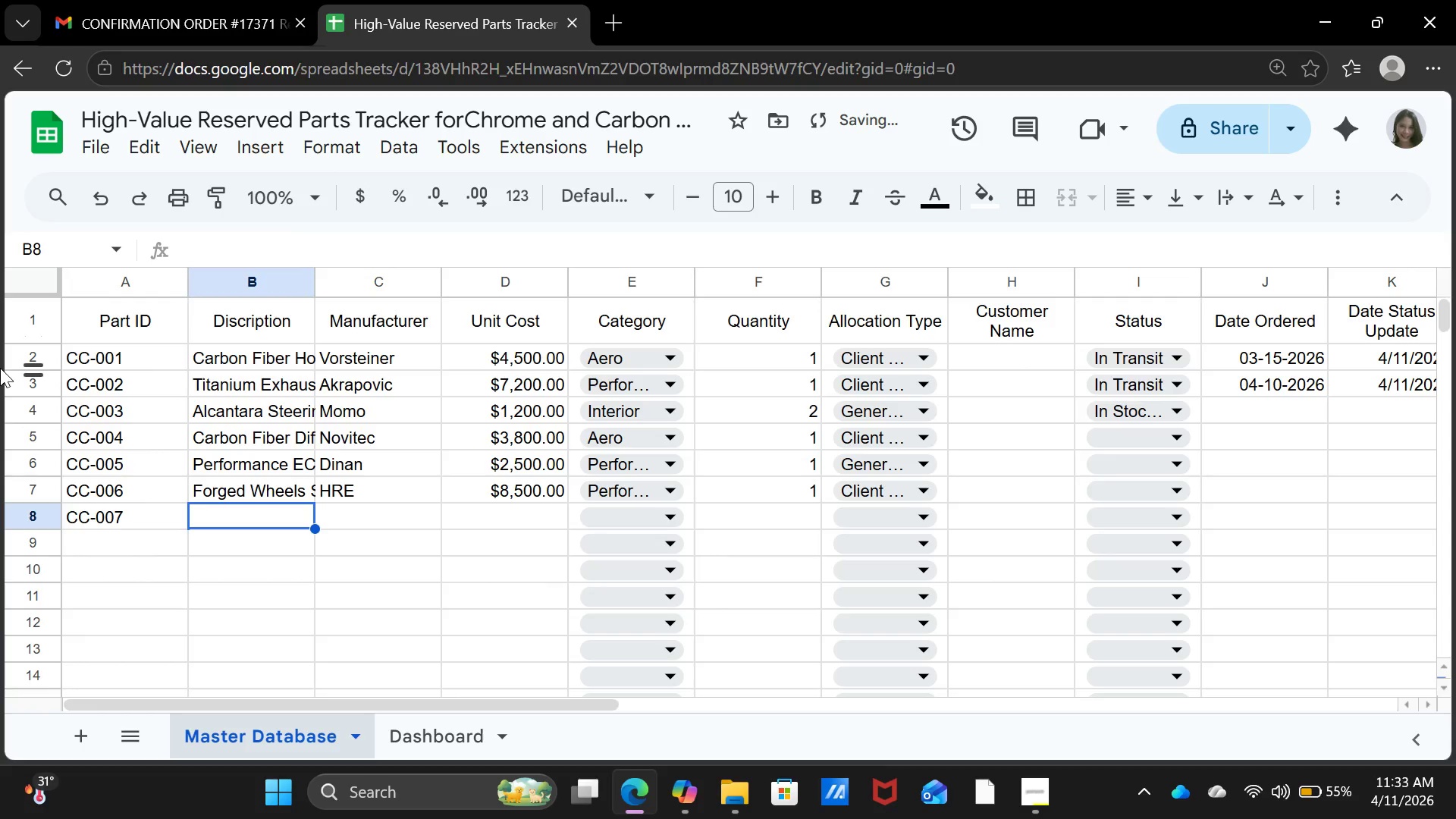 
type(Carbon Fiber Roof)
 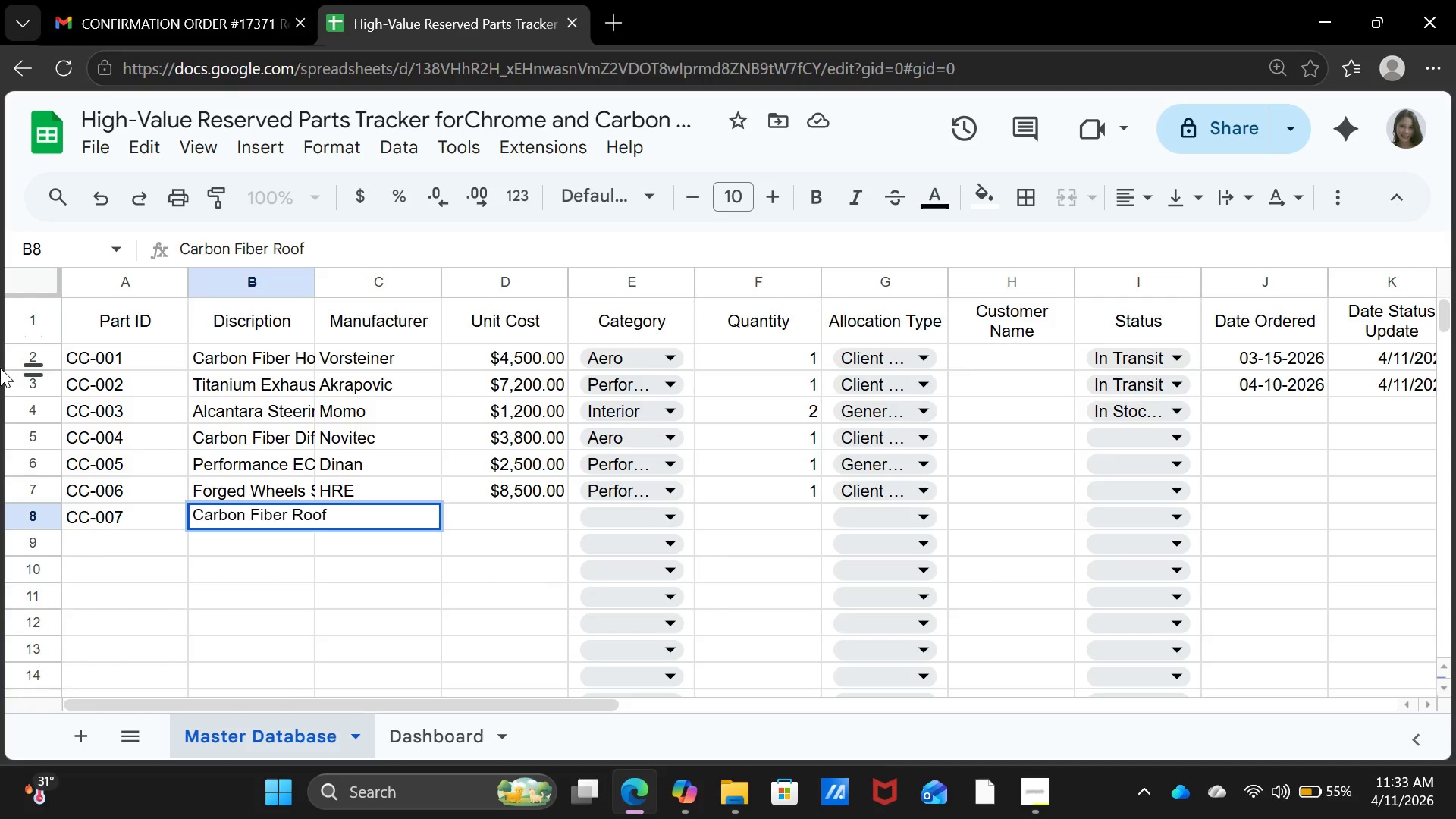 
key(ArrowRight)
 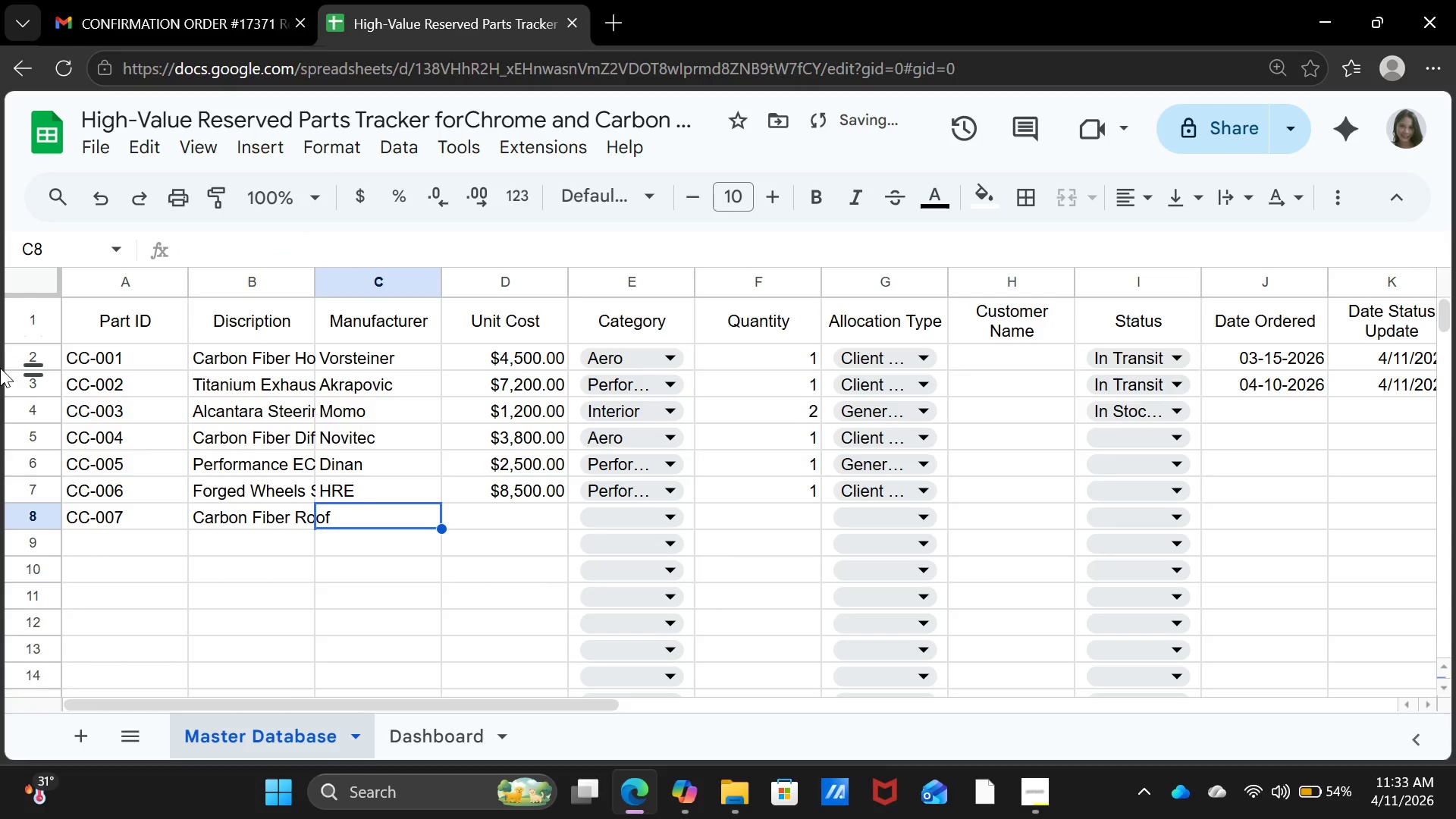 
type(Mansory)
 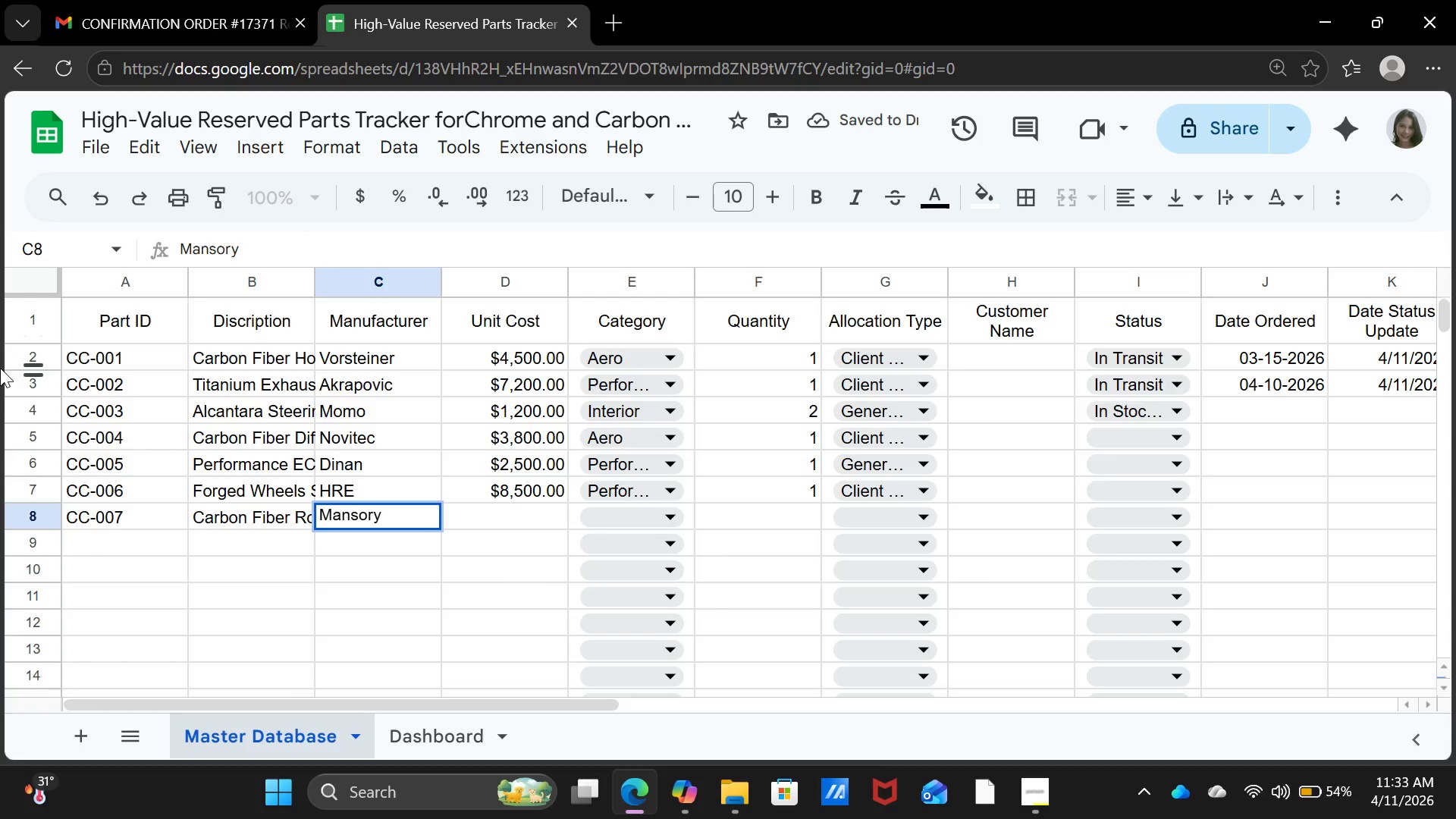 
key(ArrowRight)
 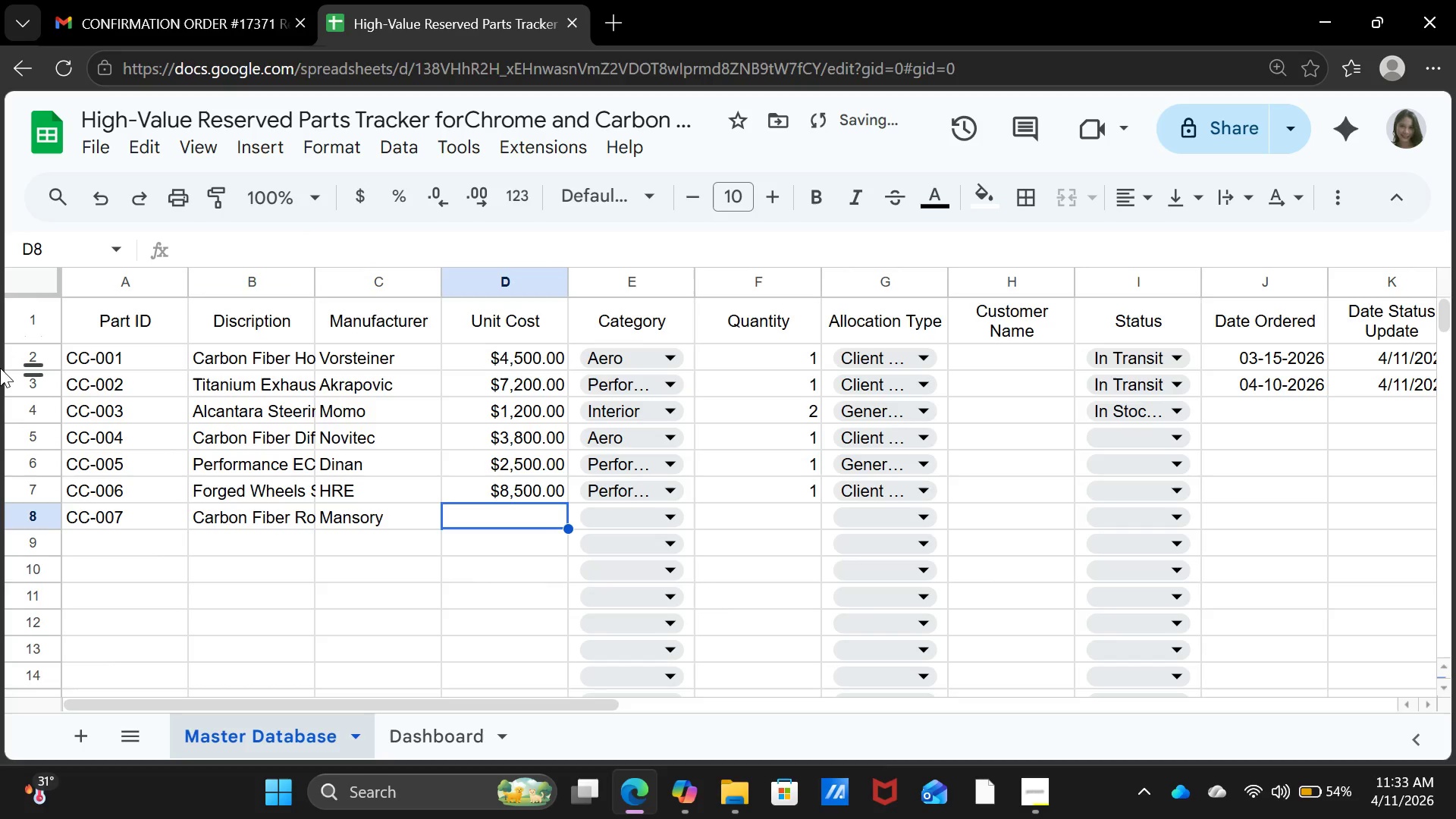 
type(9800)
 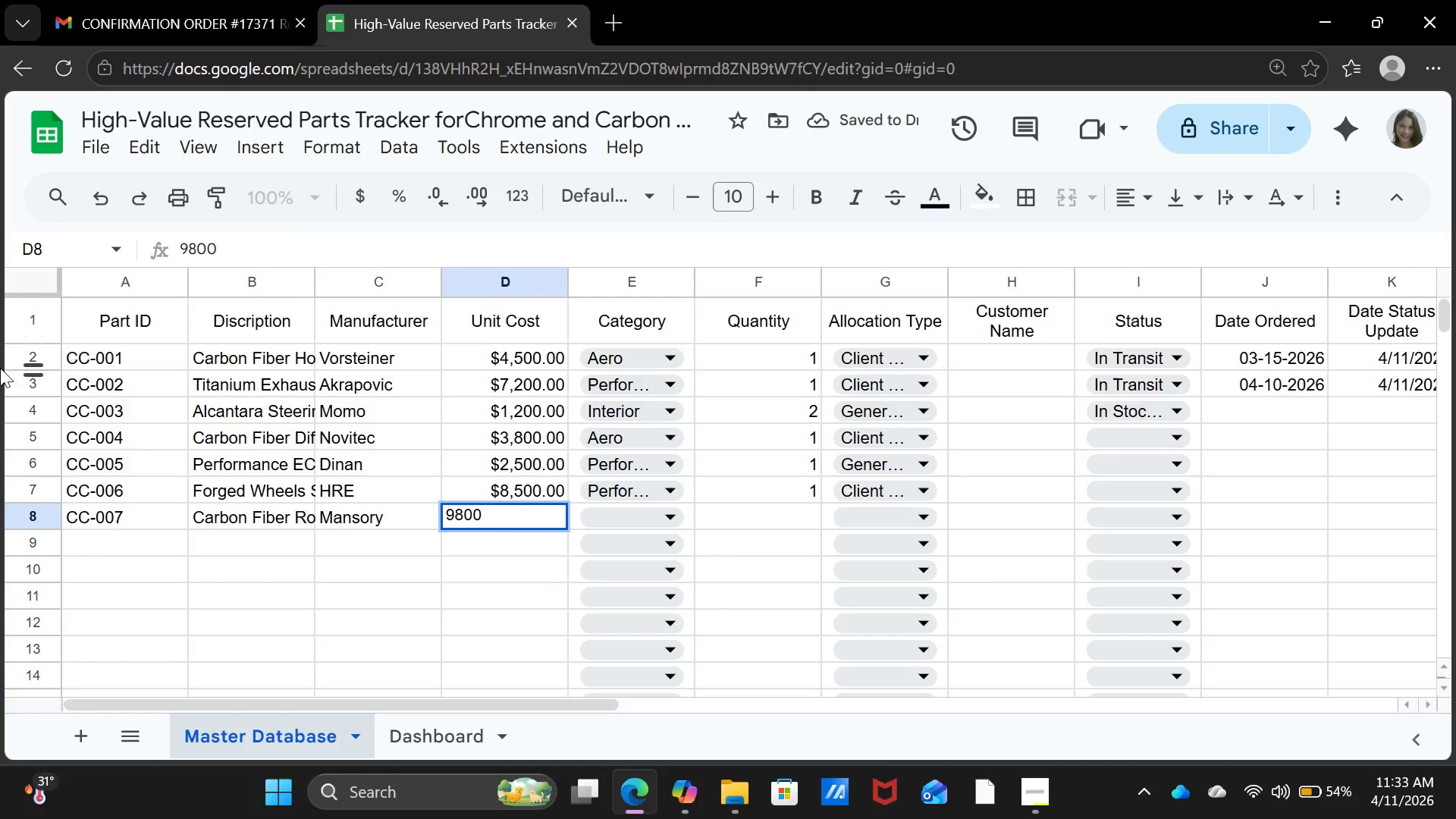 
key(ArrowRight)
 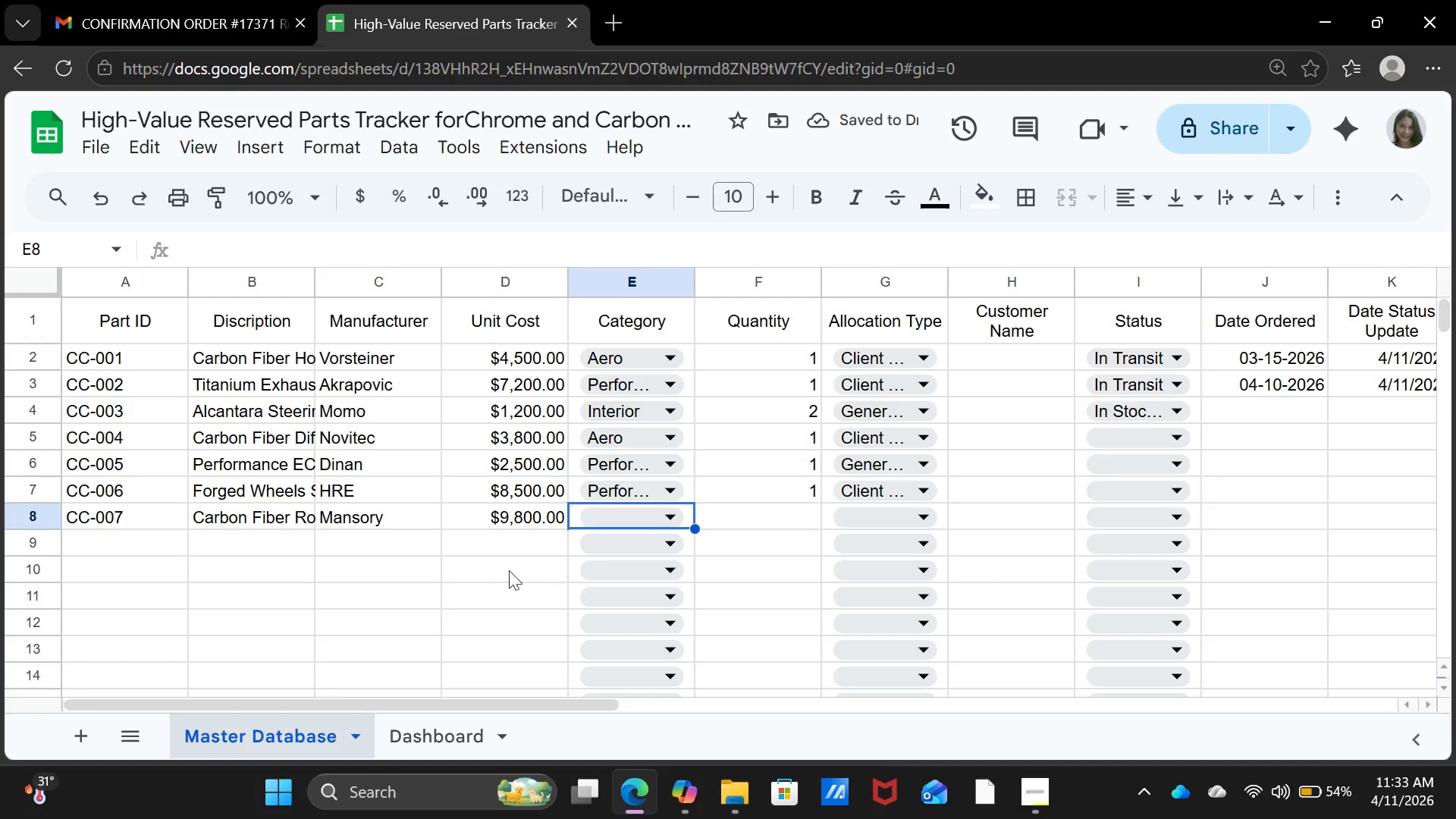 
left_click([668, 525])
 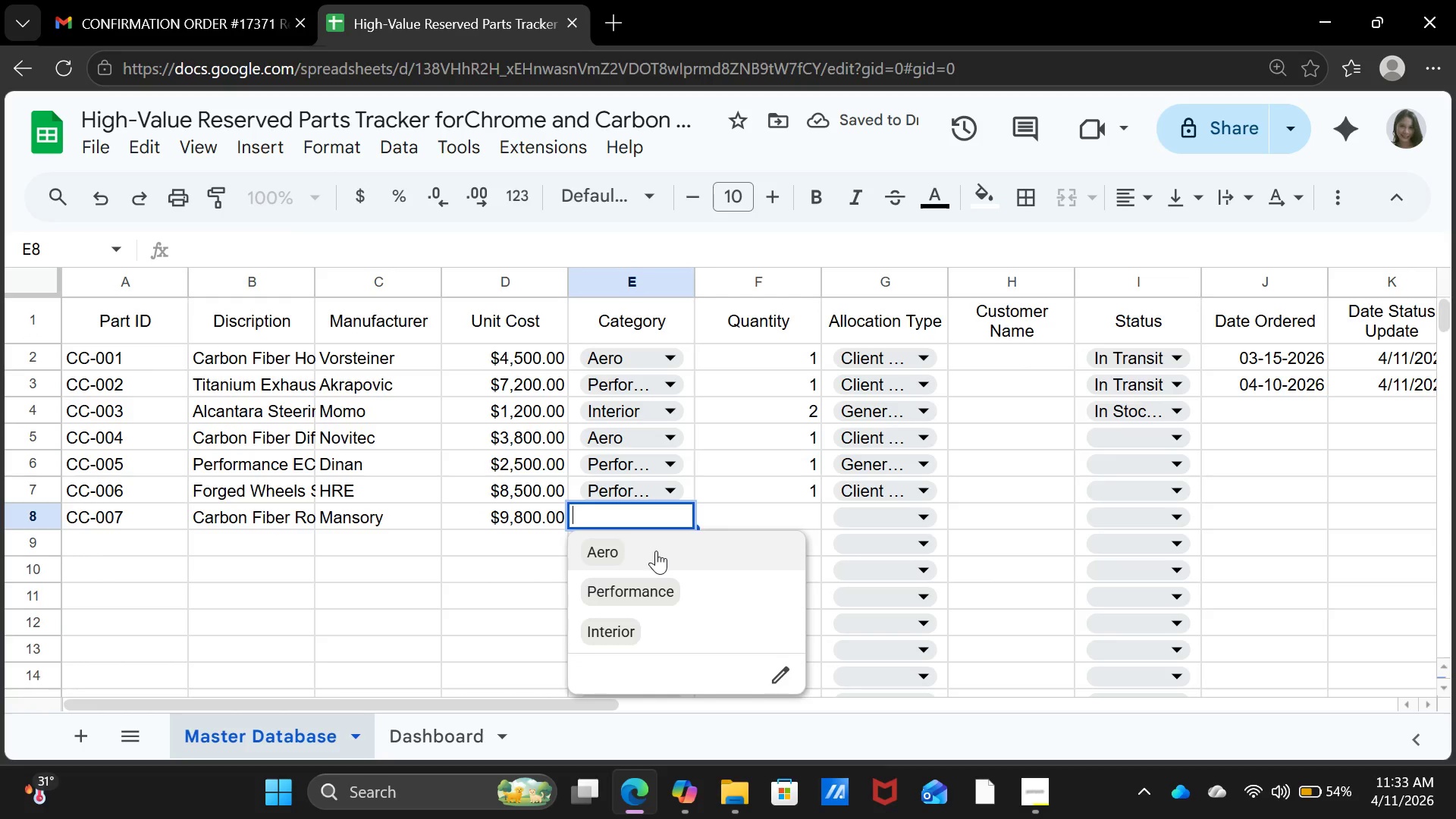 
left_click([656, 551])
 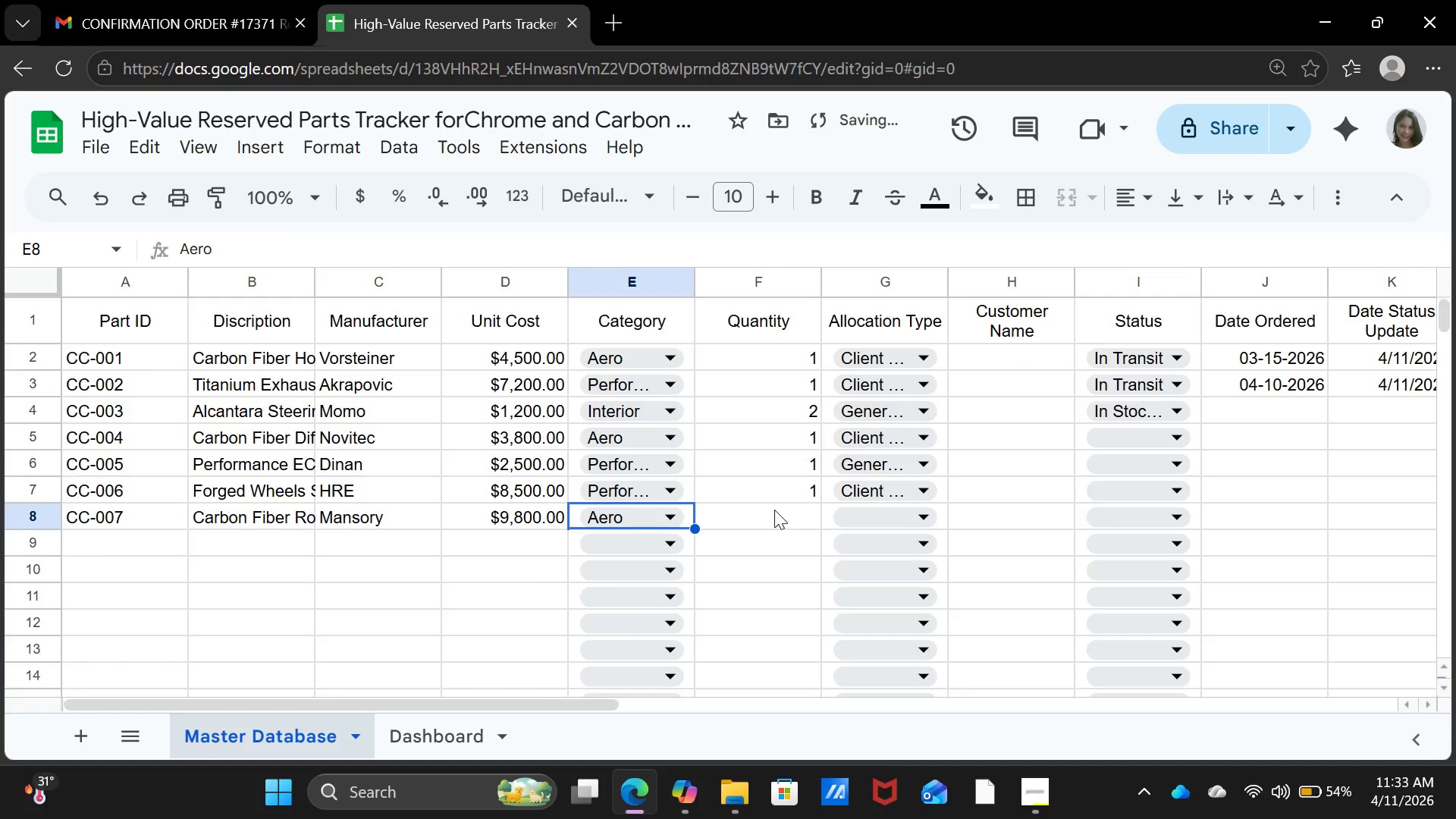 
left_click([774, 510])
 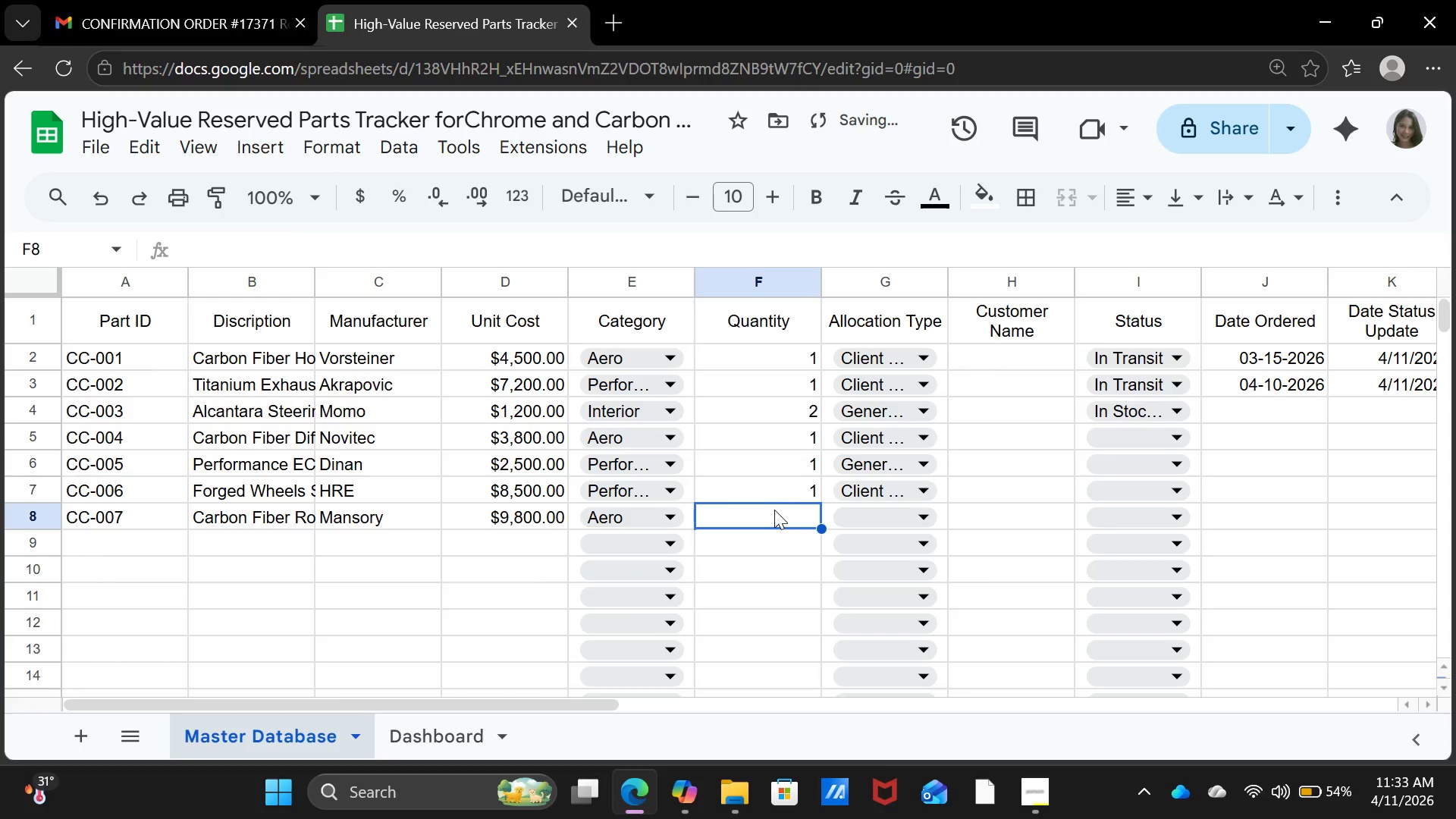 
key(1)
 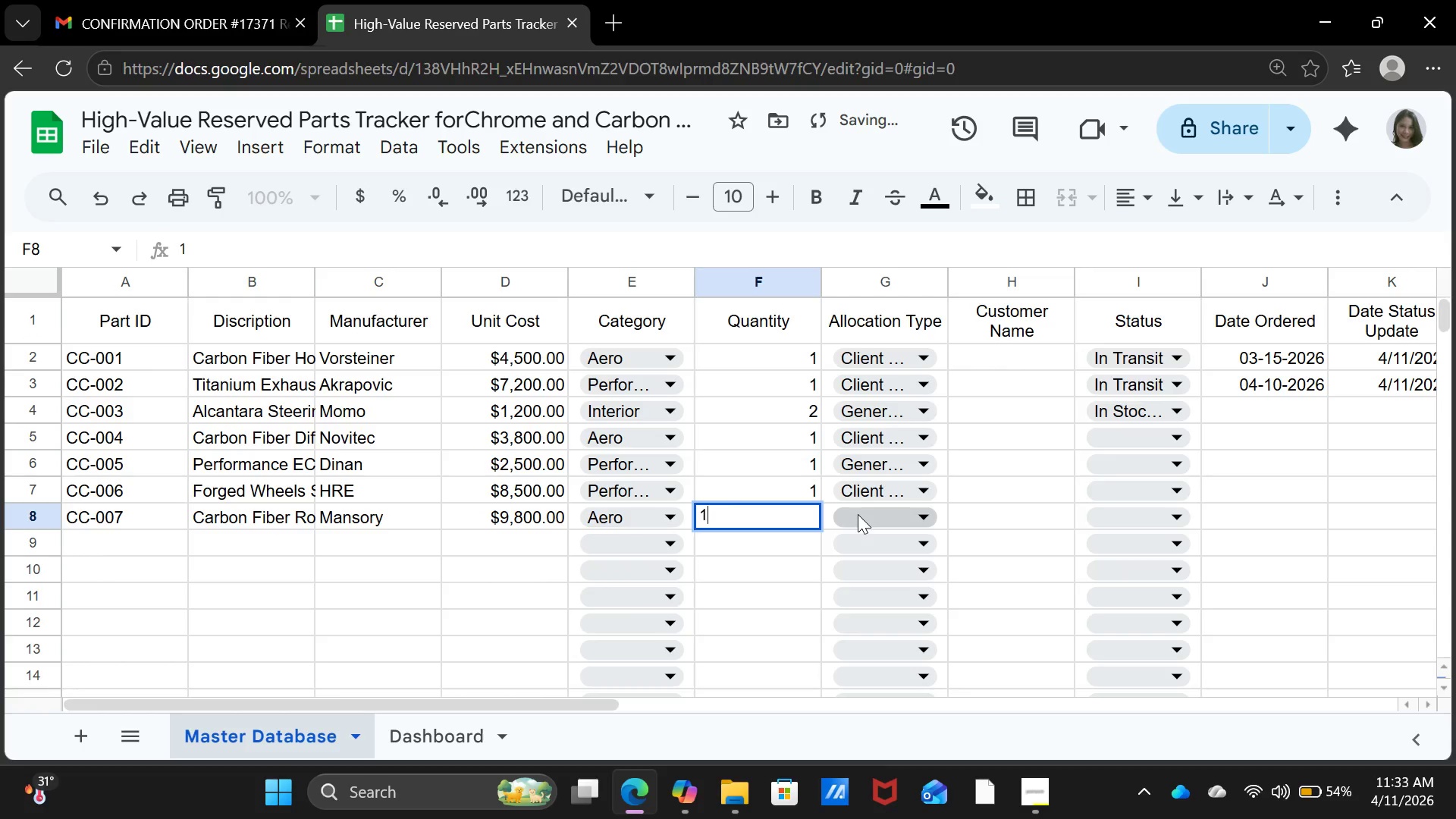 
left_click([858, 514])
 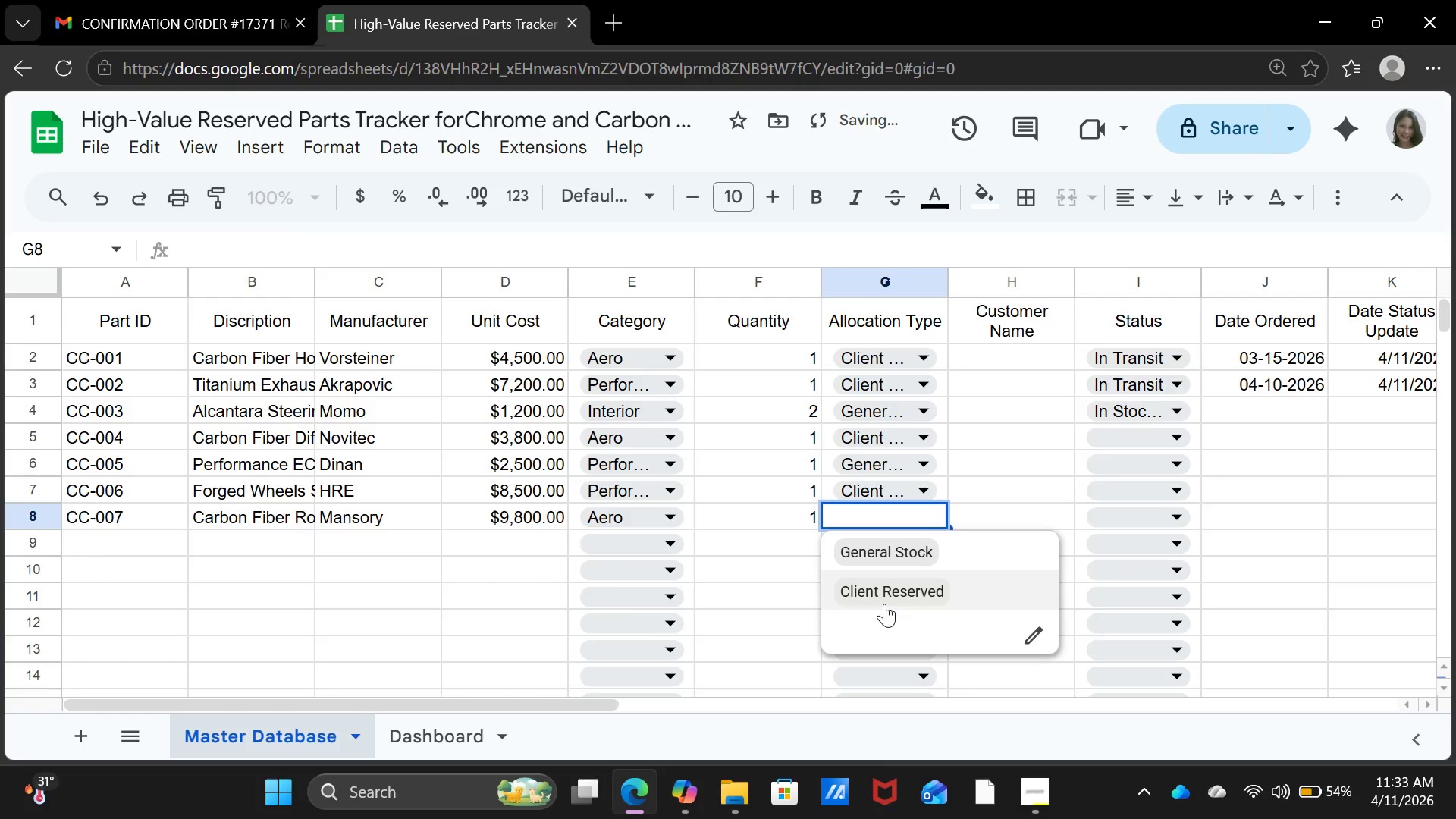 
left_click([884, 604])
 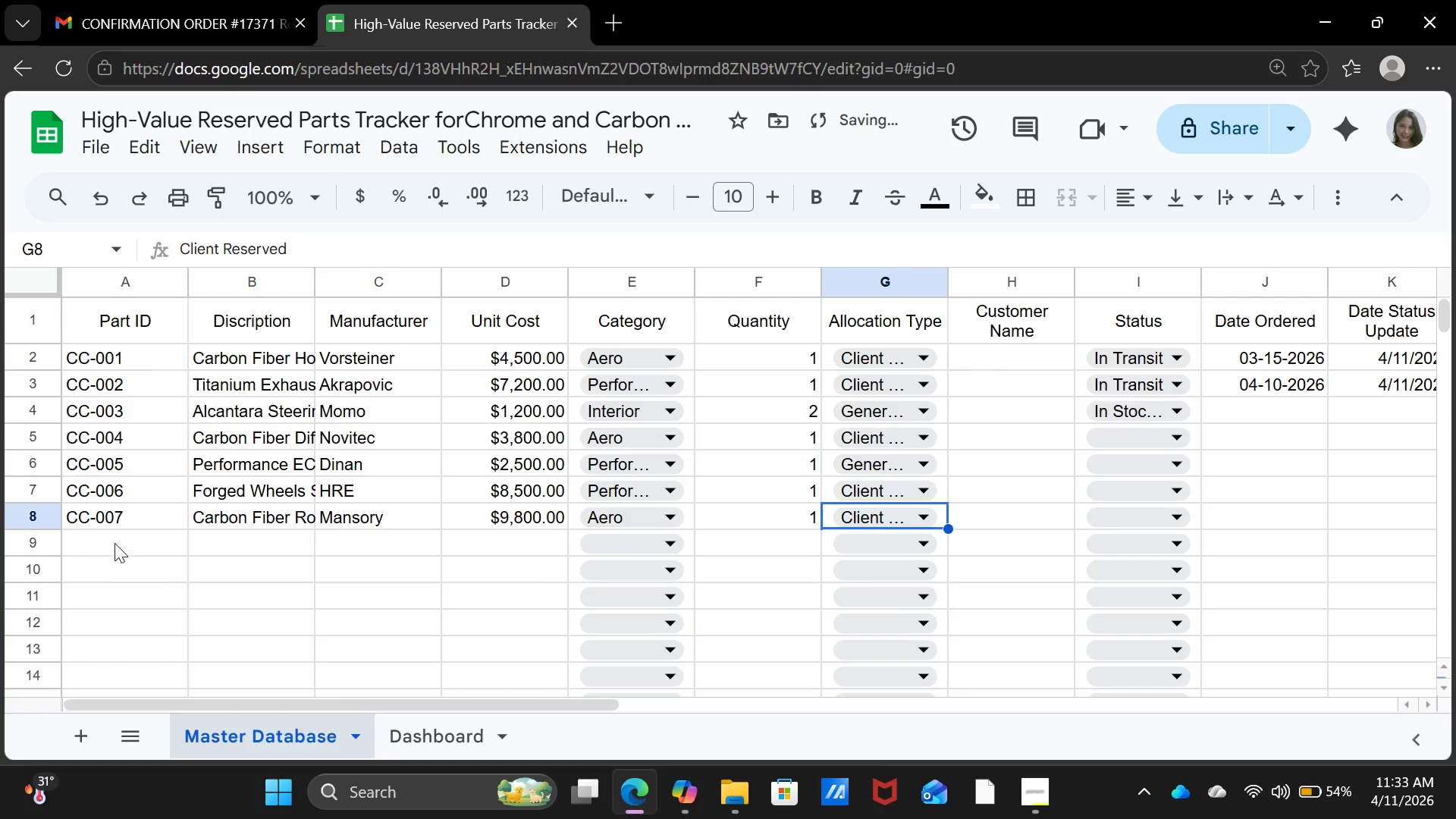 
left_click([115, 543])
 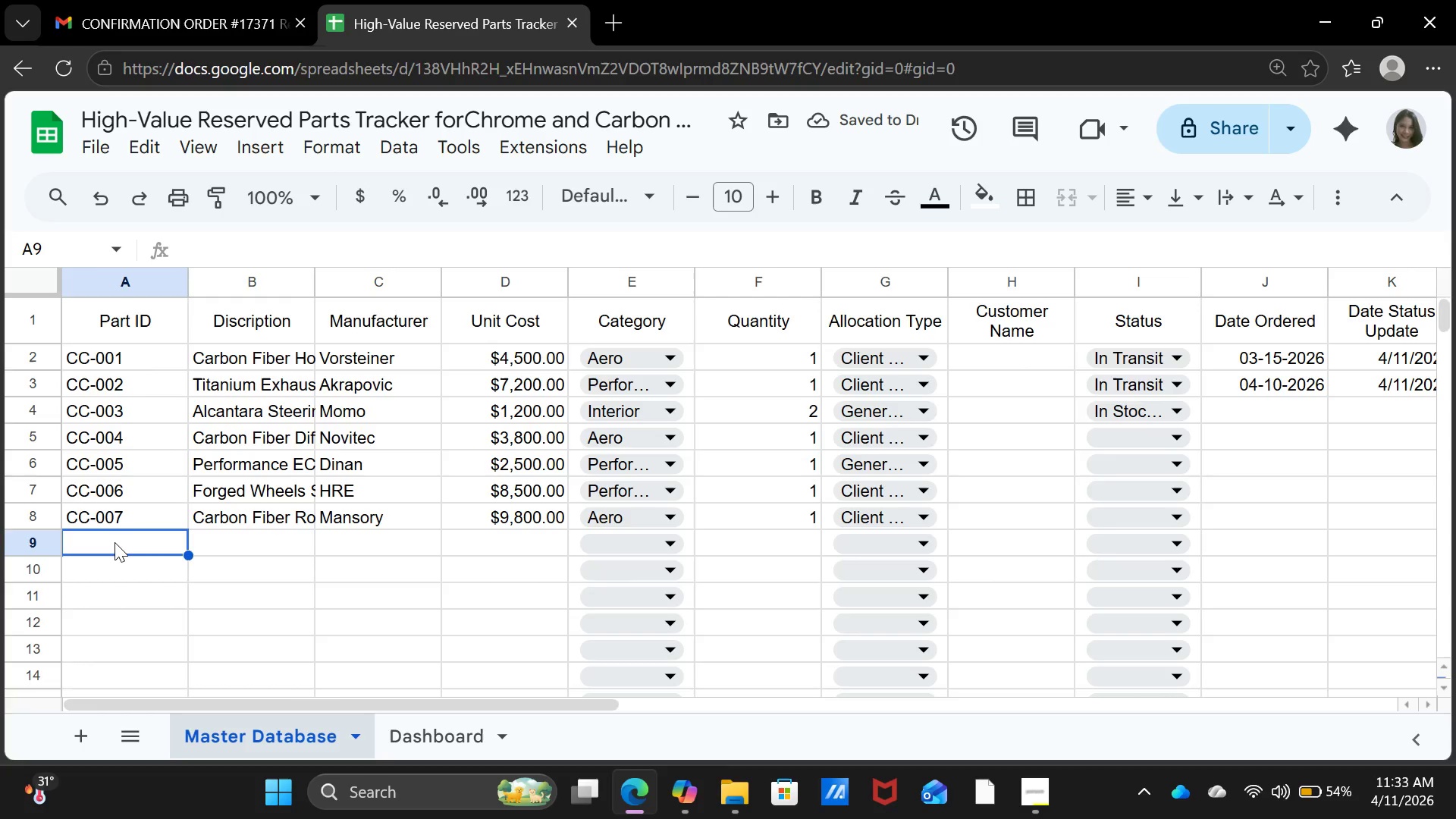 
type(CC-008)
 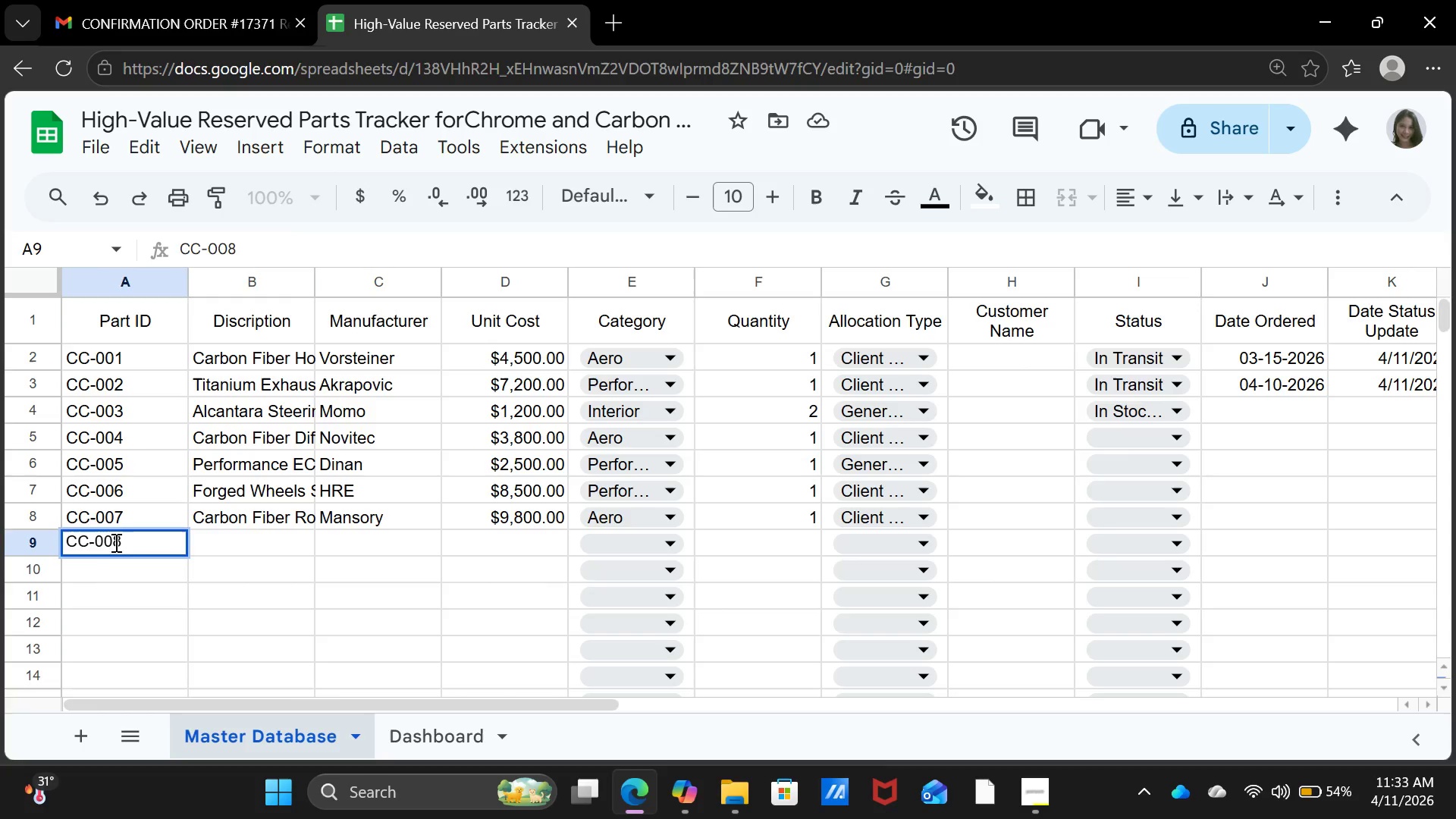 
key(ArrowRight)
 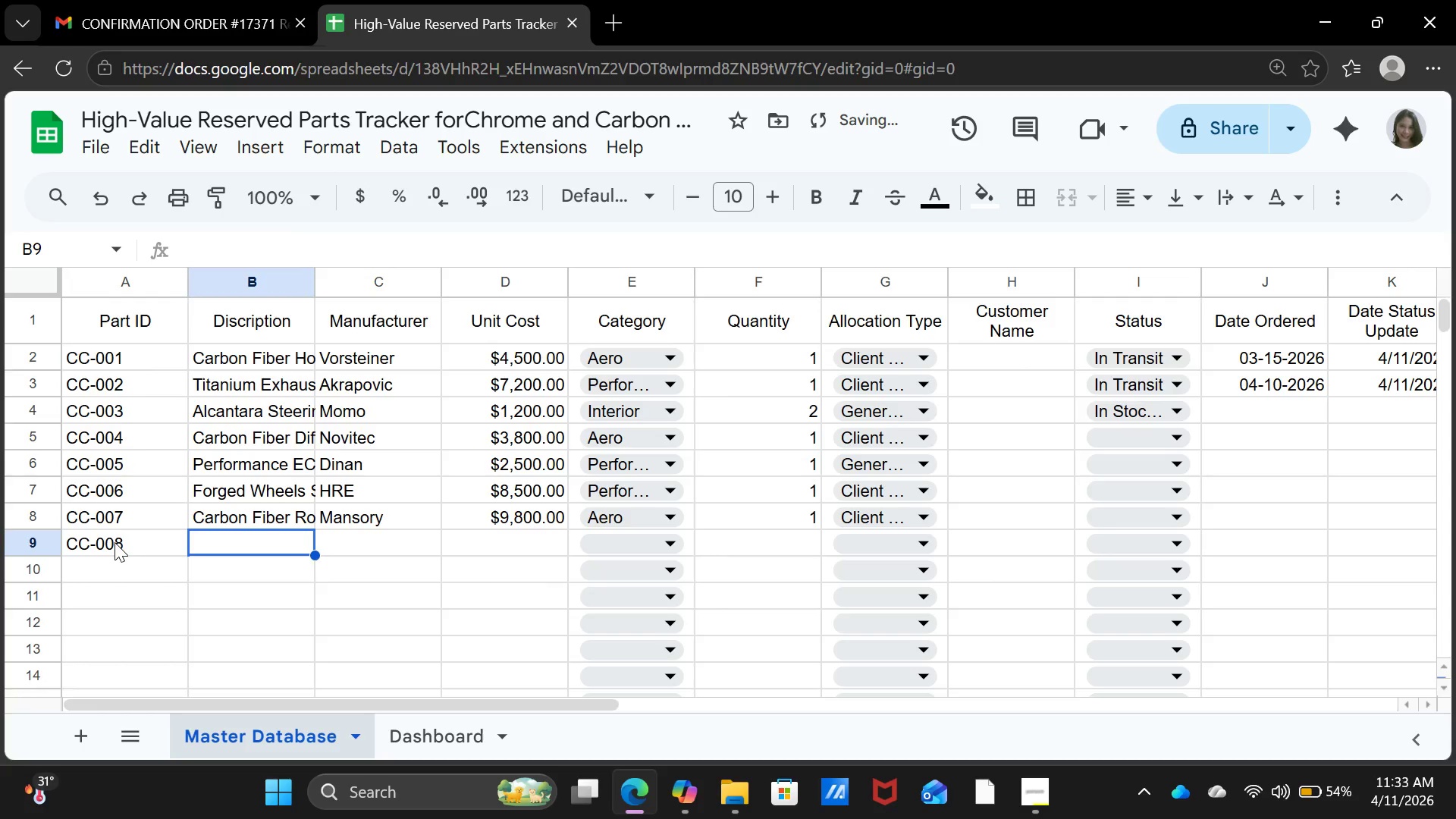 
type(Titanium Intake)
 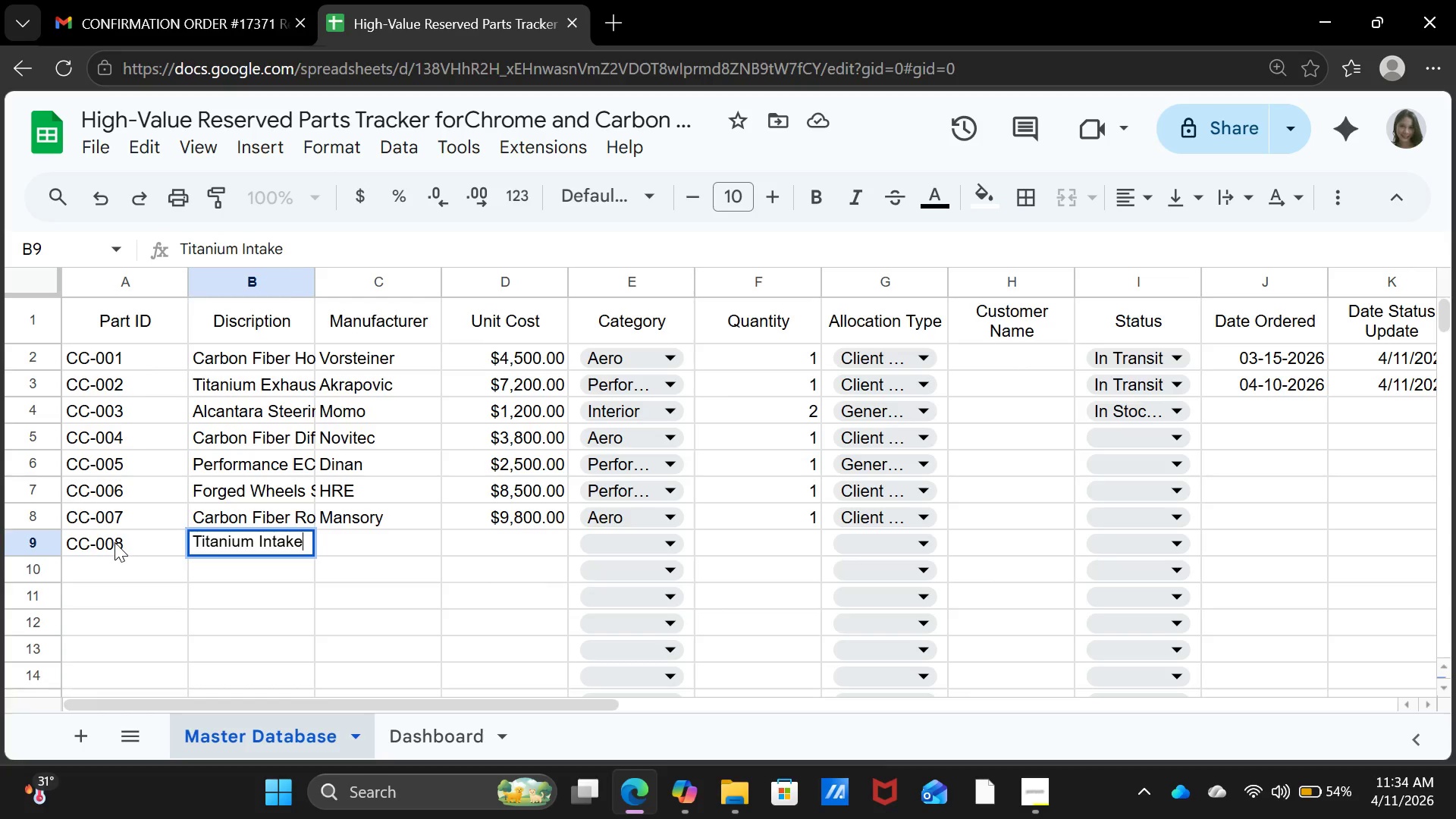 
key(ArrowRight)
 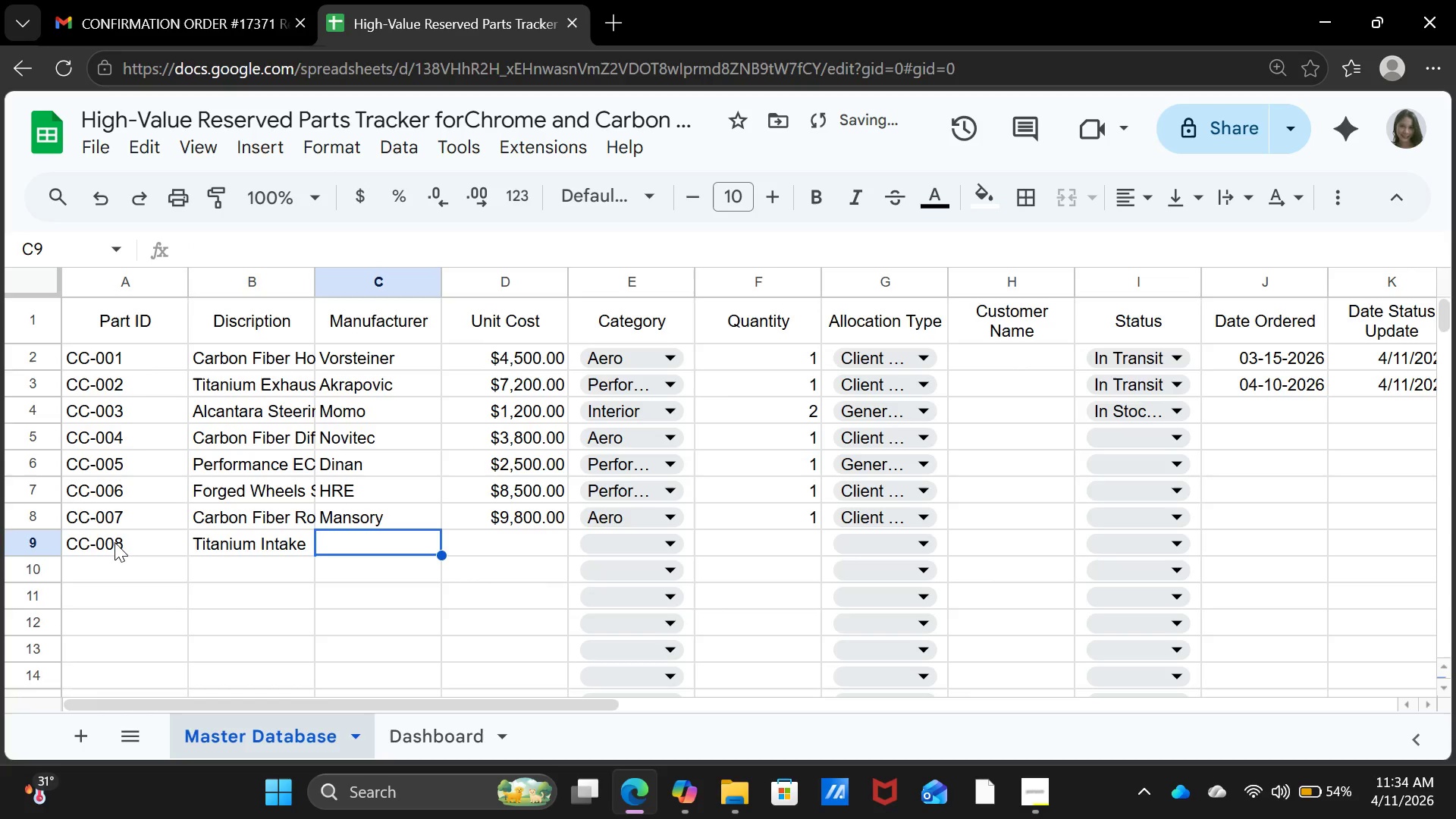 
type(Eventuri)
 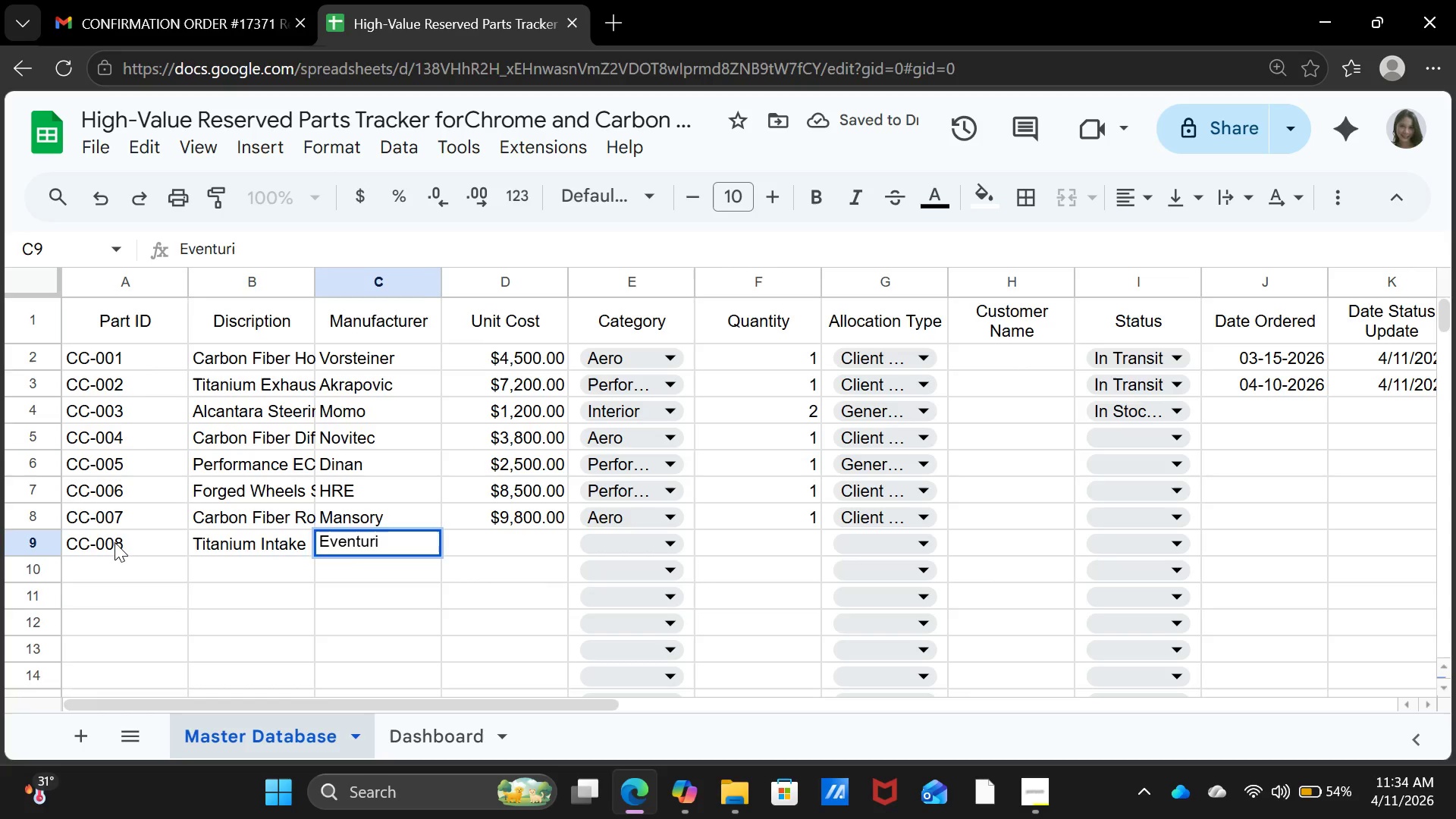 
key(ArrowRight)
 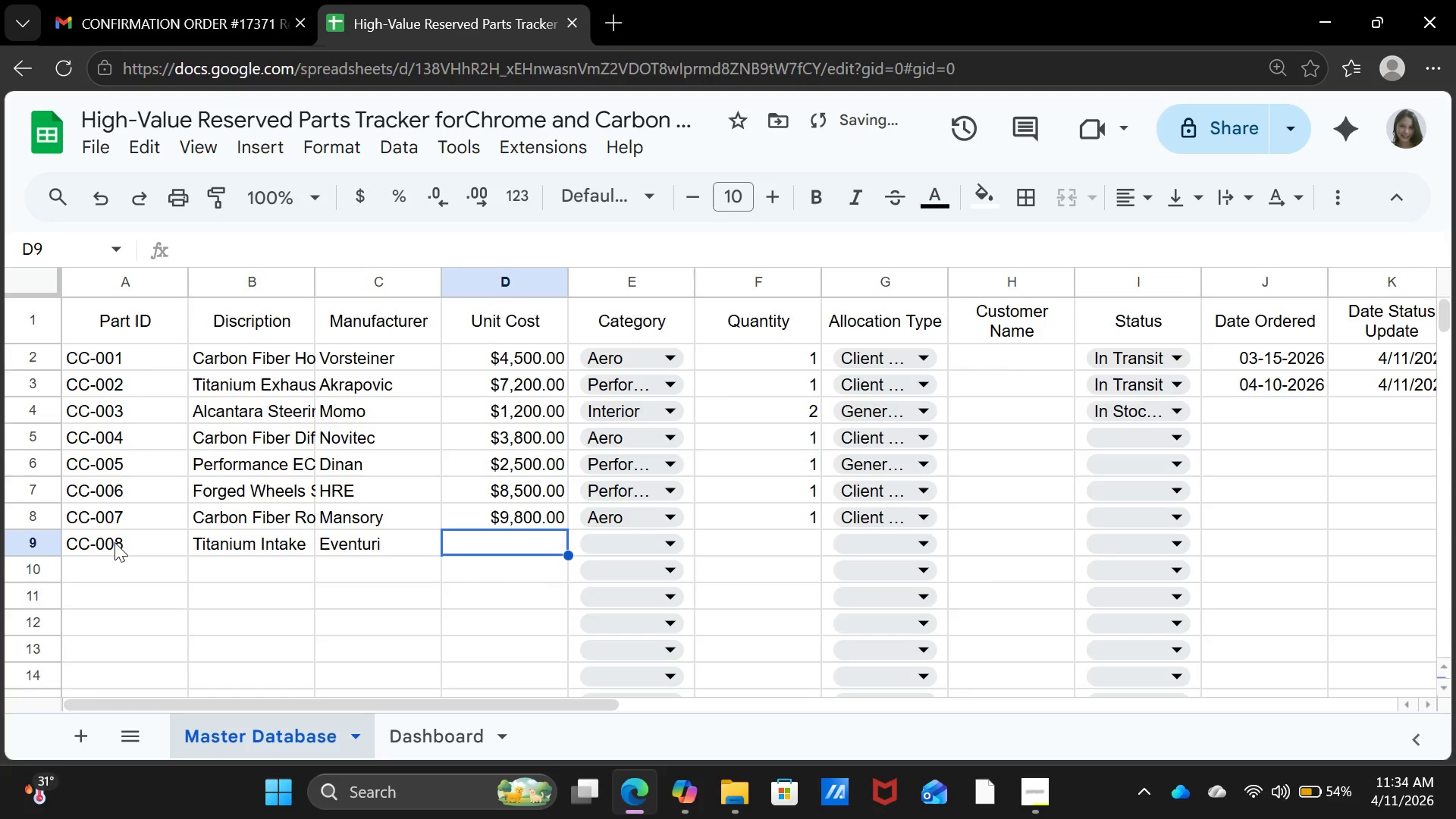 
type(3100)
 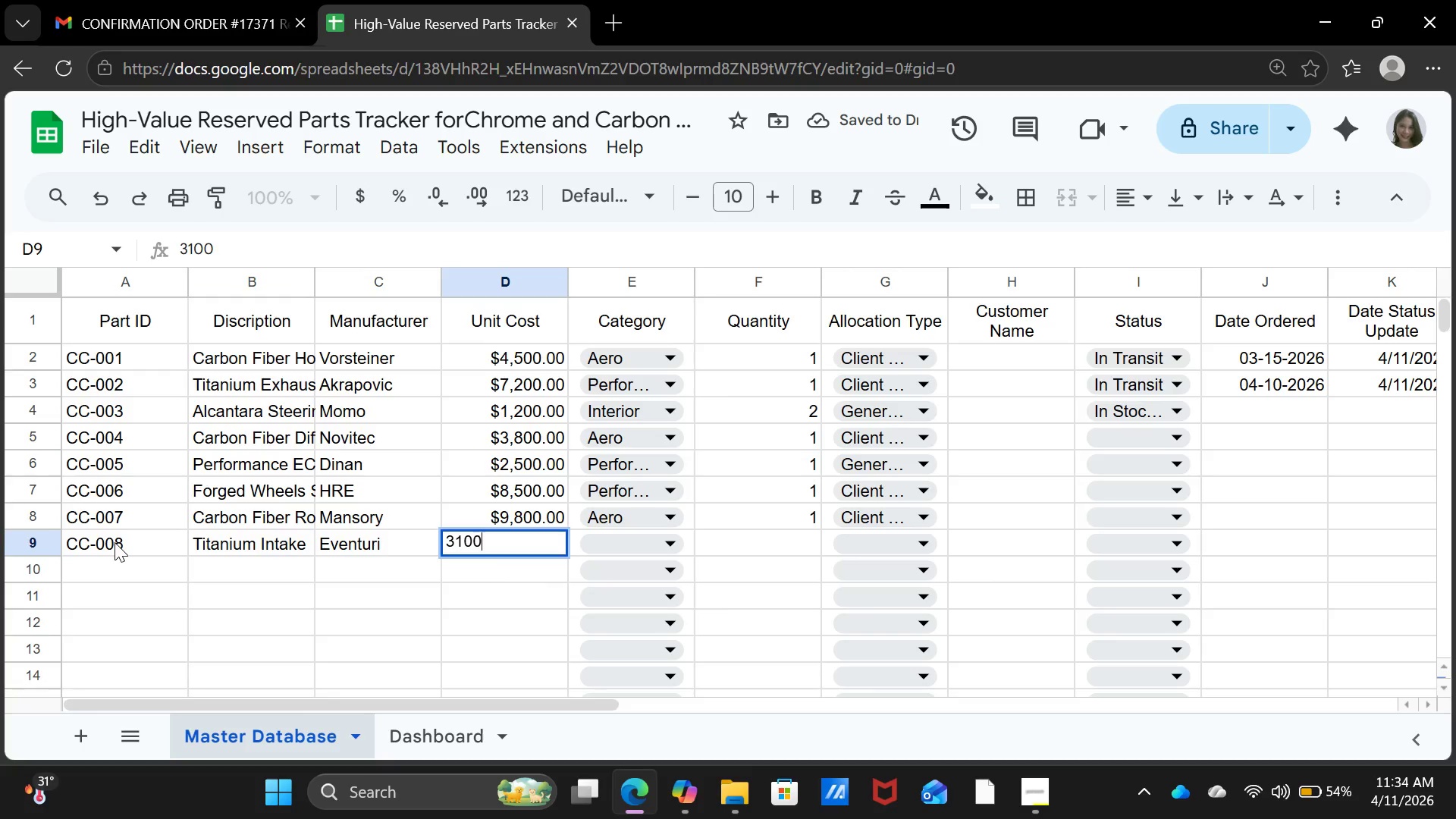 
key(ArrowRight)
 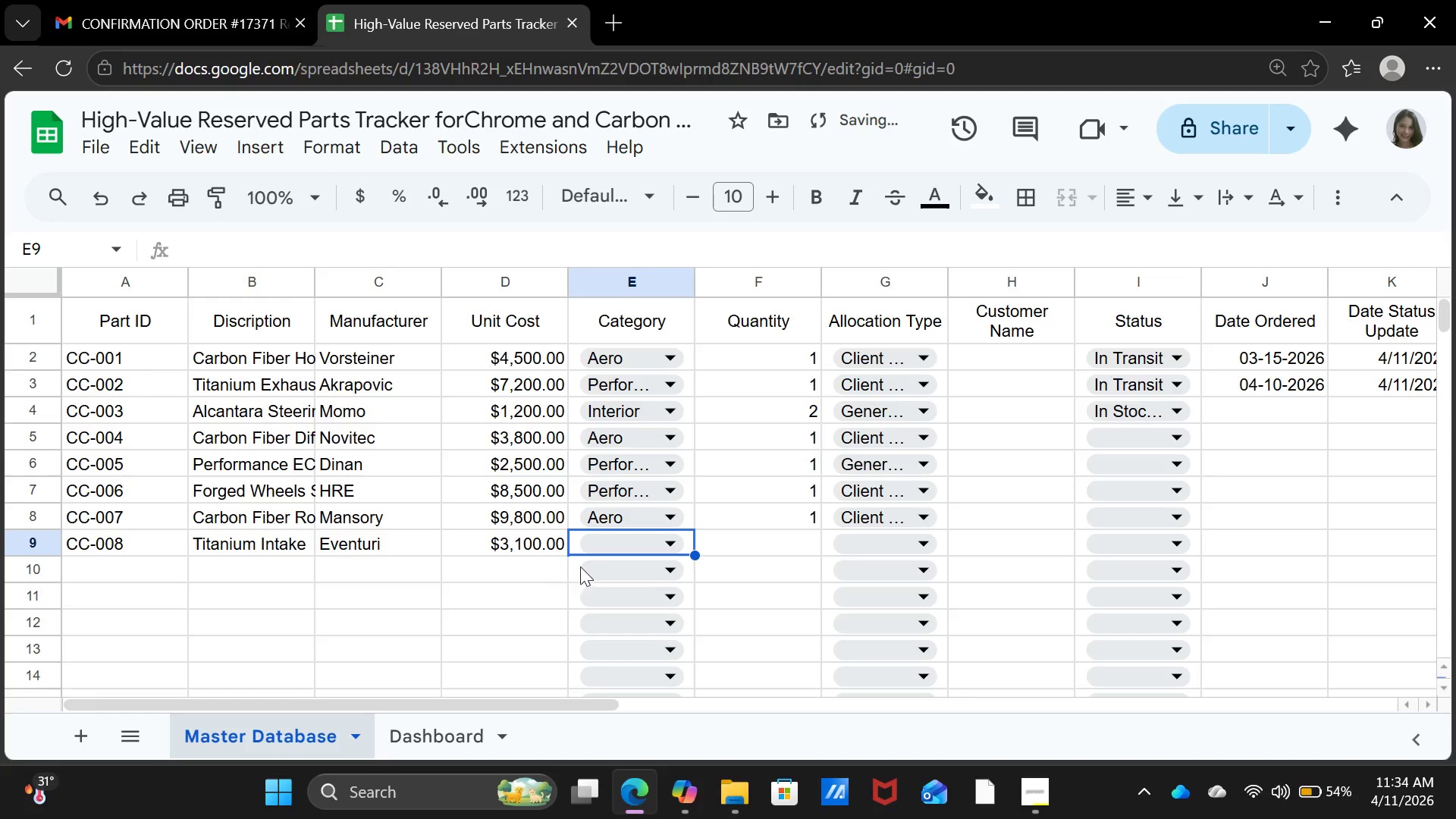 
left_click([591, 548])
 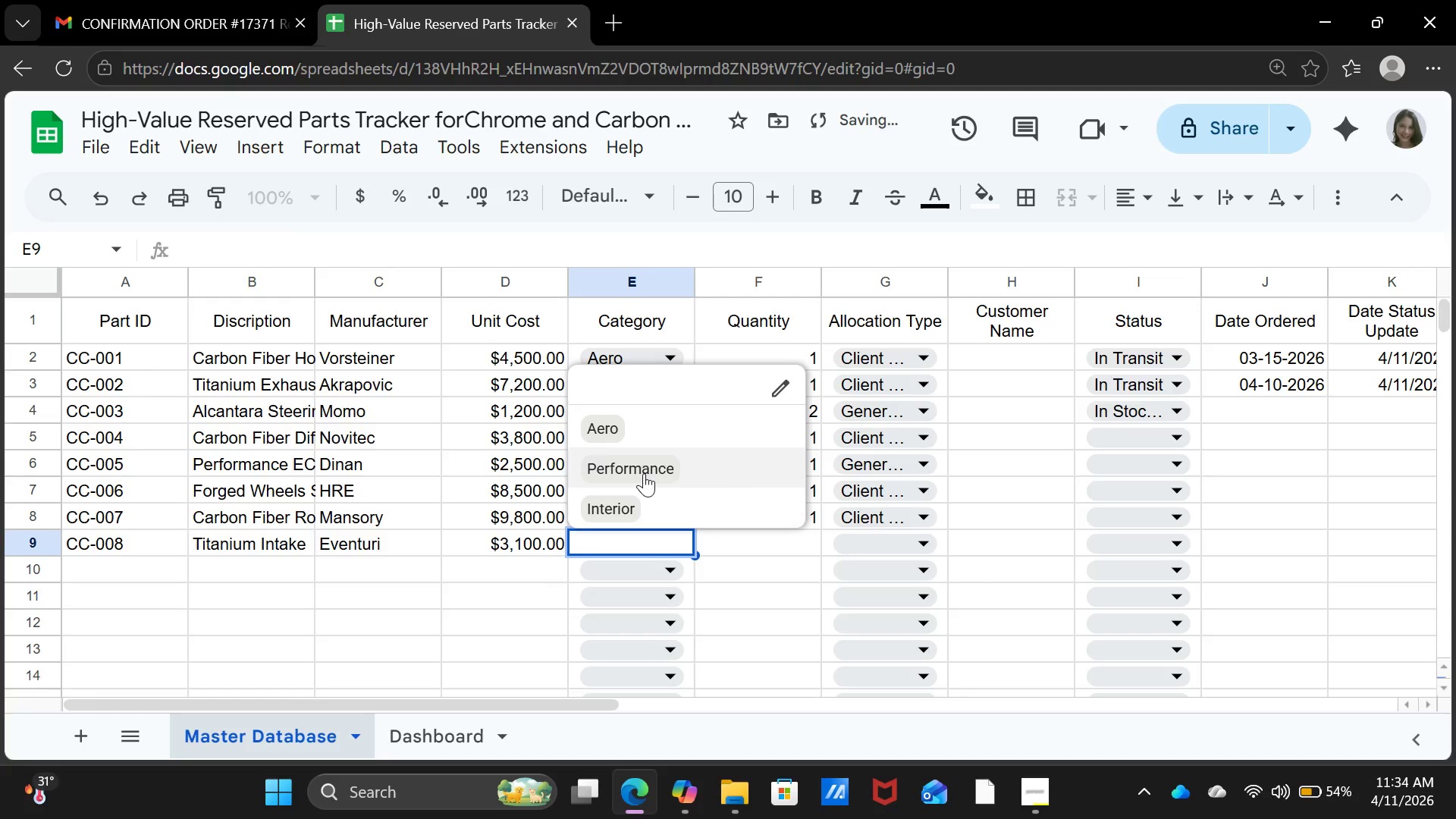 
left_click([644, 473])
 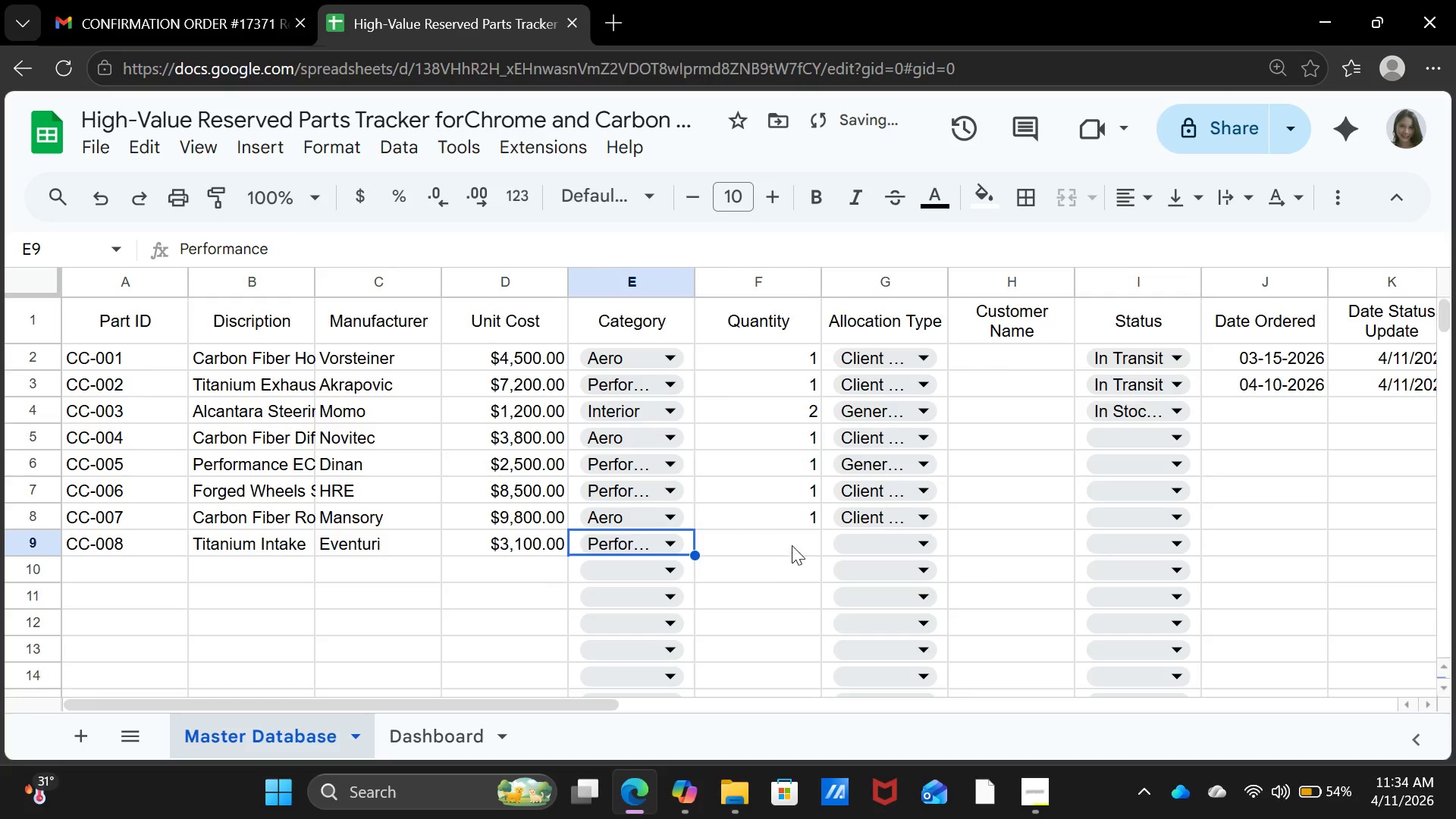 
left_click([792, 545])
 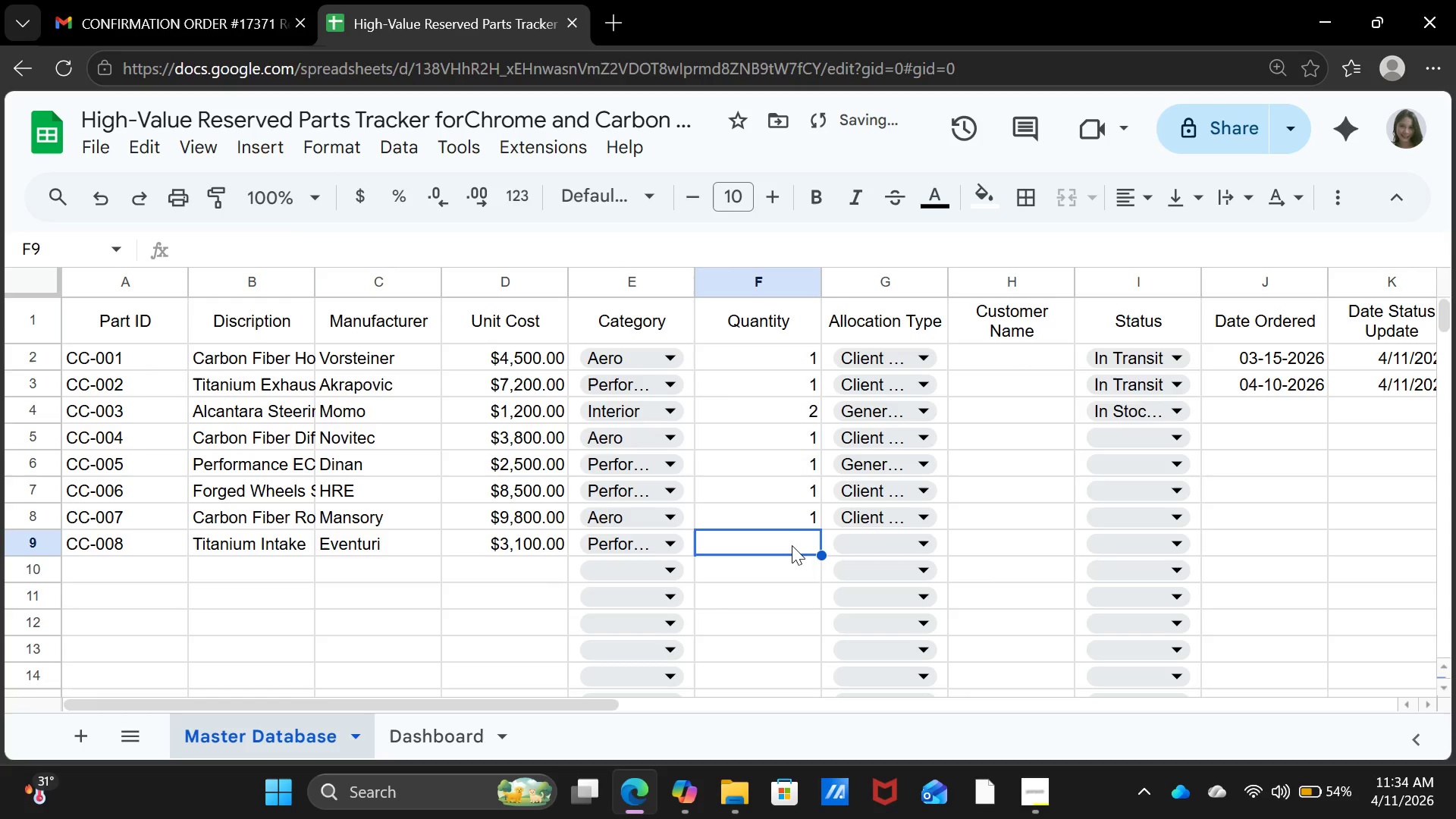 
key(1)
 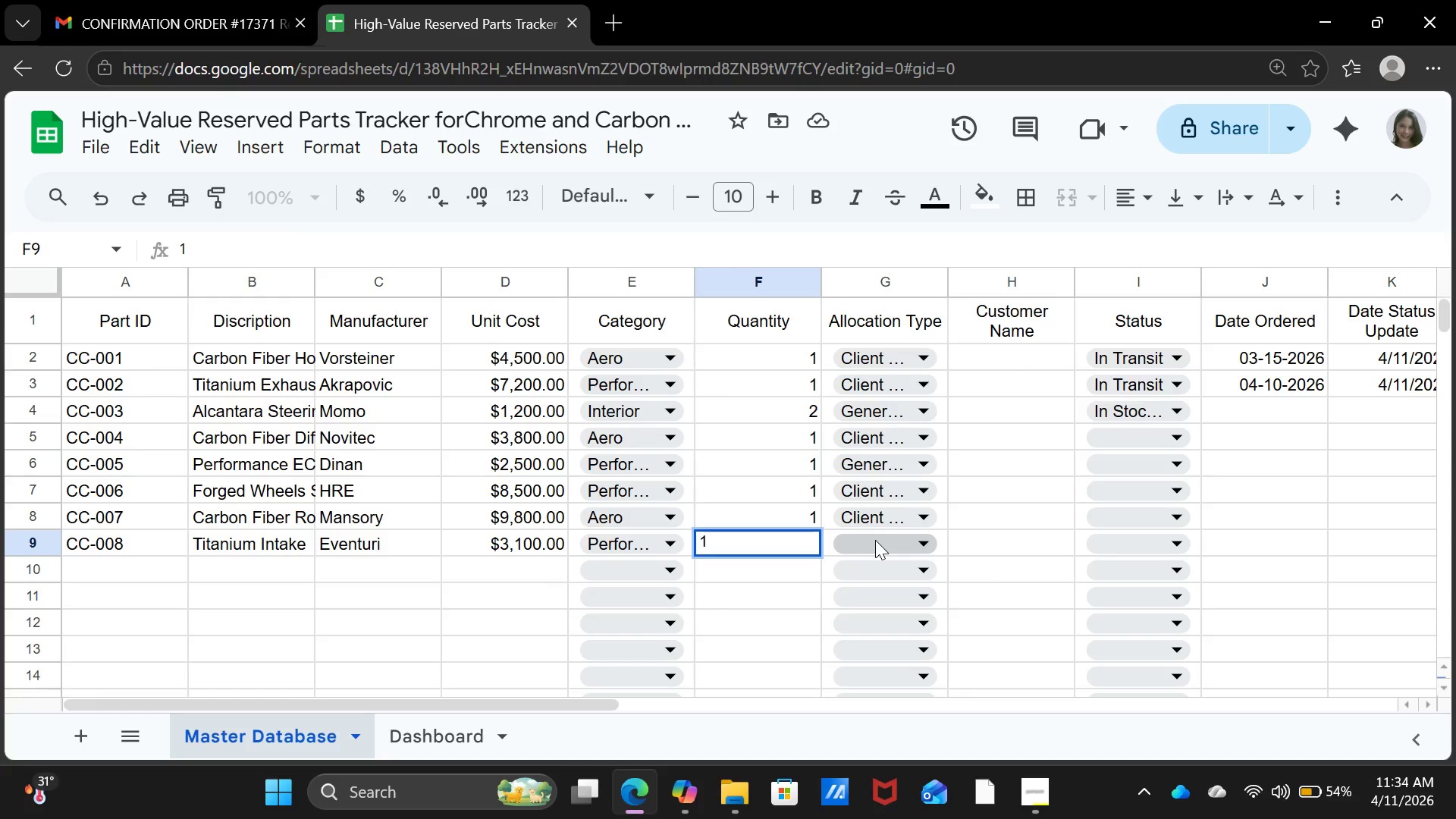 
wait(5.36)
 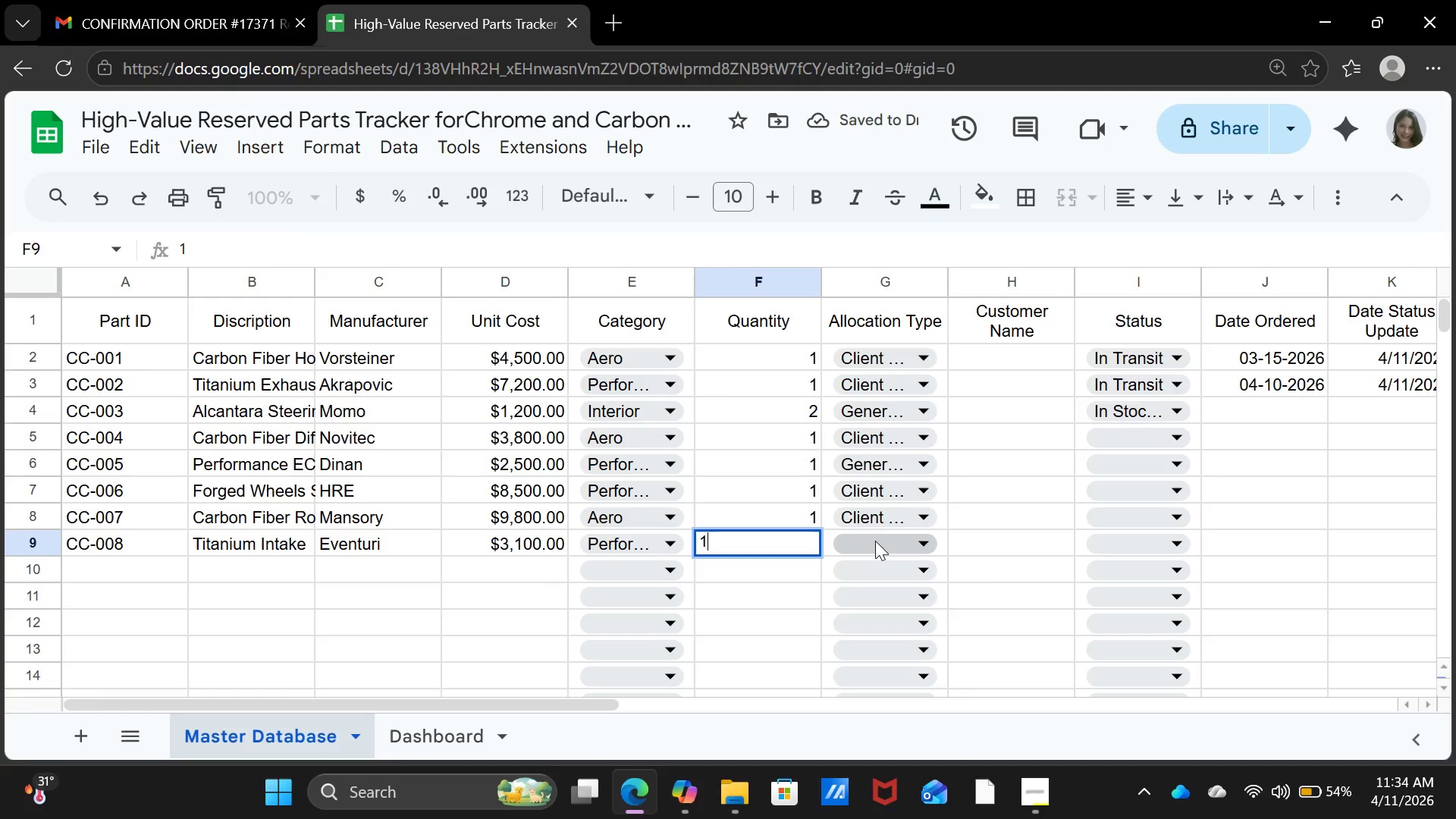 
left_click([875, 540])
 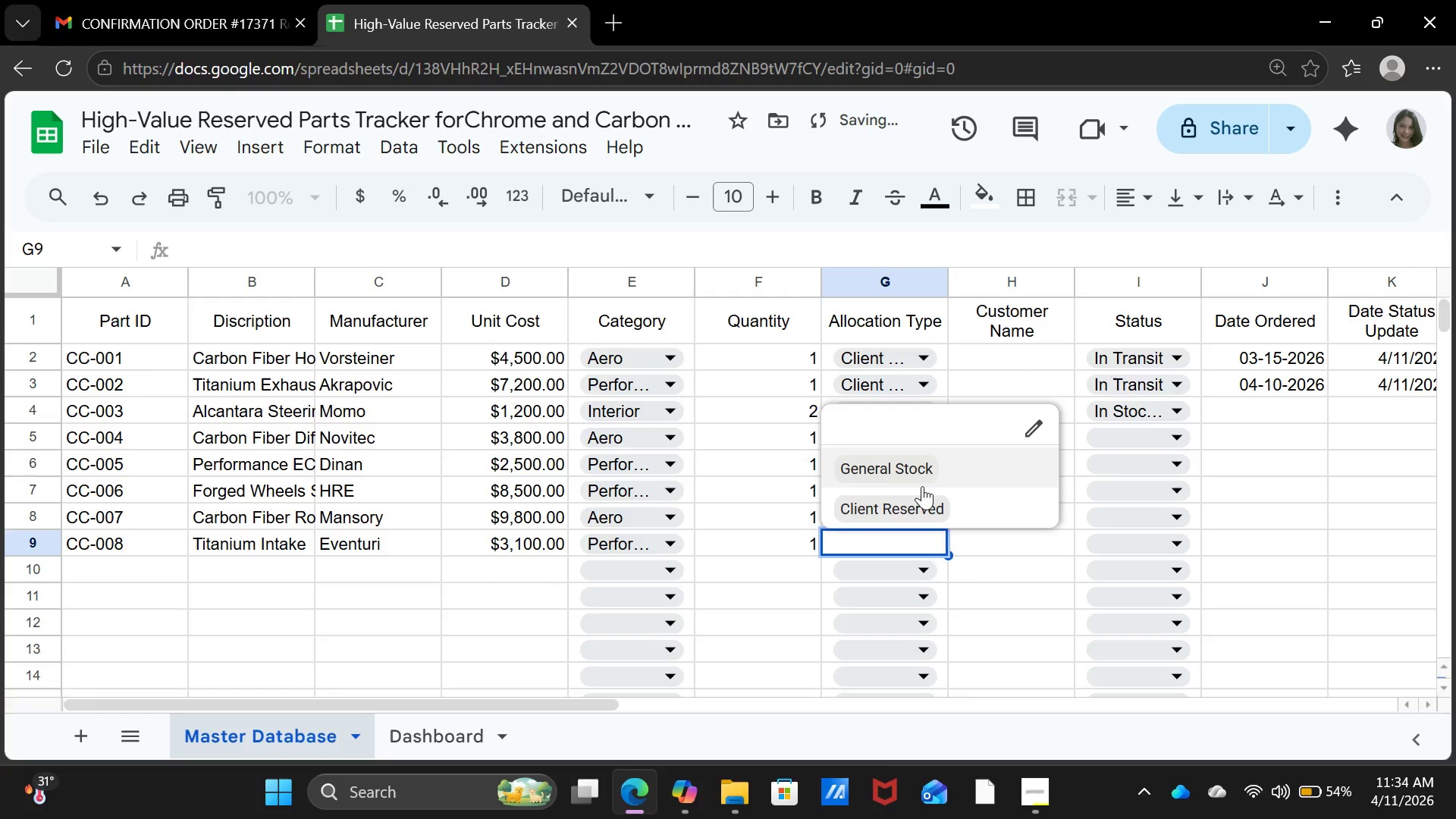 
left_click([927, 466])
 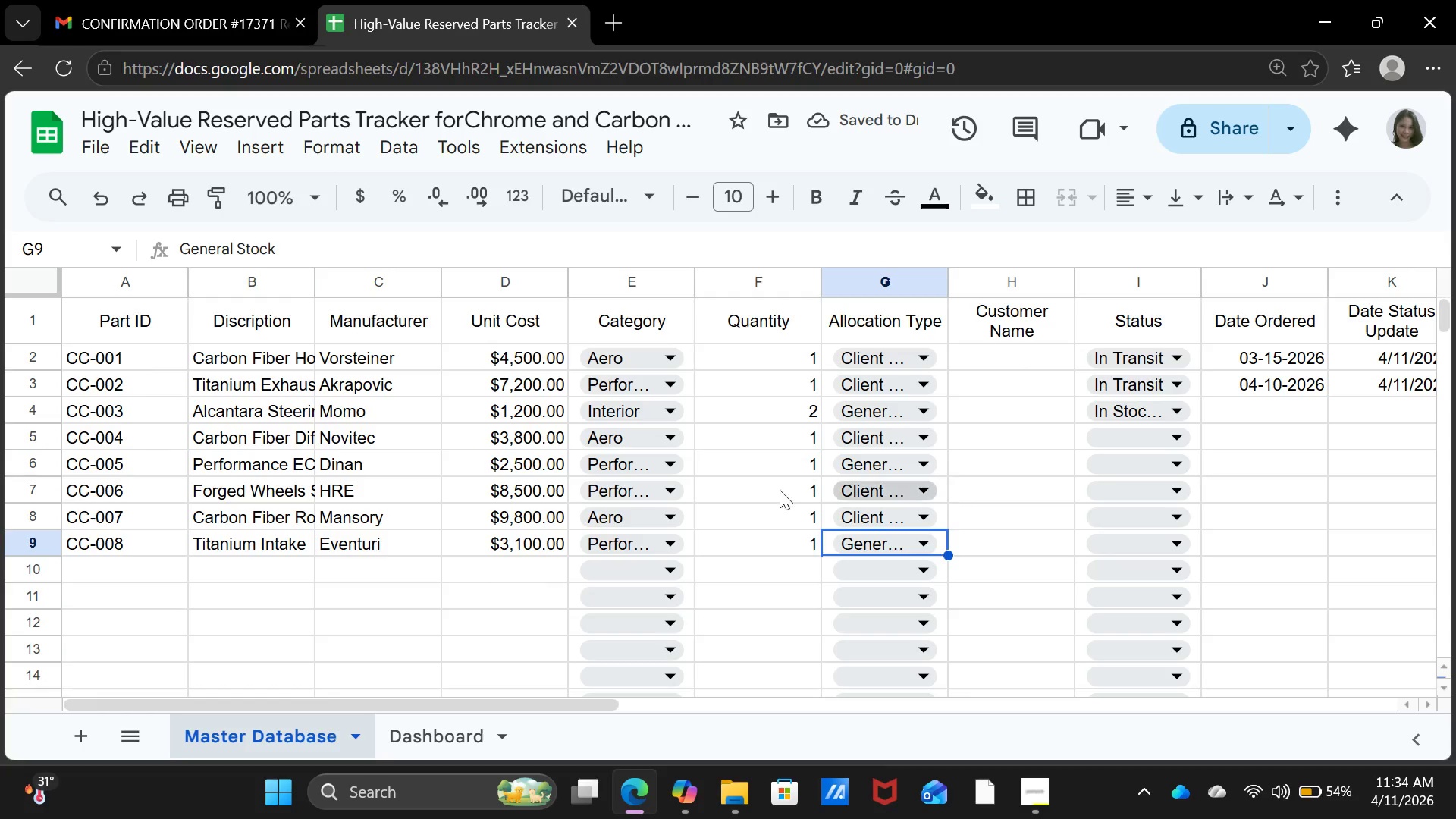 
left_click([136, 576])
 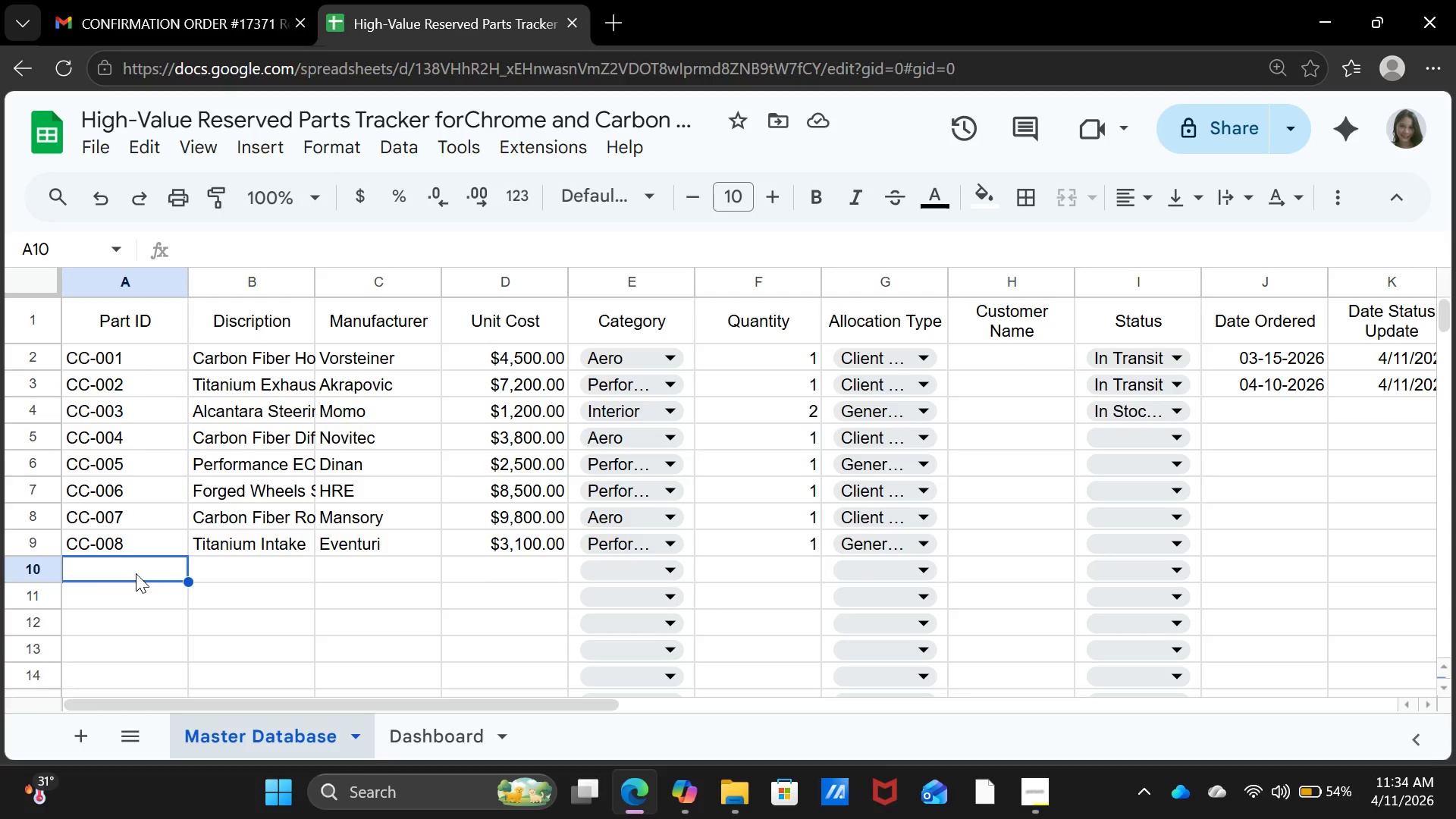 
wait(8.02)
 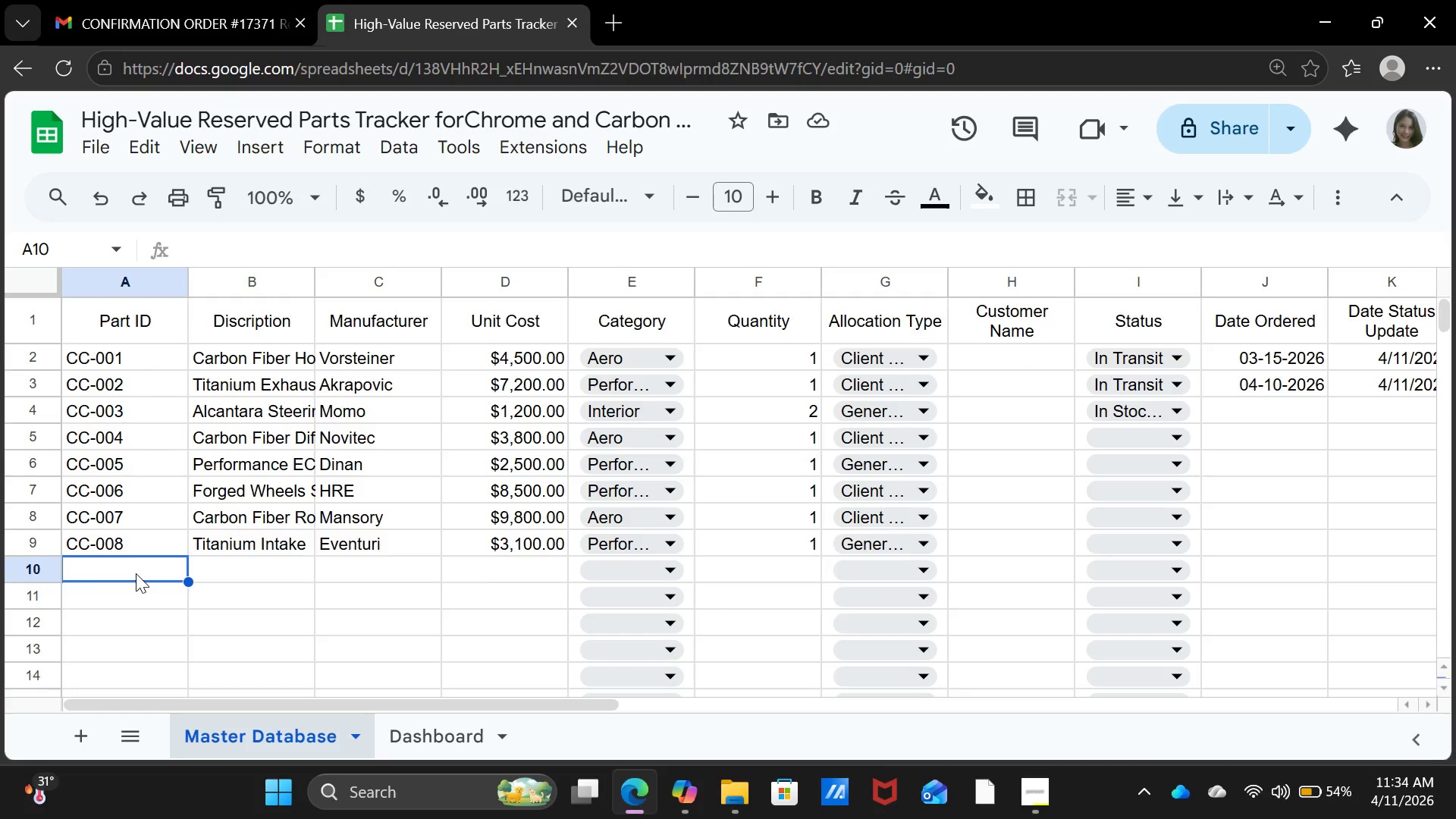 
type(CC-009)
 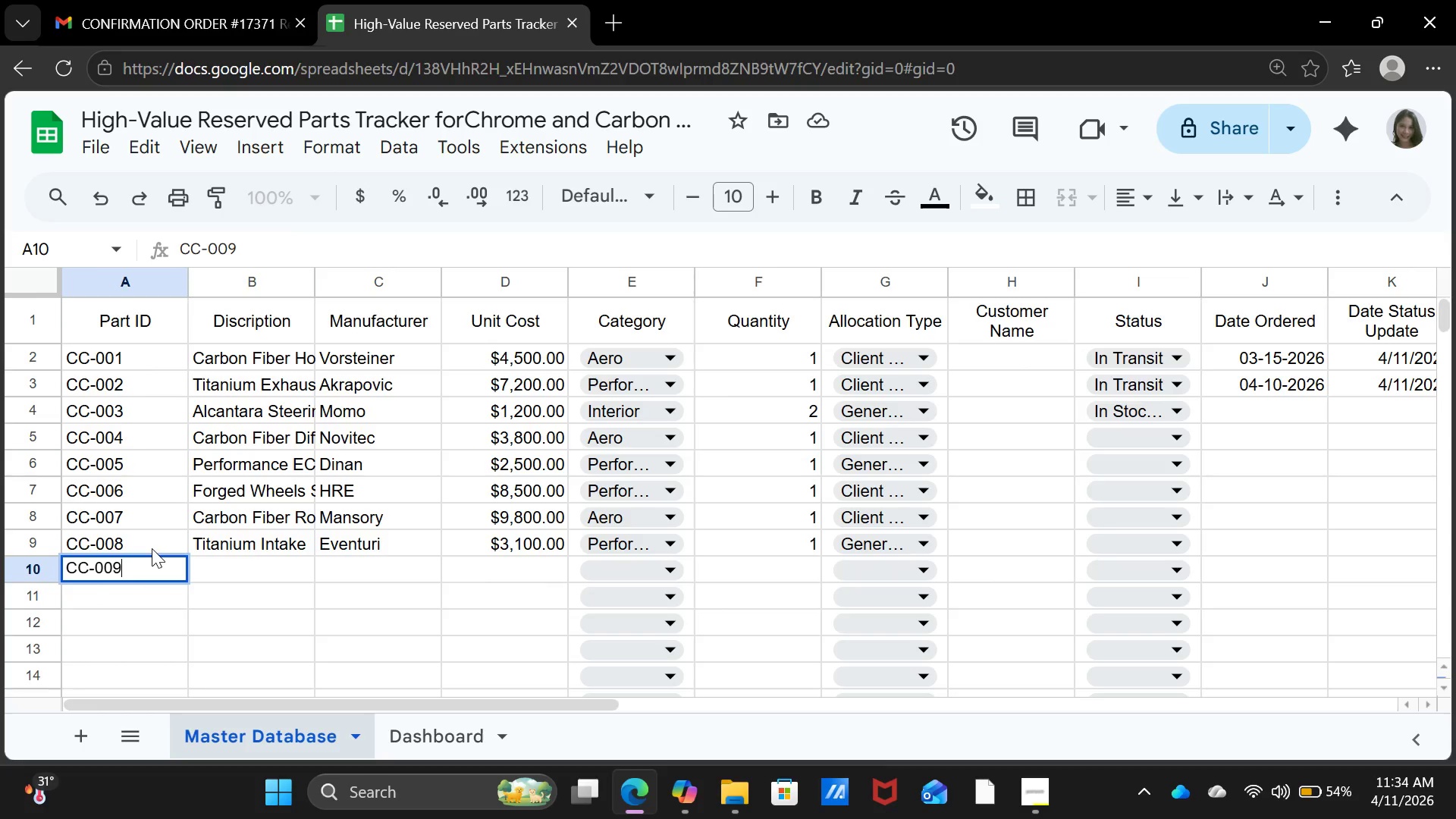 
key(ArrowRight)
 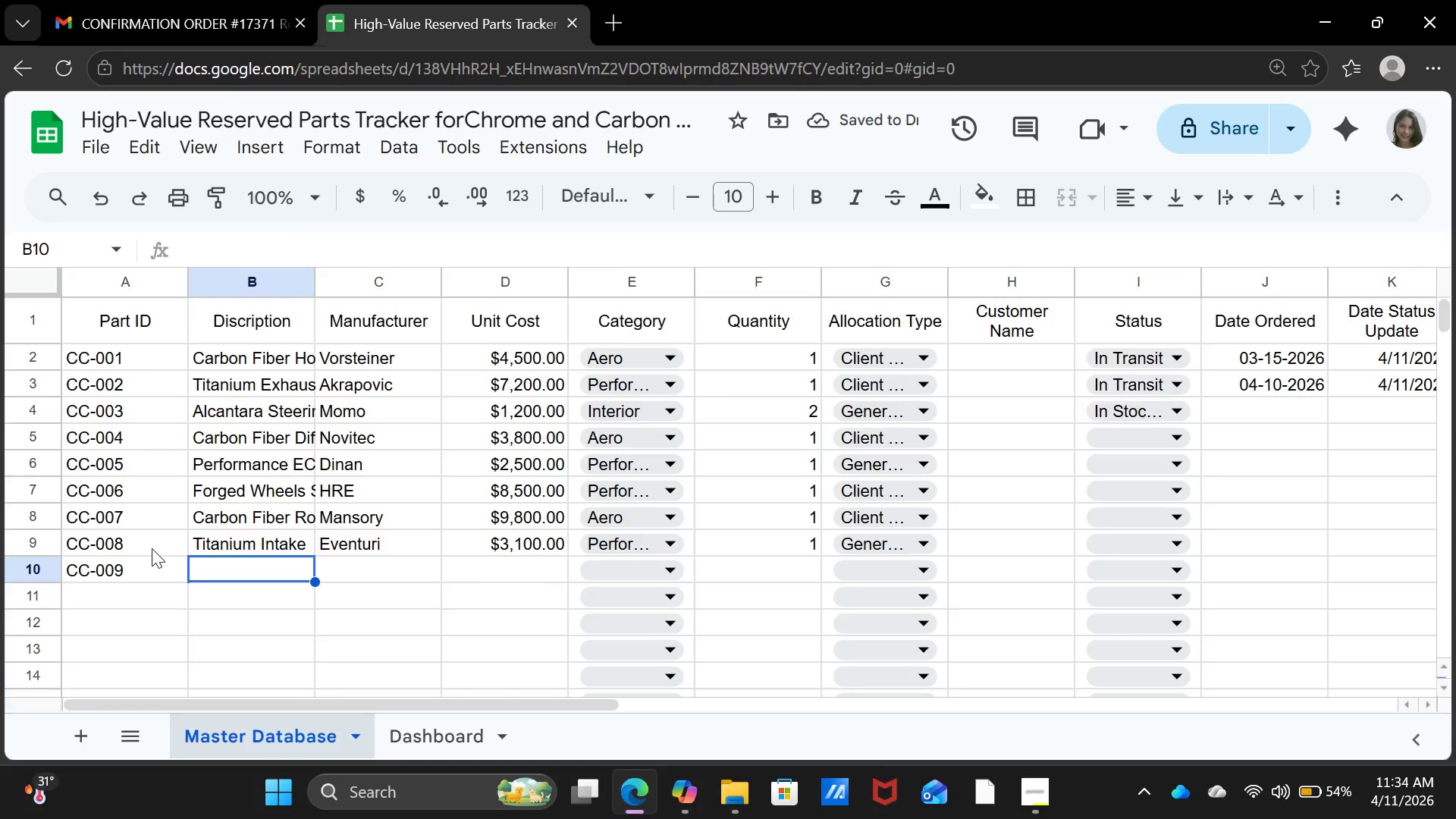 
type(Carbon Fiber So)
key(Backspace)
type(ide Skirt)
 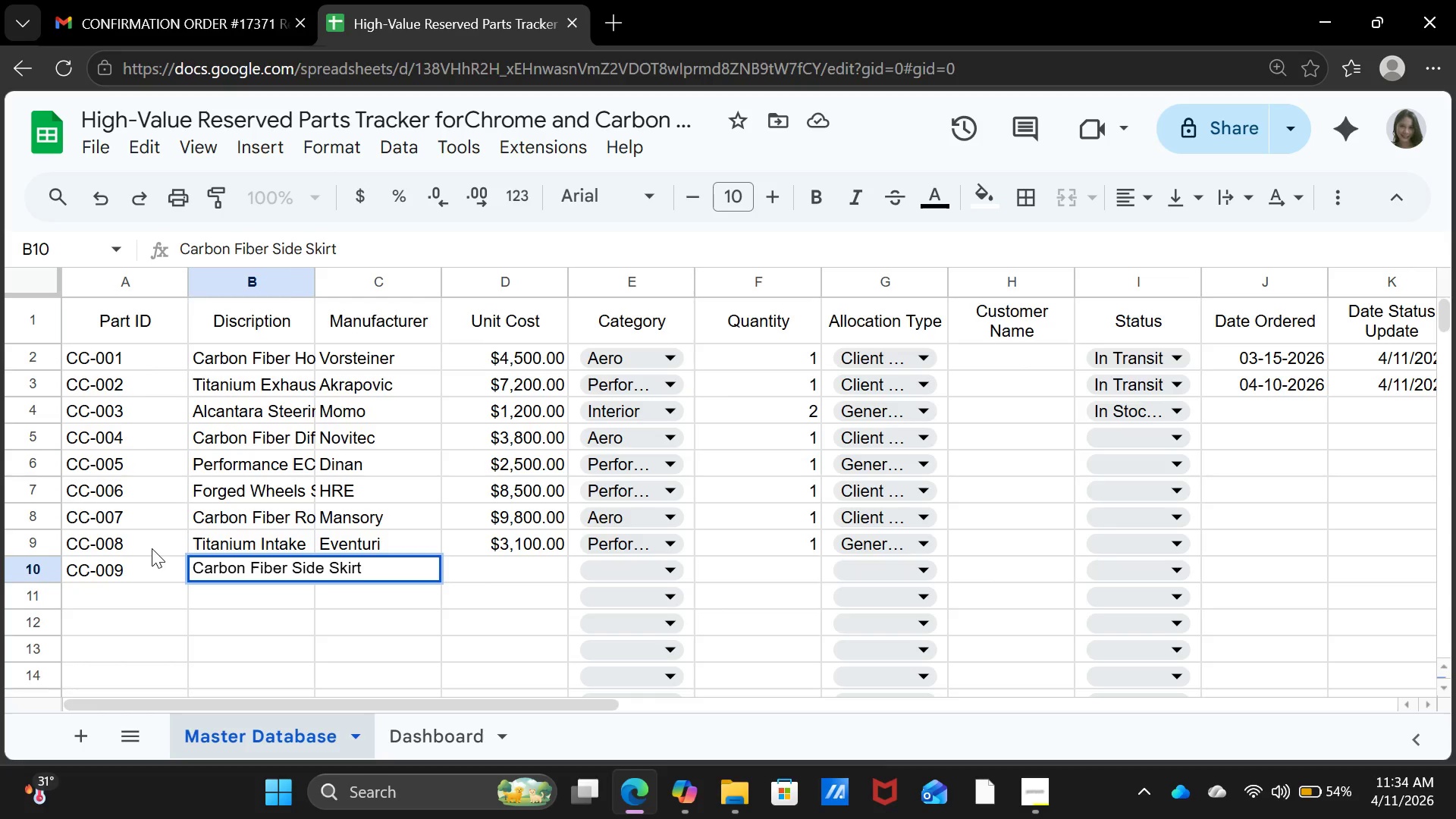 
key(ArrowRight)
 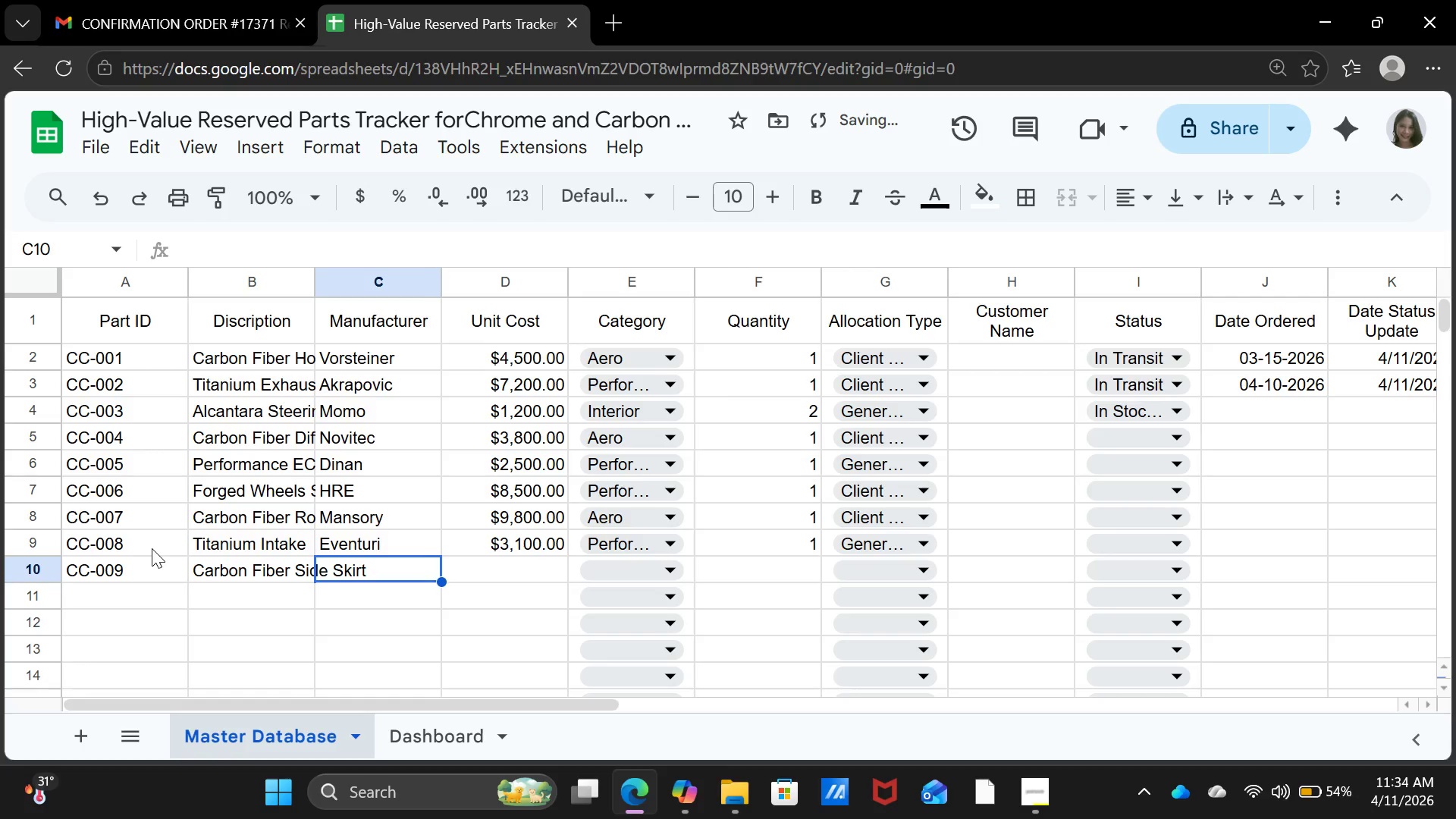 
key(ArrowRight)
 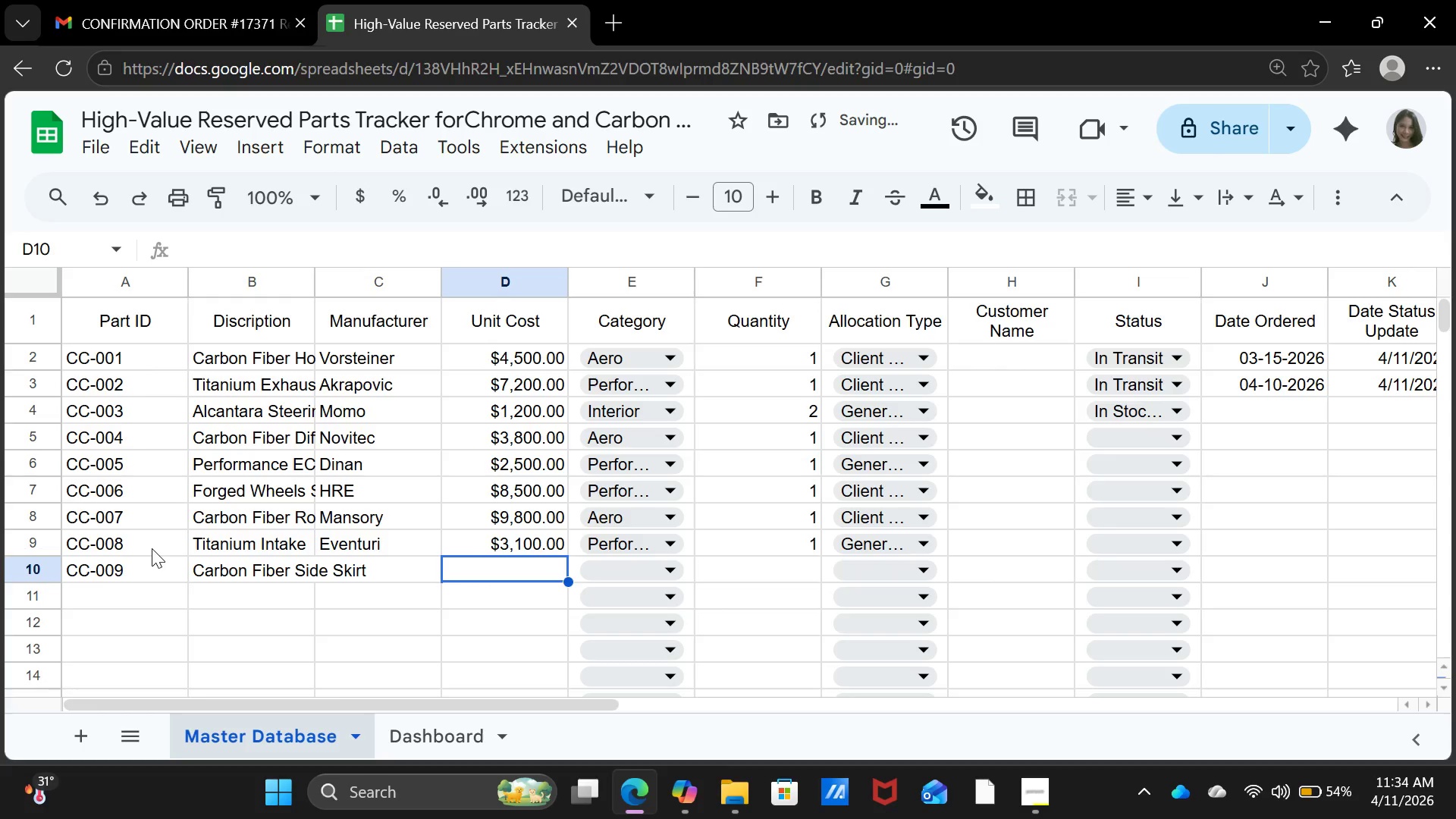 
key(ArrowLeft)
 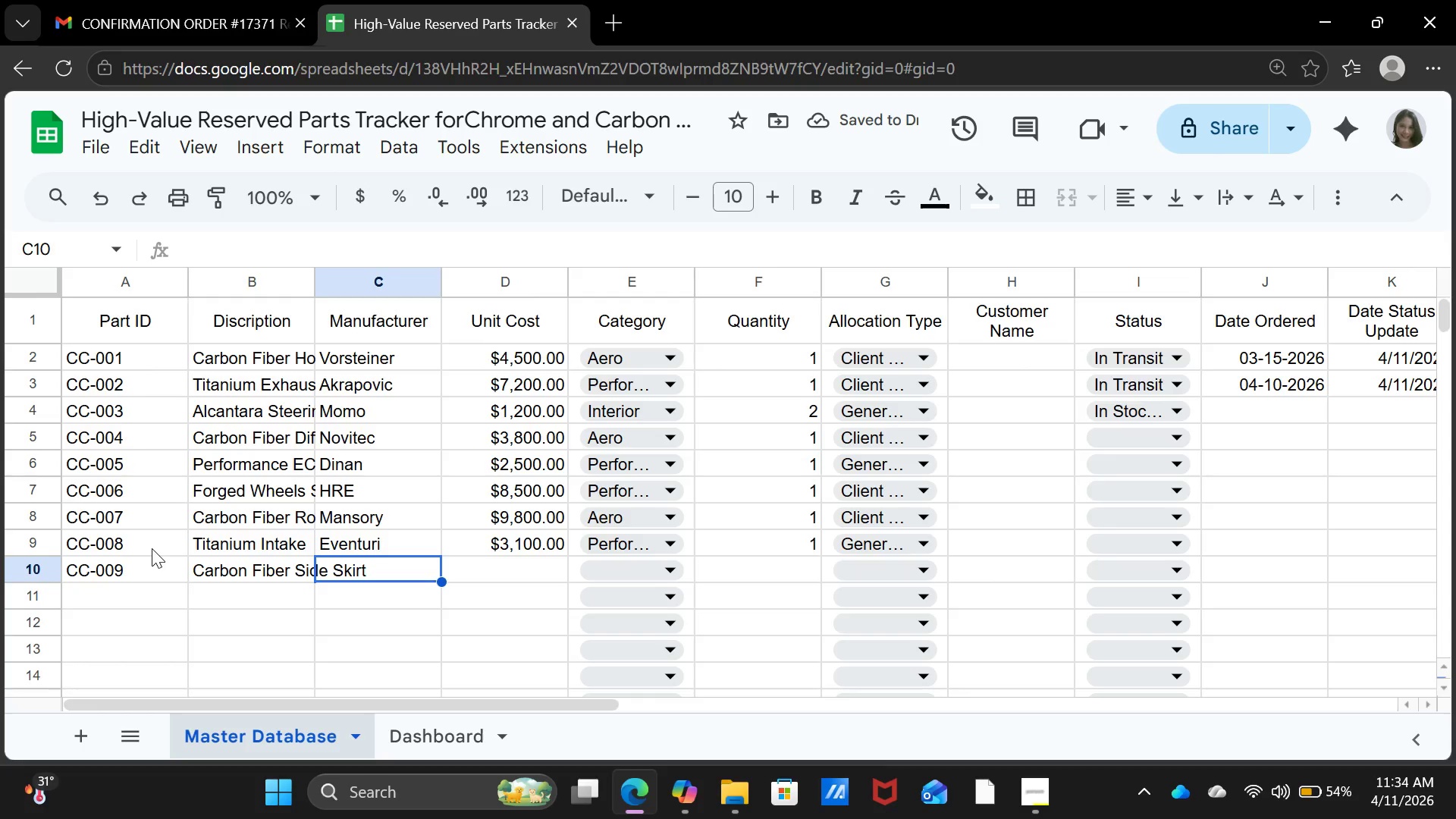 
type(TechArft)
key(Backspace)
key(Backspace)
type(t)
 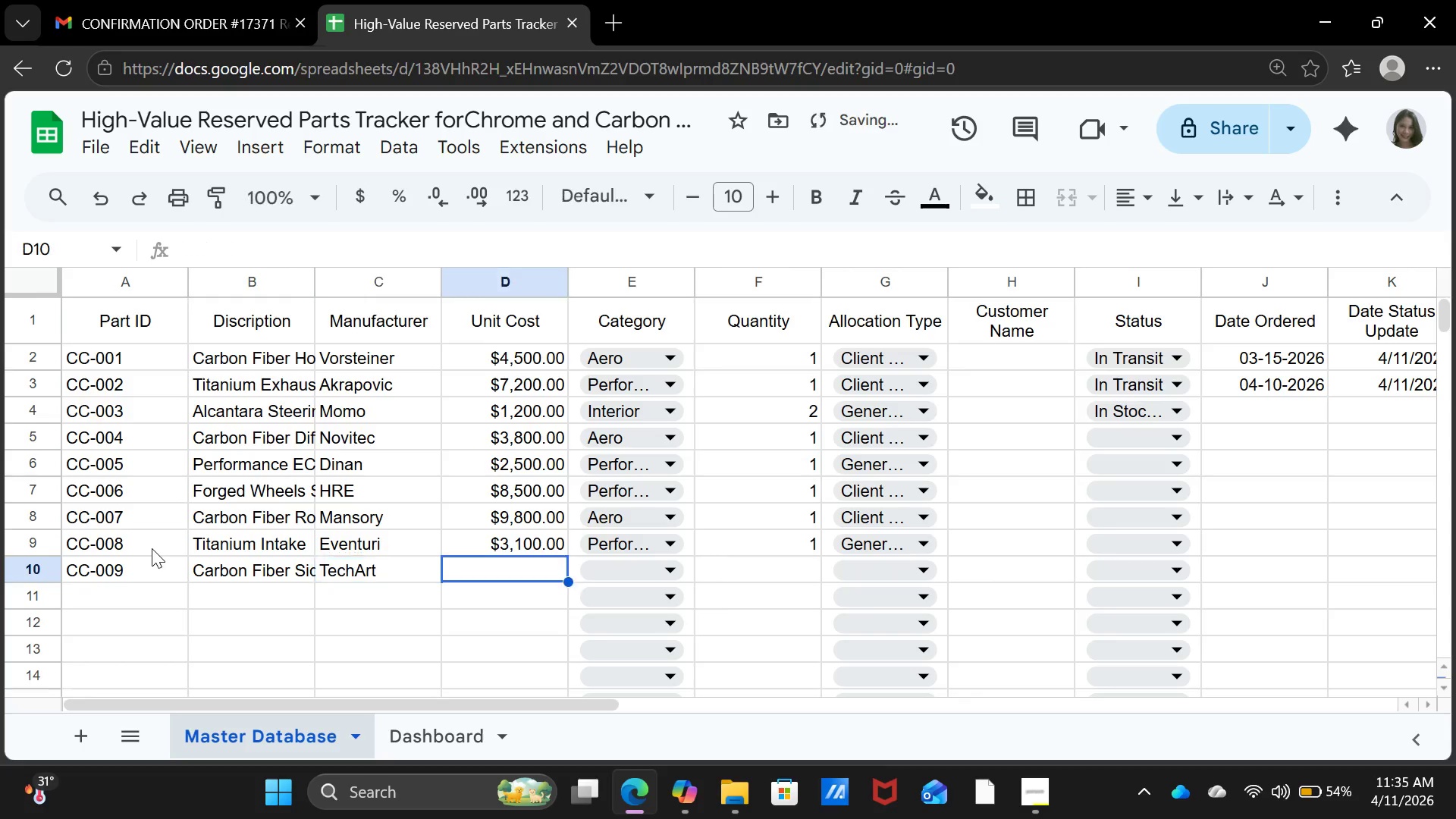 
key(ArrowRight)
 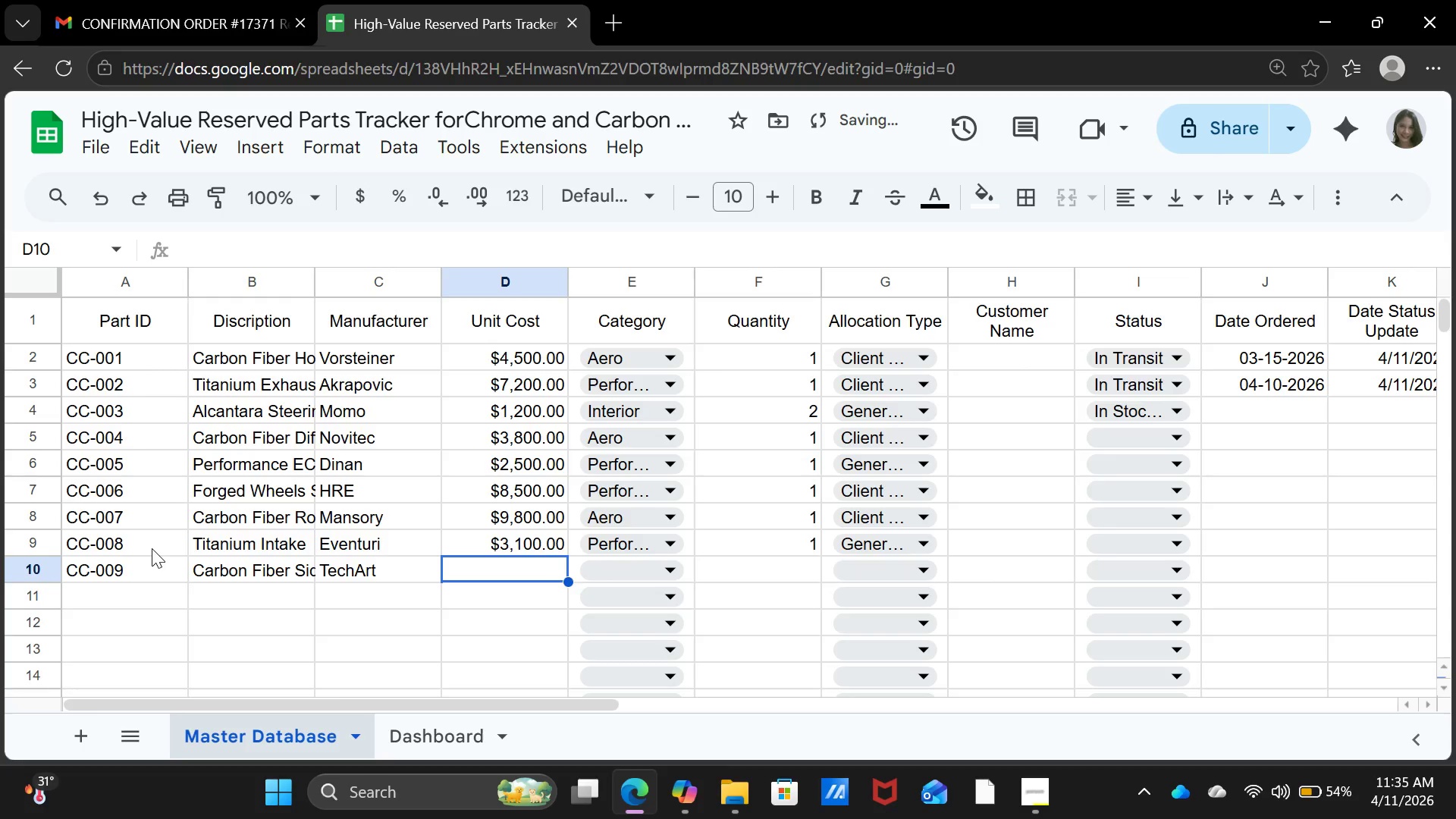 
type(4200)
 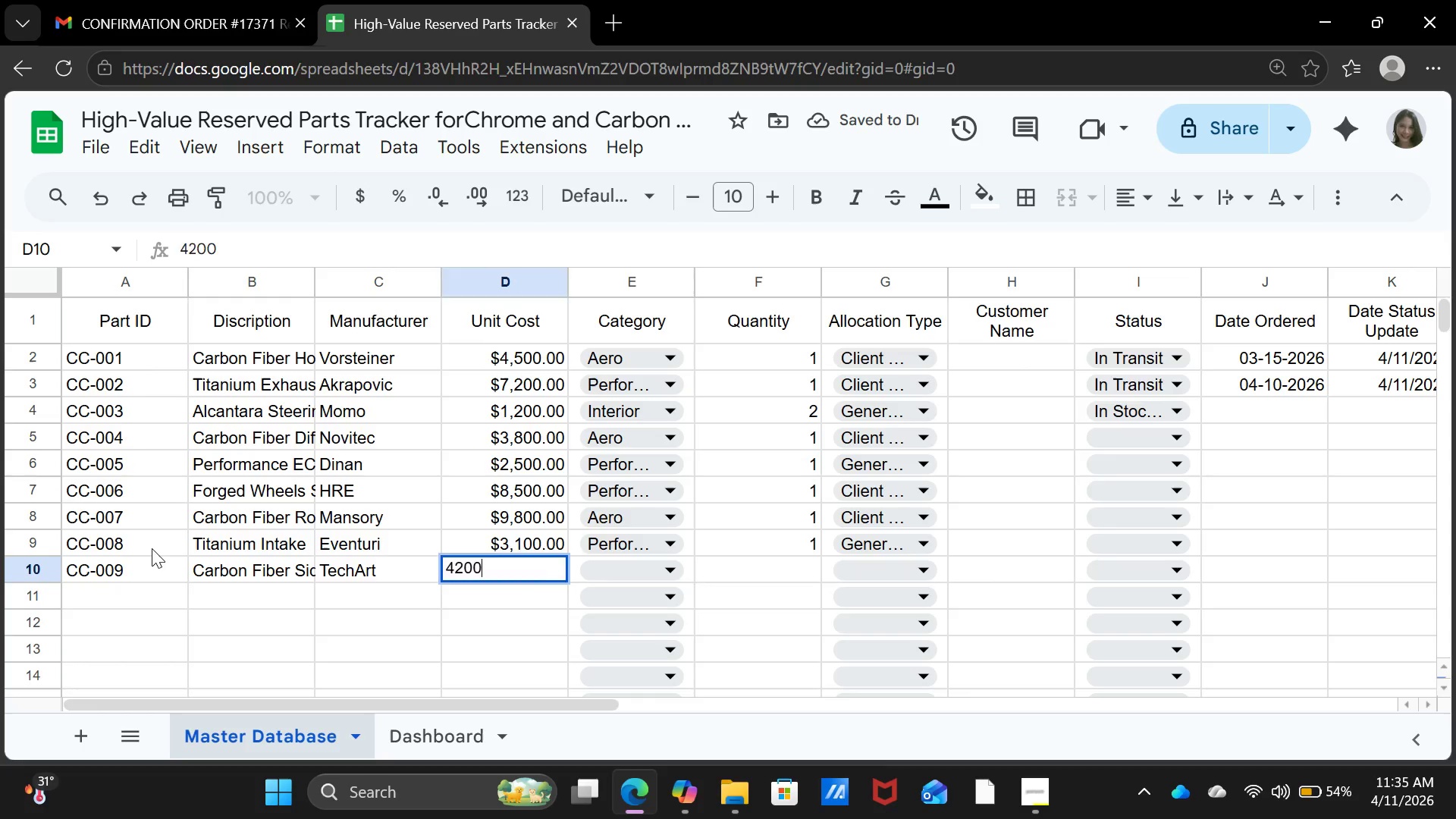 
key(ArrowRight)
 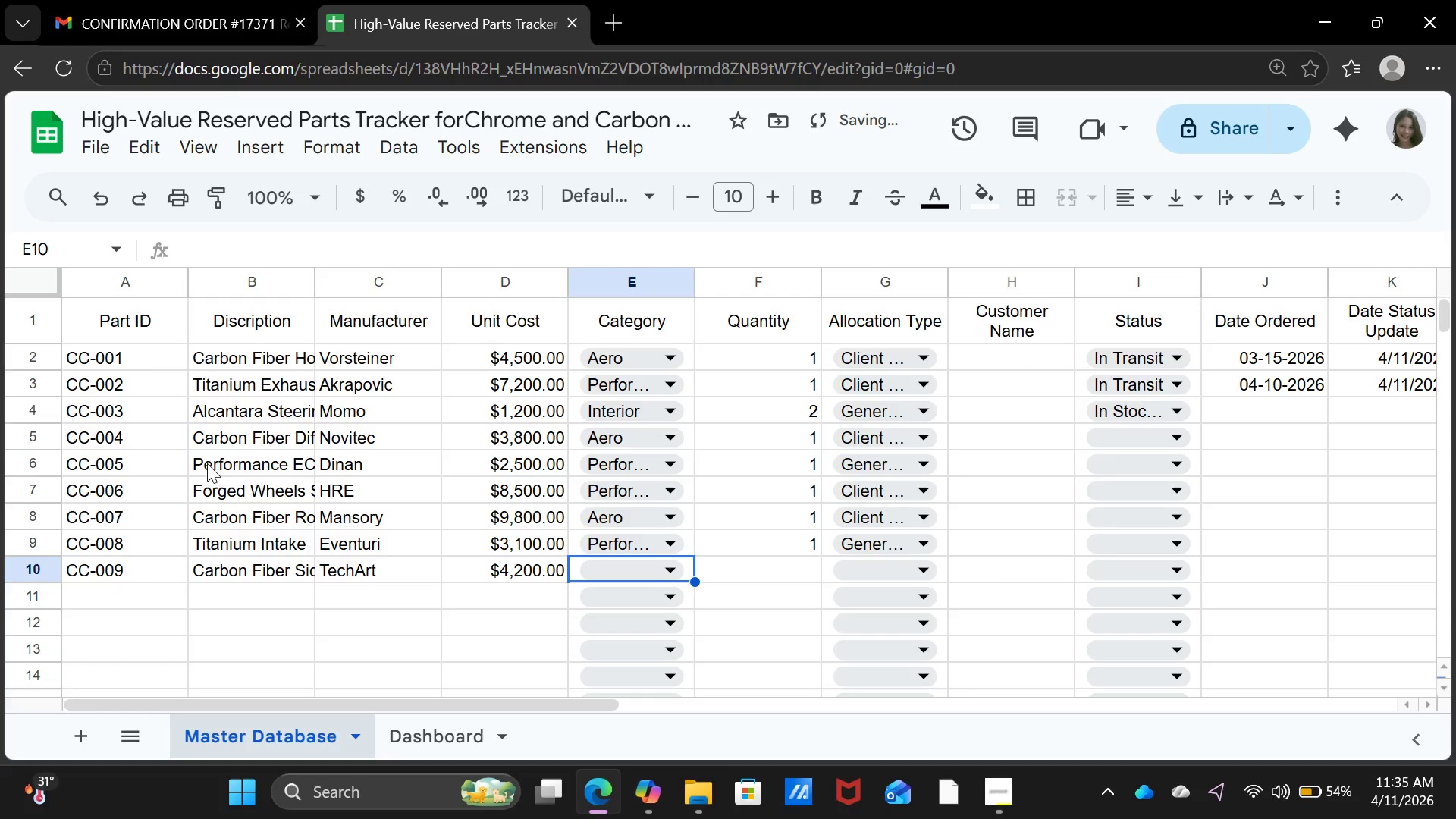 
left_click([588, 575])
 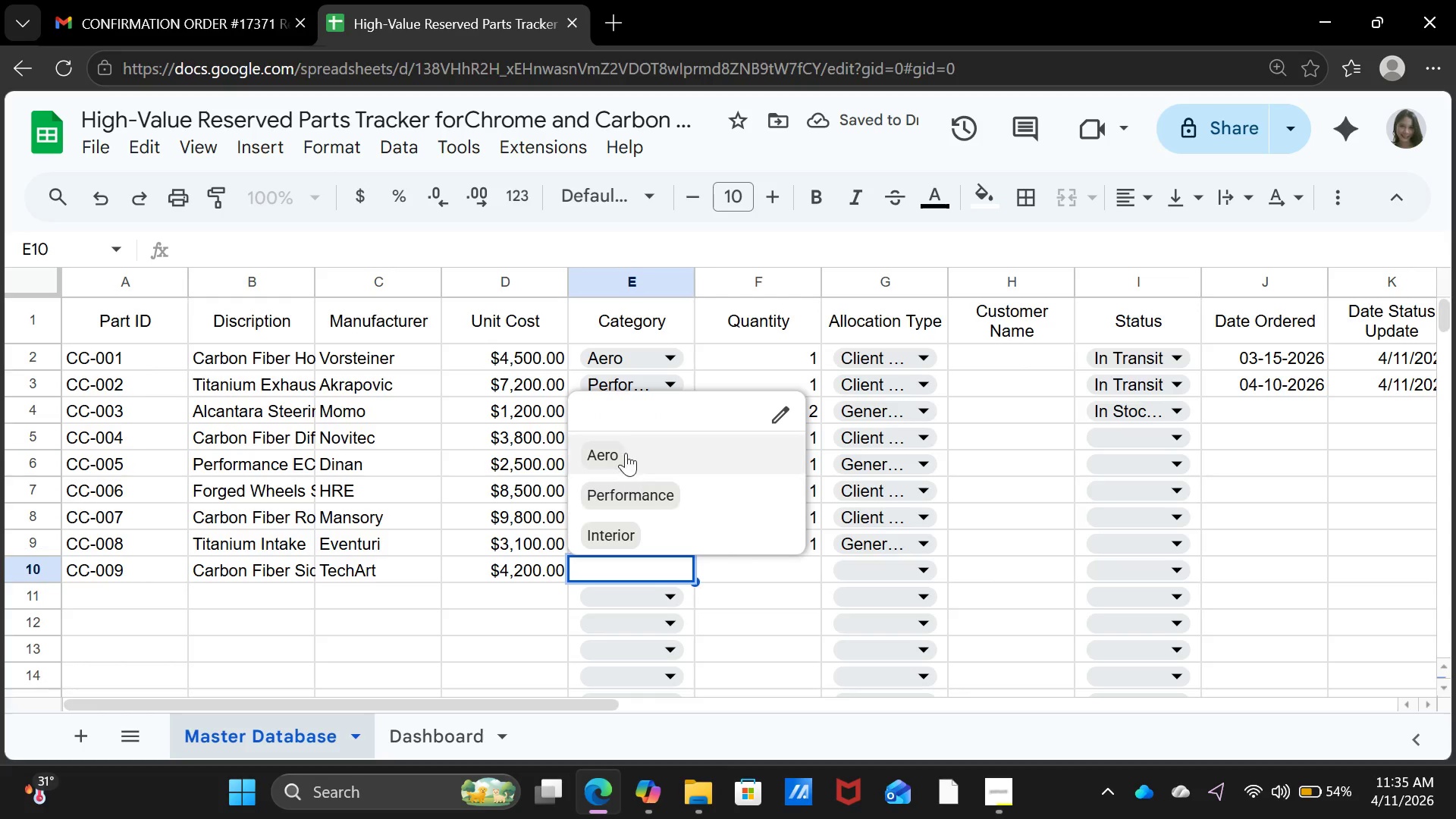 
left_click([623, 441])
 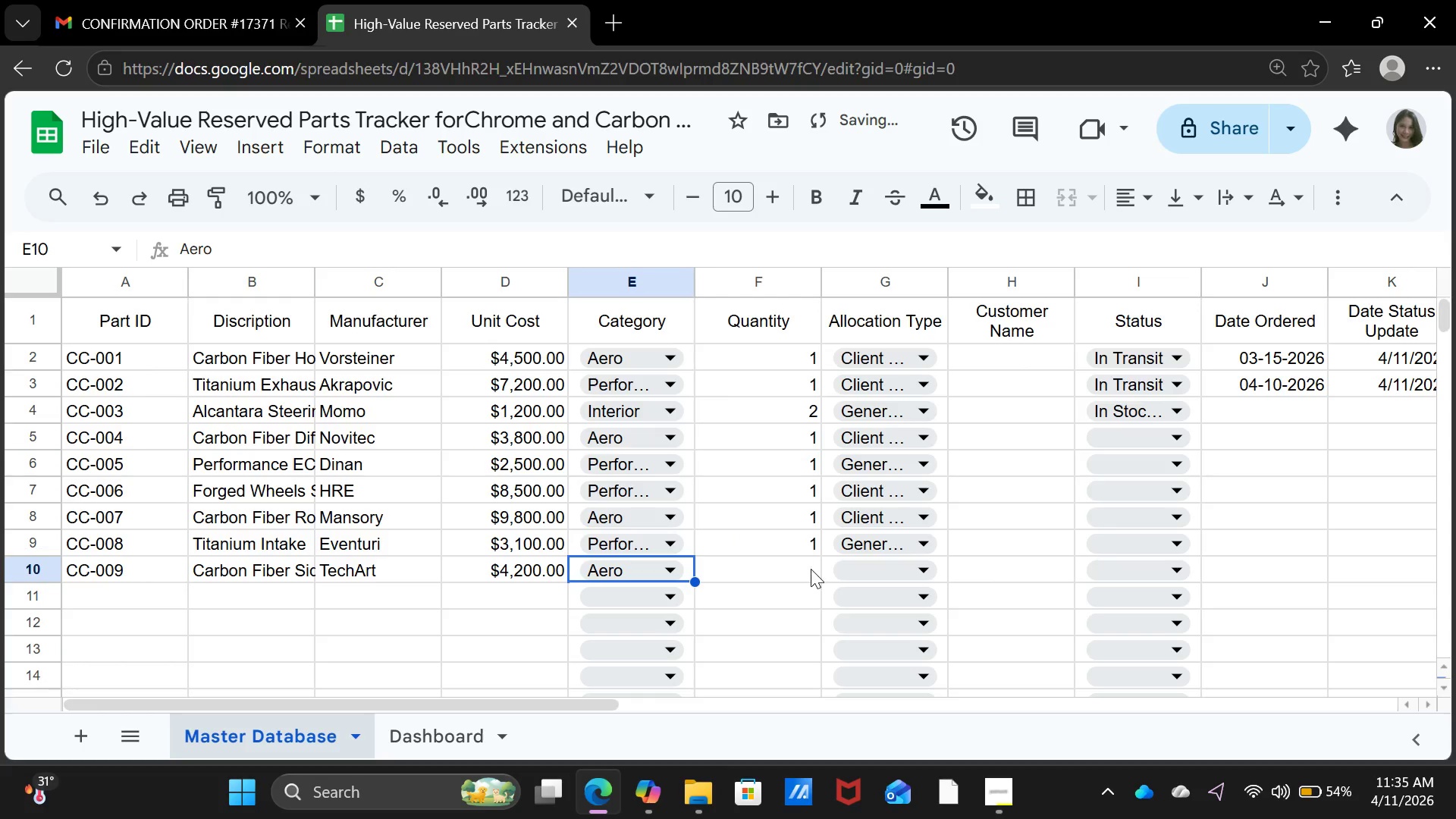 
left_click([811, 569])
 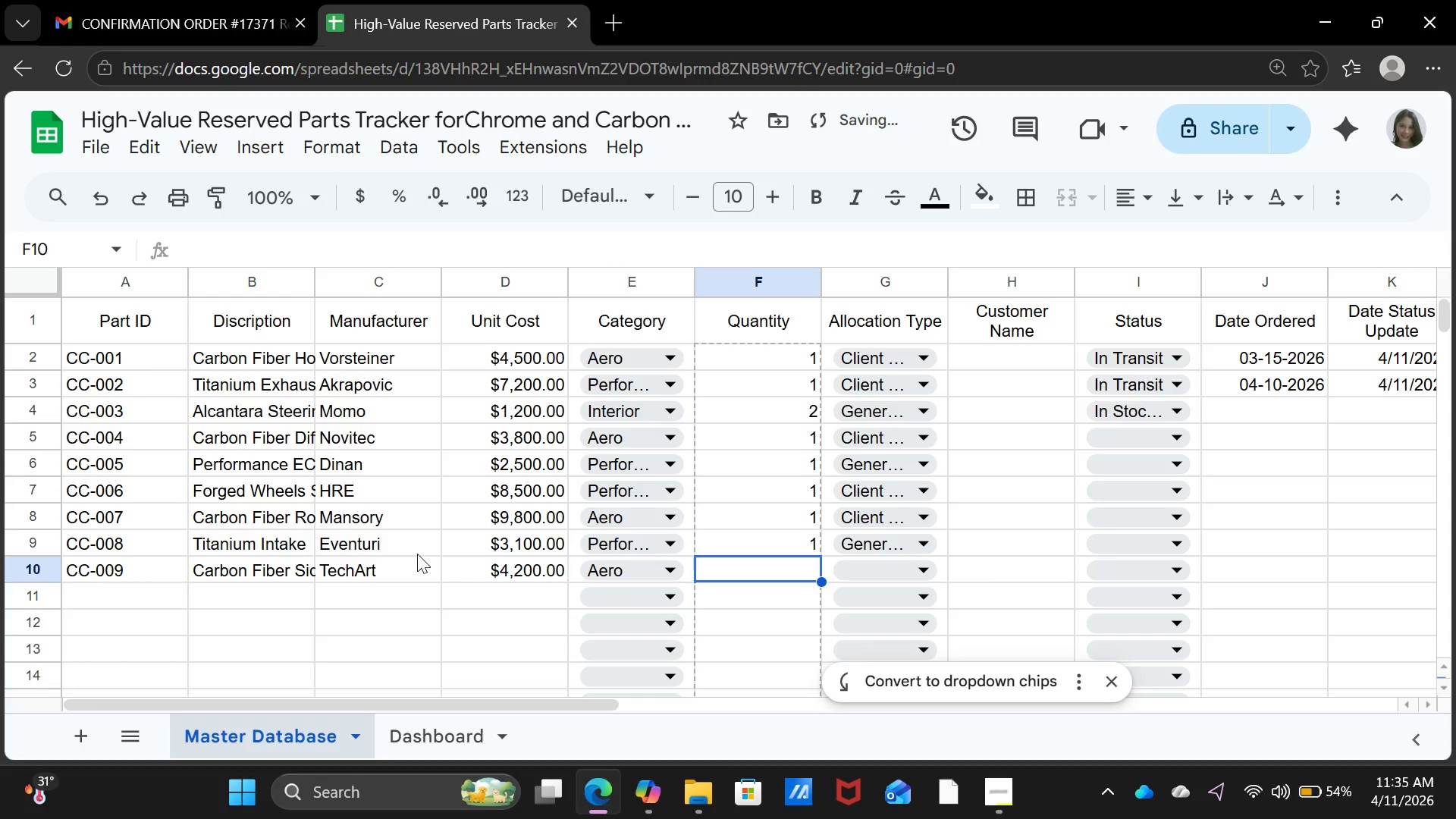 
key(1)
 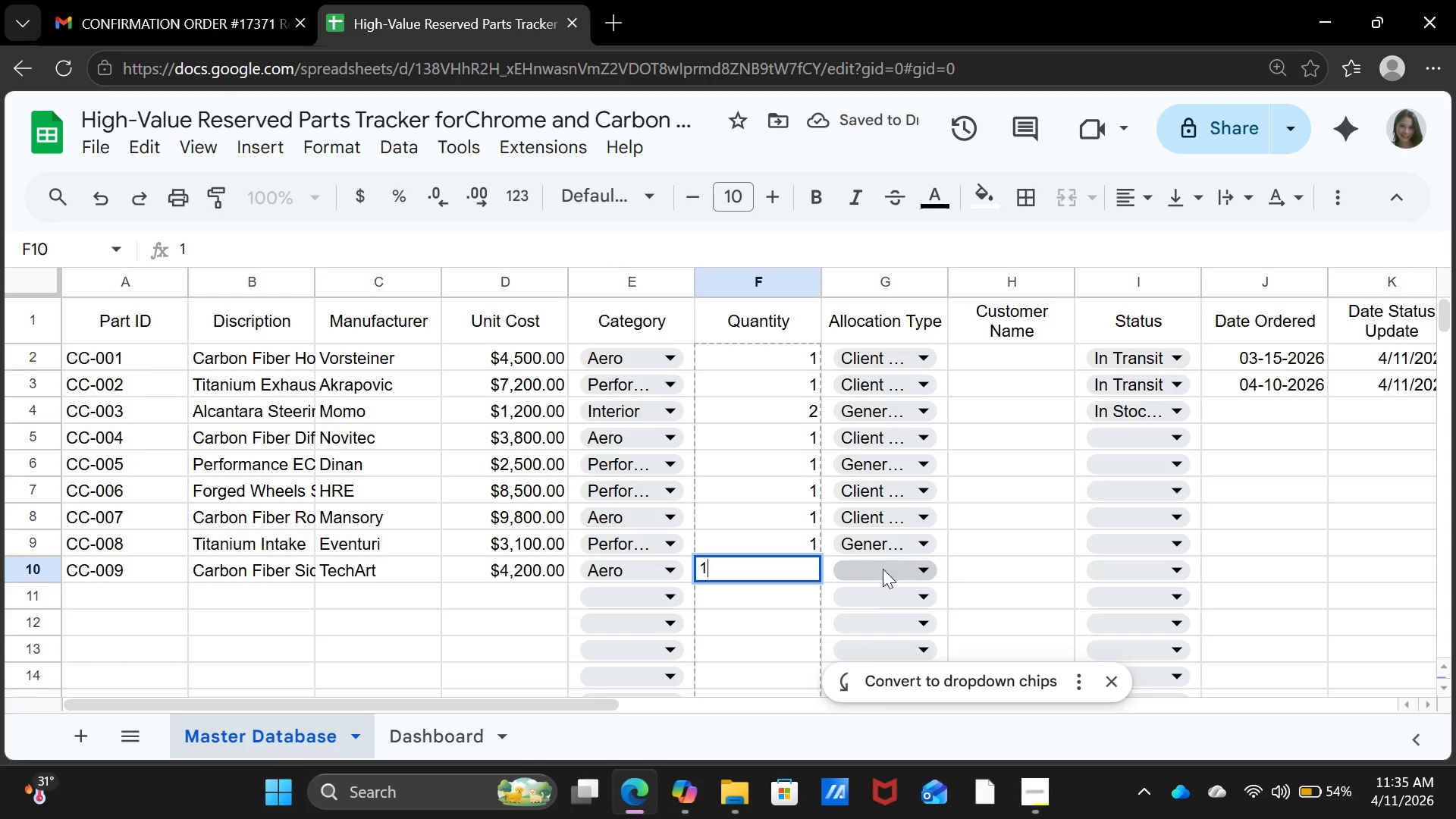 
left_click([883, 569])
 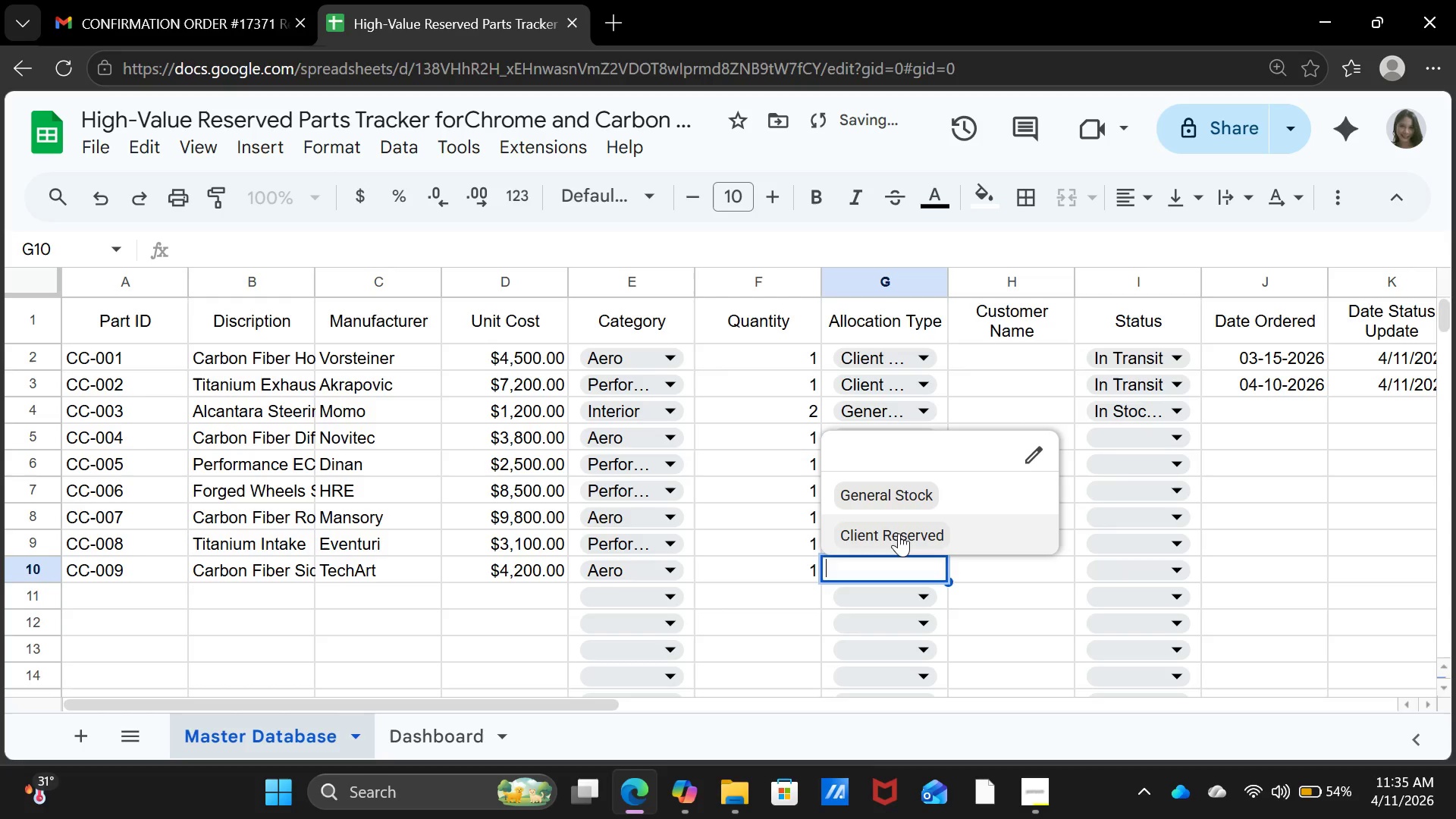 
left_click([901, 538])
 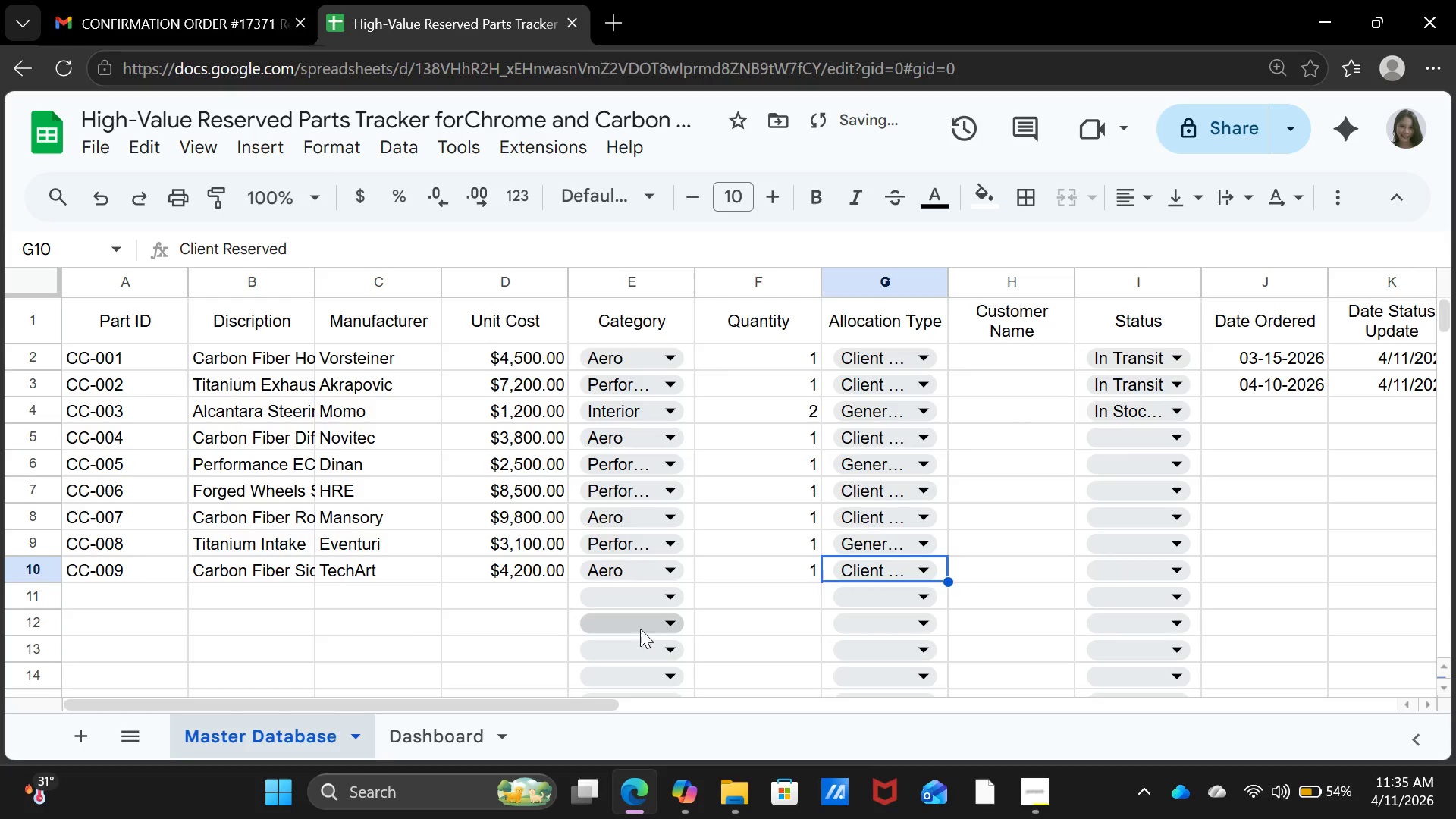 
left_click([92, 592])
 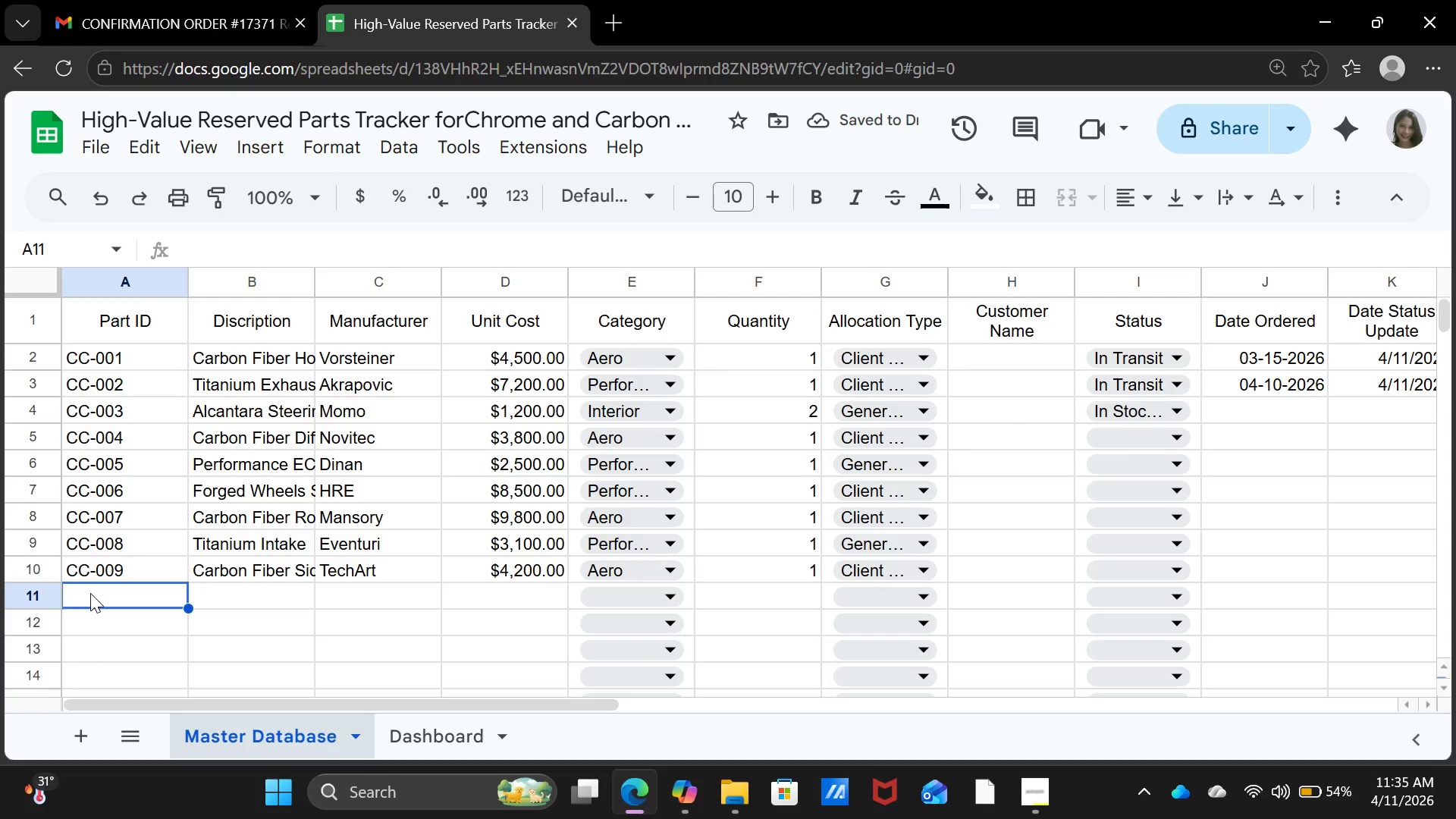 
type(CC-001)
key(Backspace)
key(Backspace)
type(10)
 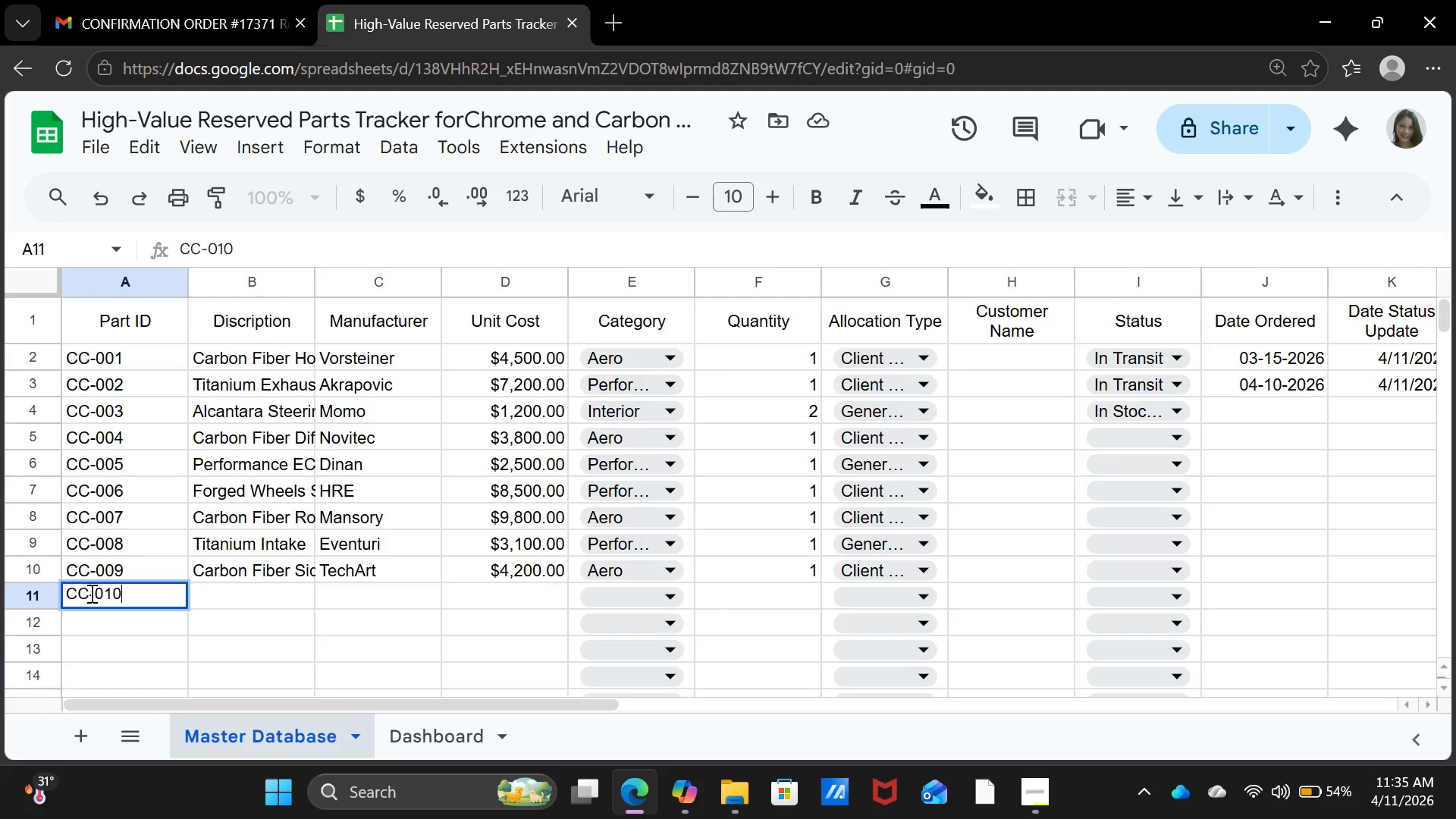 
key(ArrowRight)
 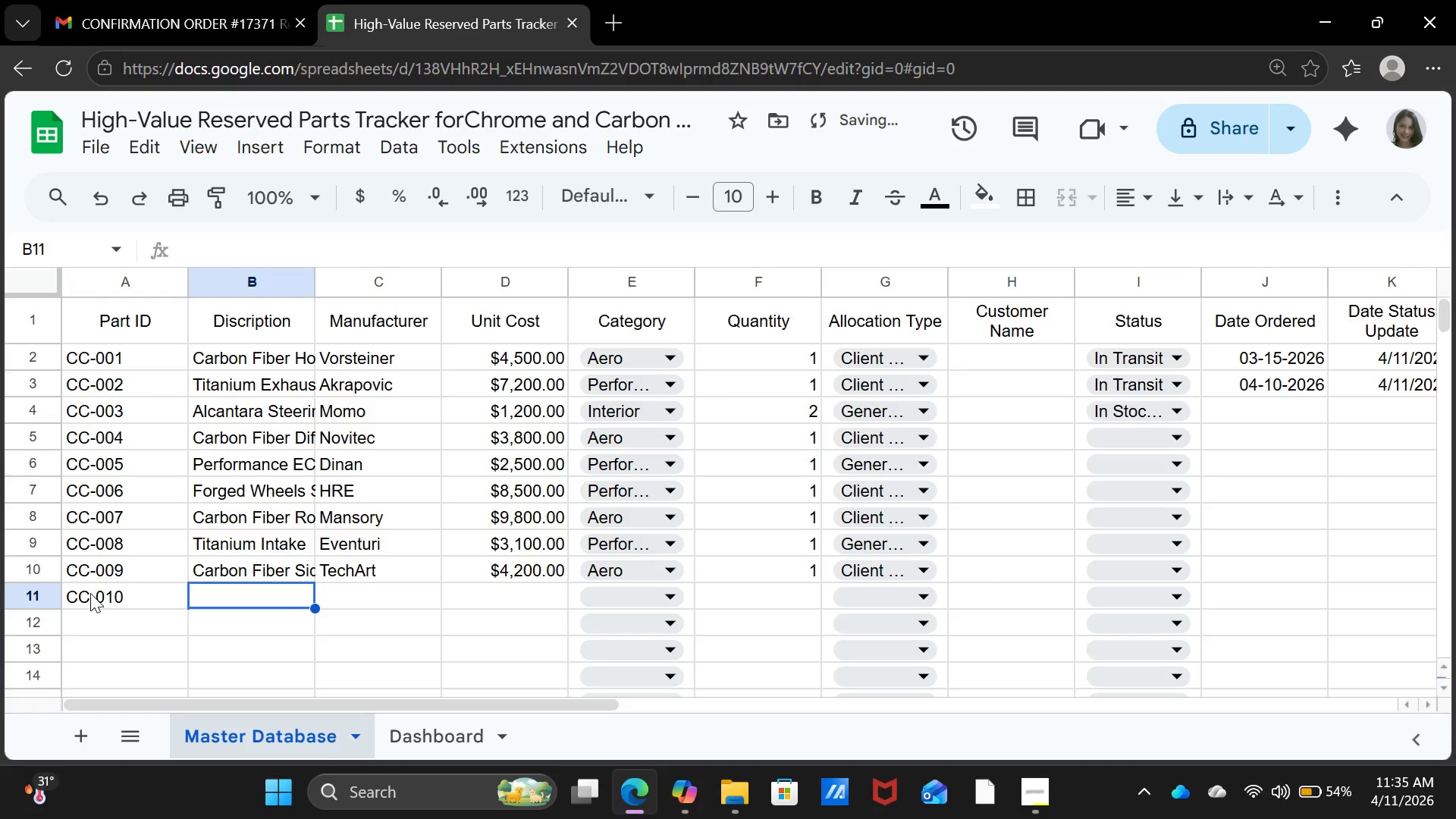 
type(Leather )
key(Tab)
 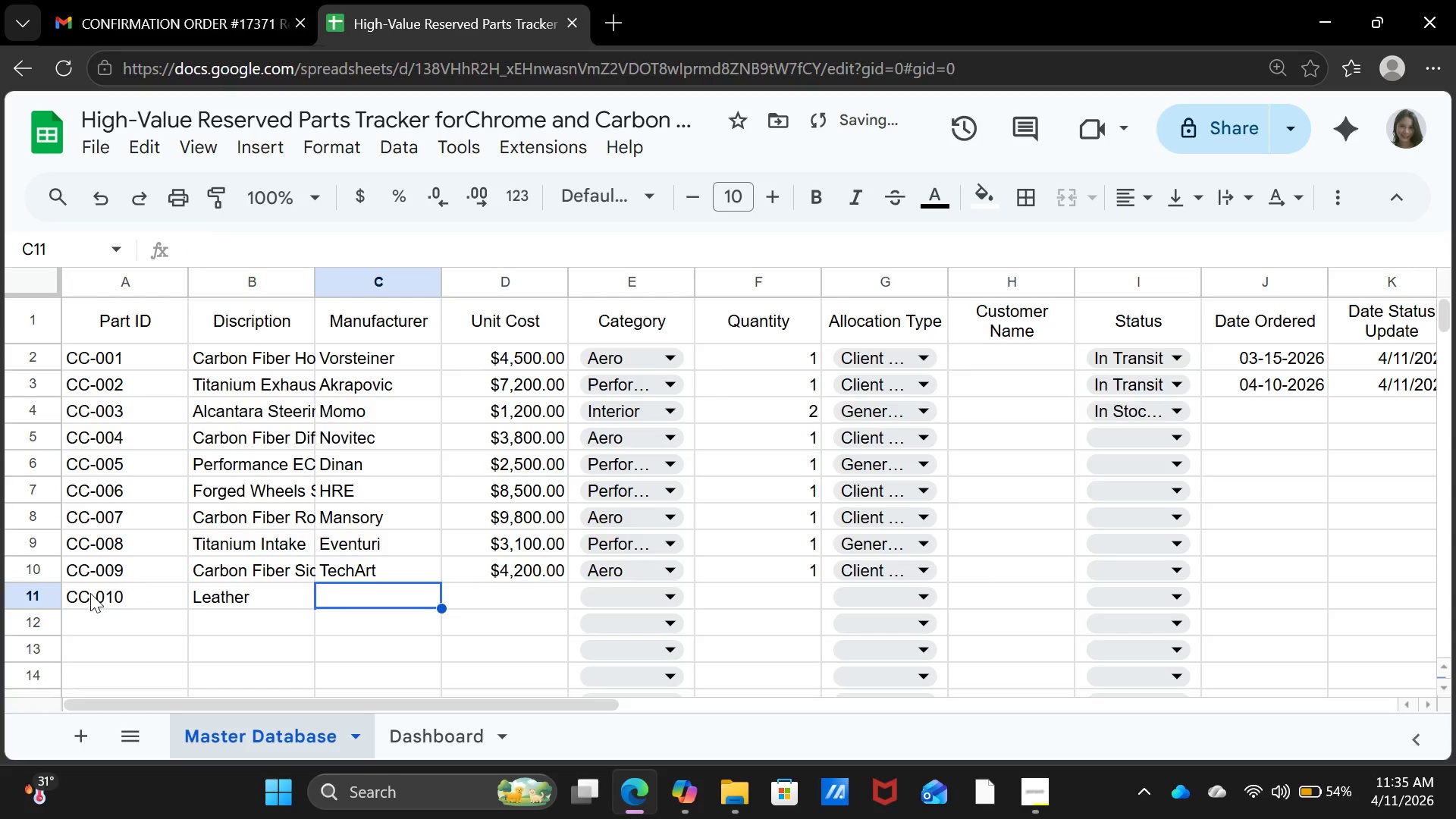 
key(ArrowLeft)
 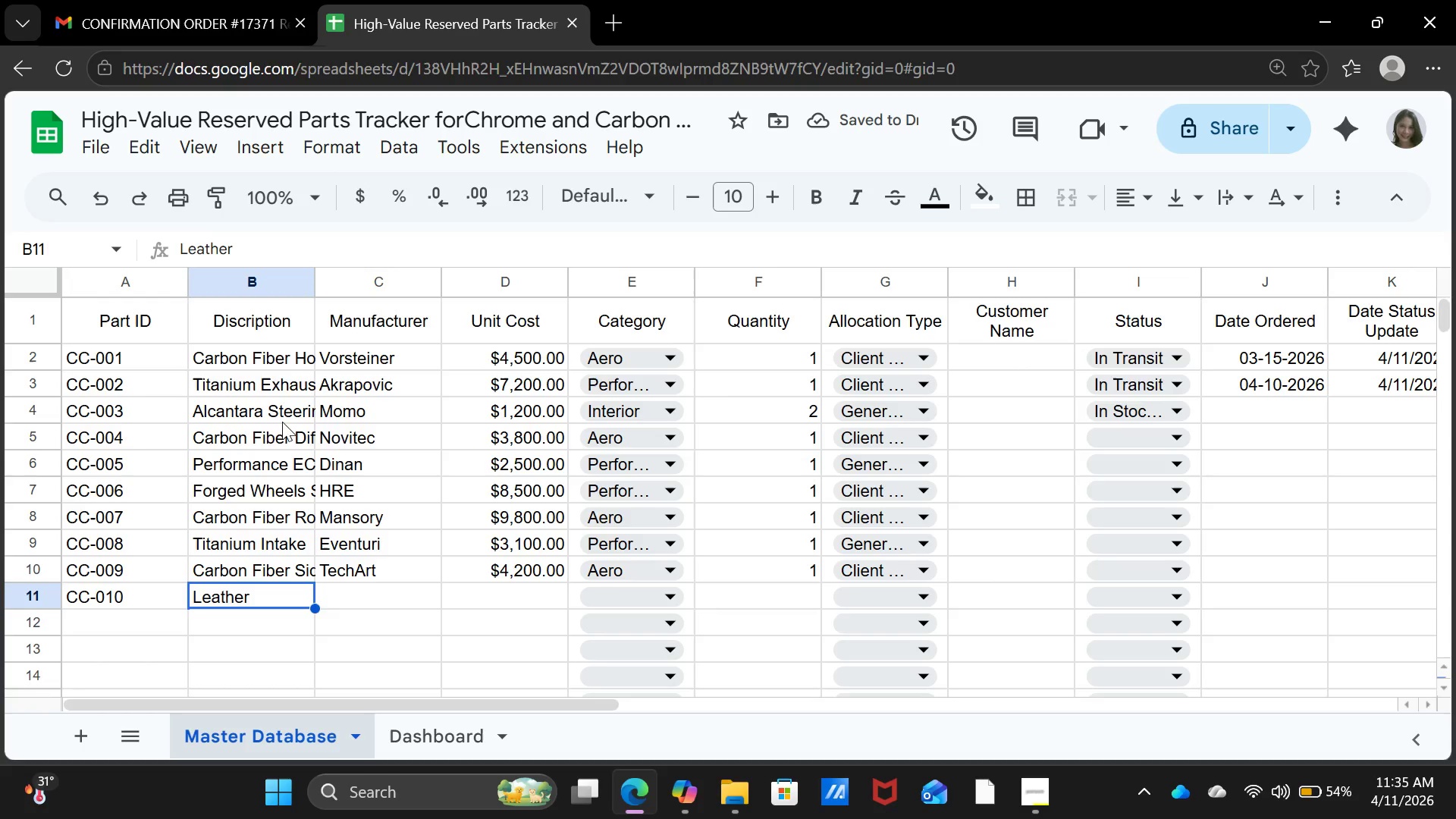 
left_click([282, 246])
 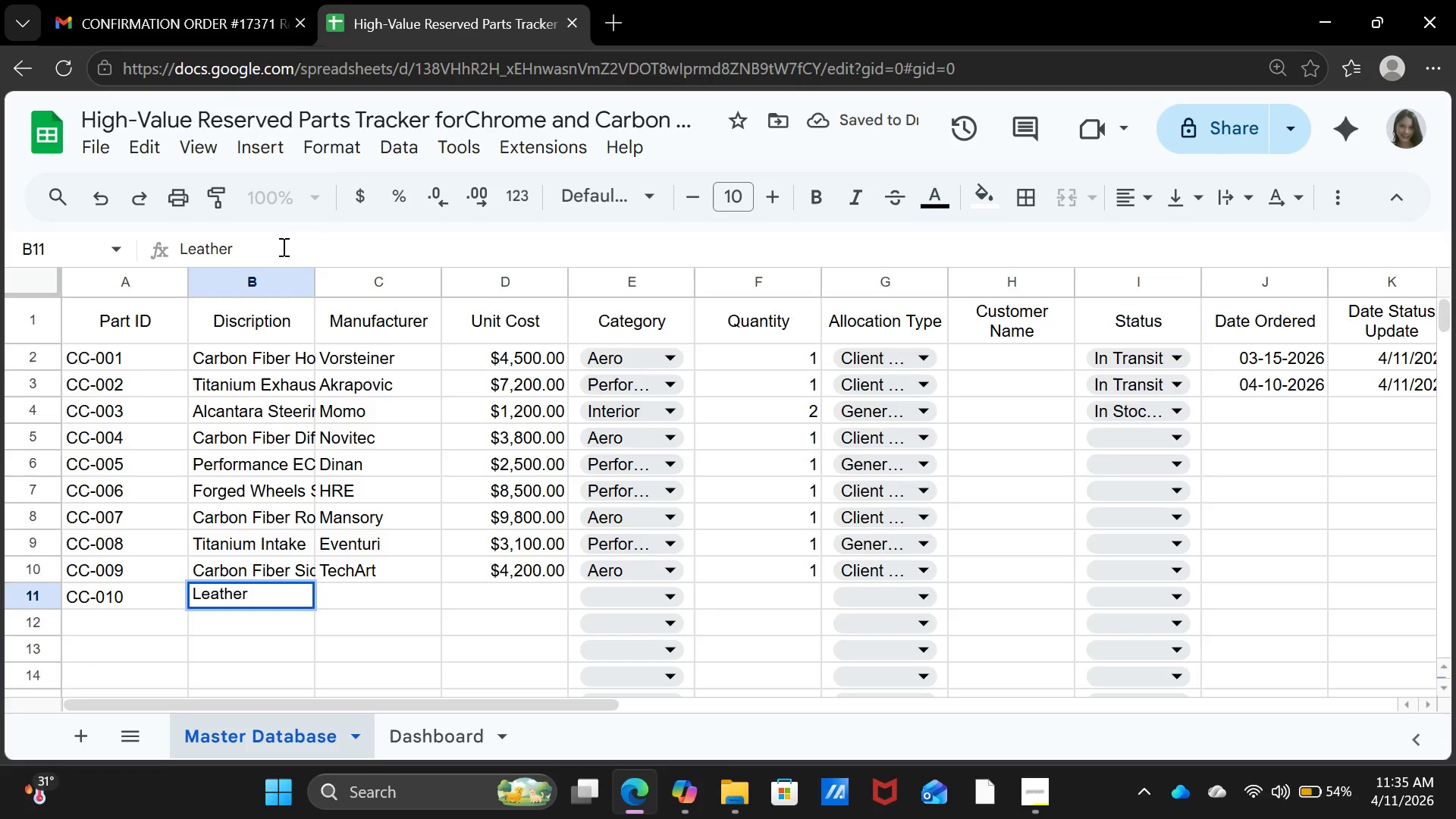 
type(Racing)
 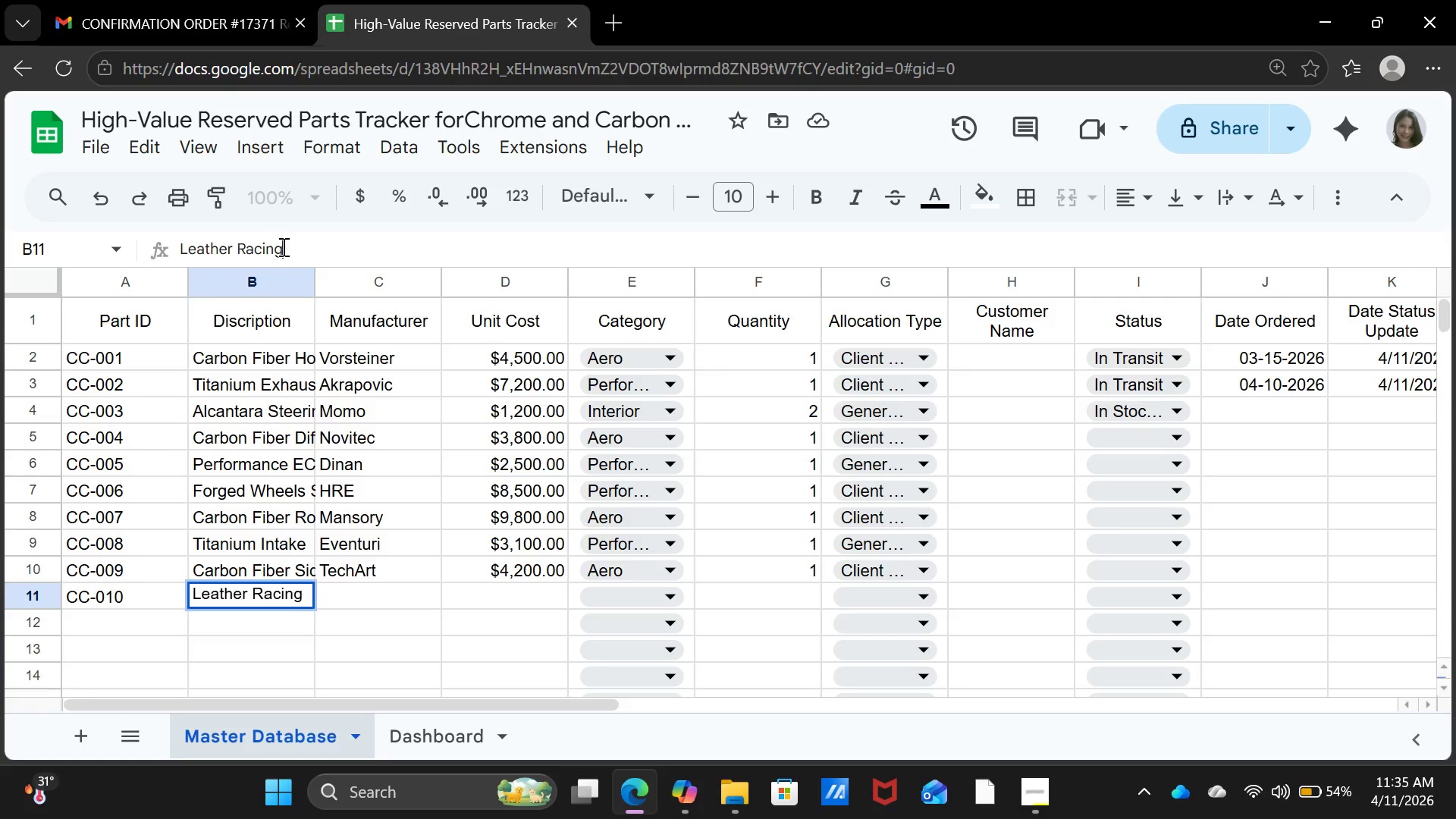 
type( Seats)
 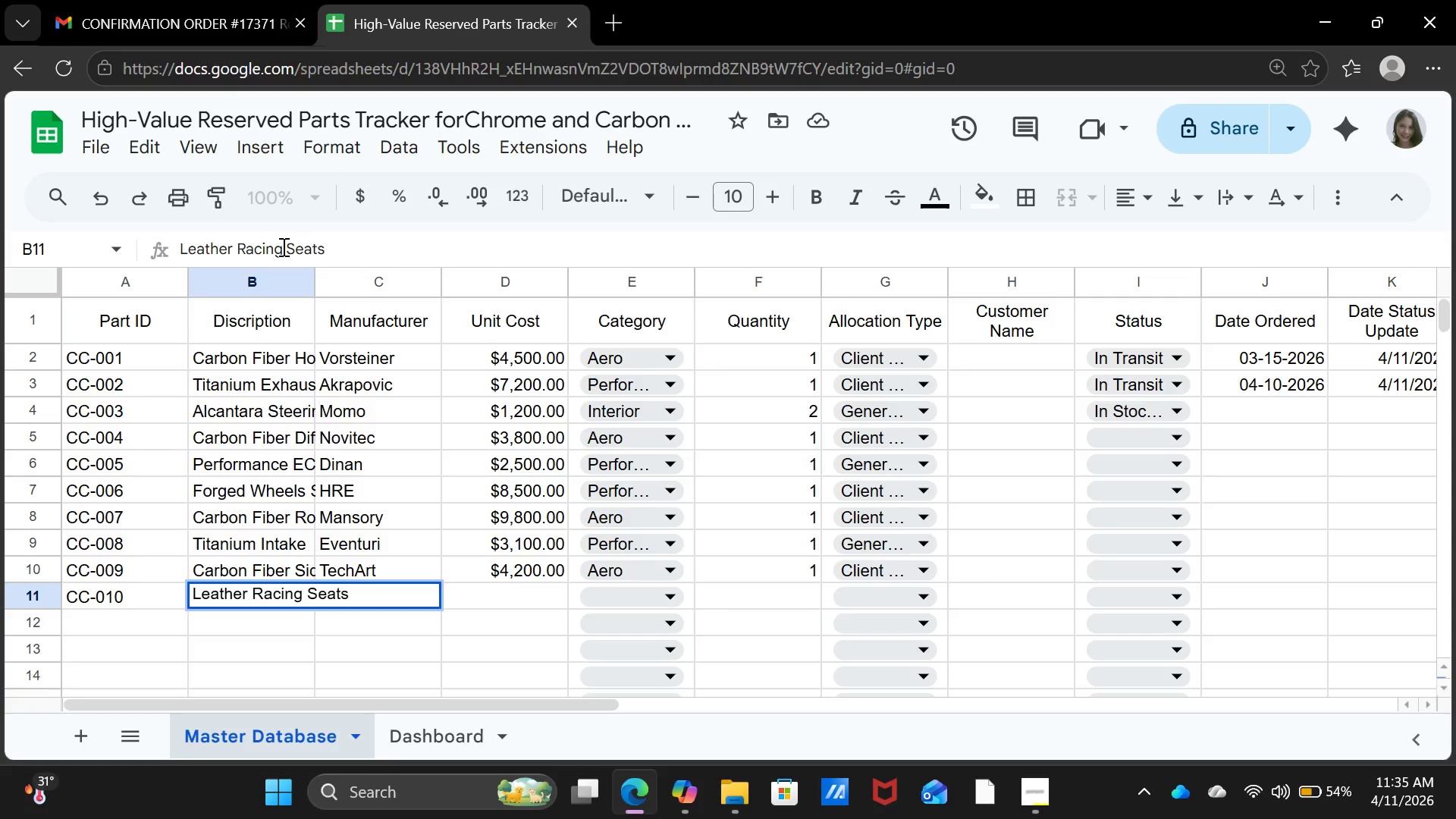 
key(ArrowRight)
 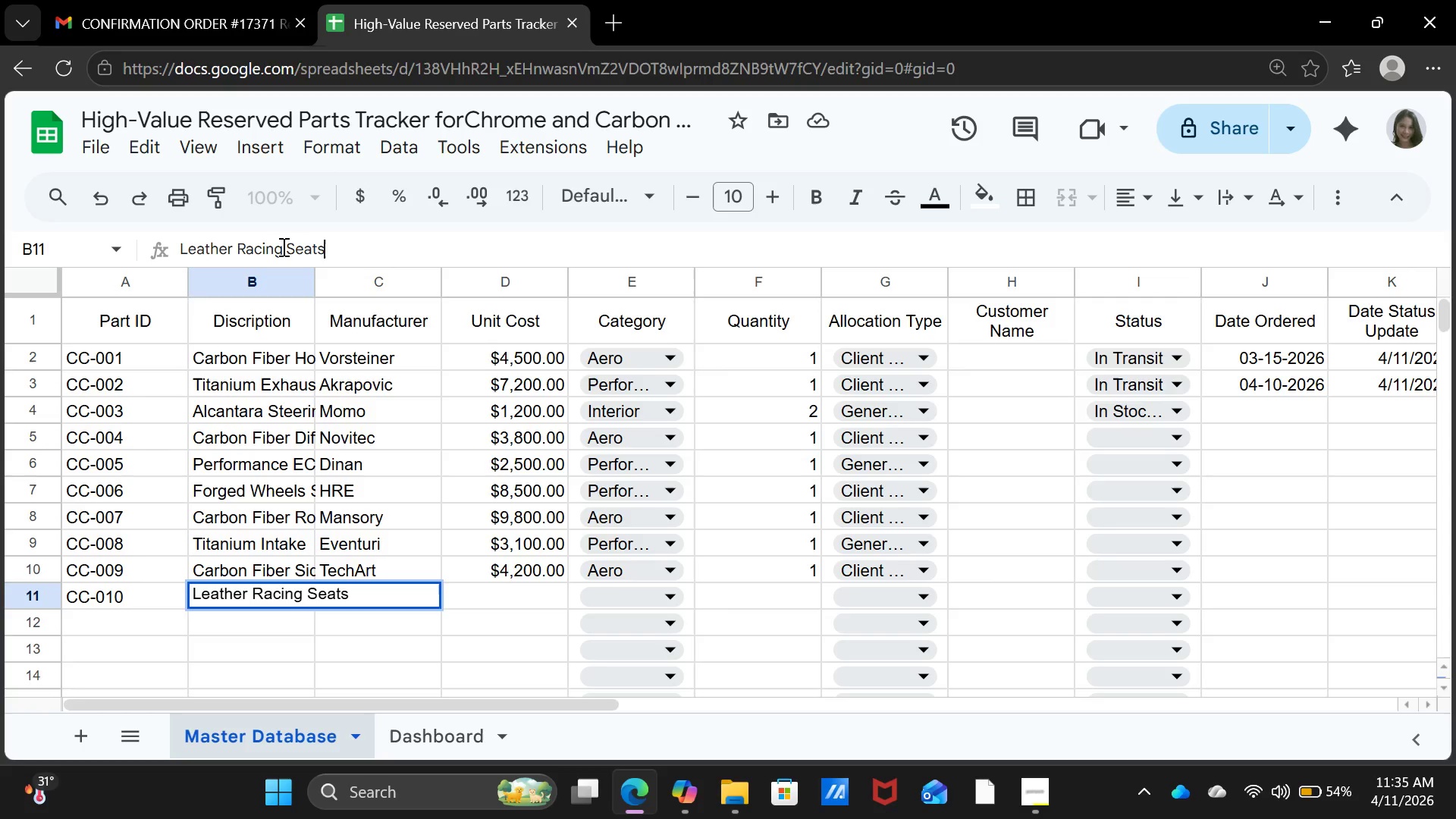 
key(Enter)
 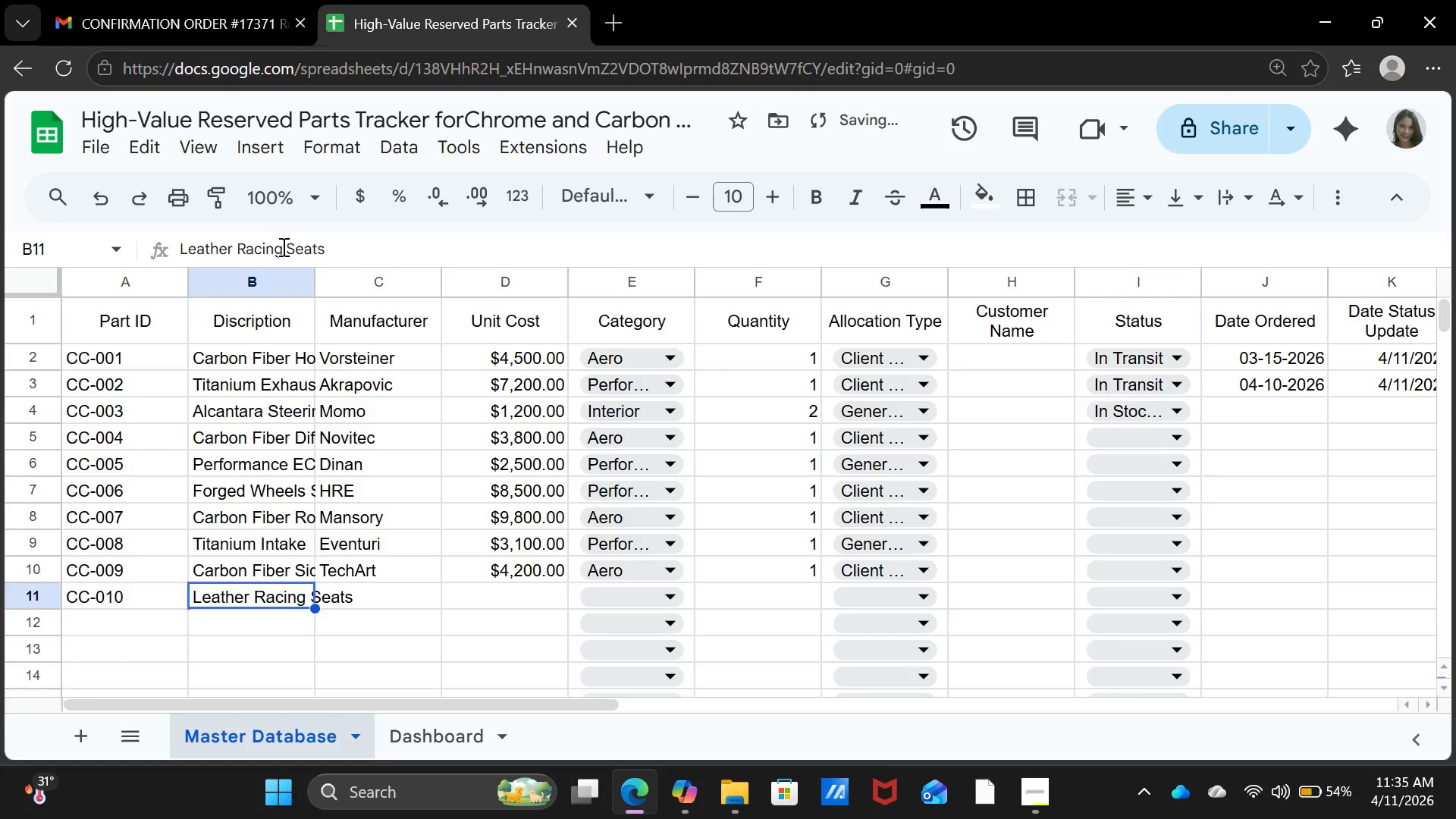 
key(ArrowUp)
 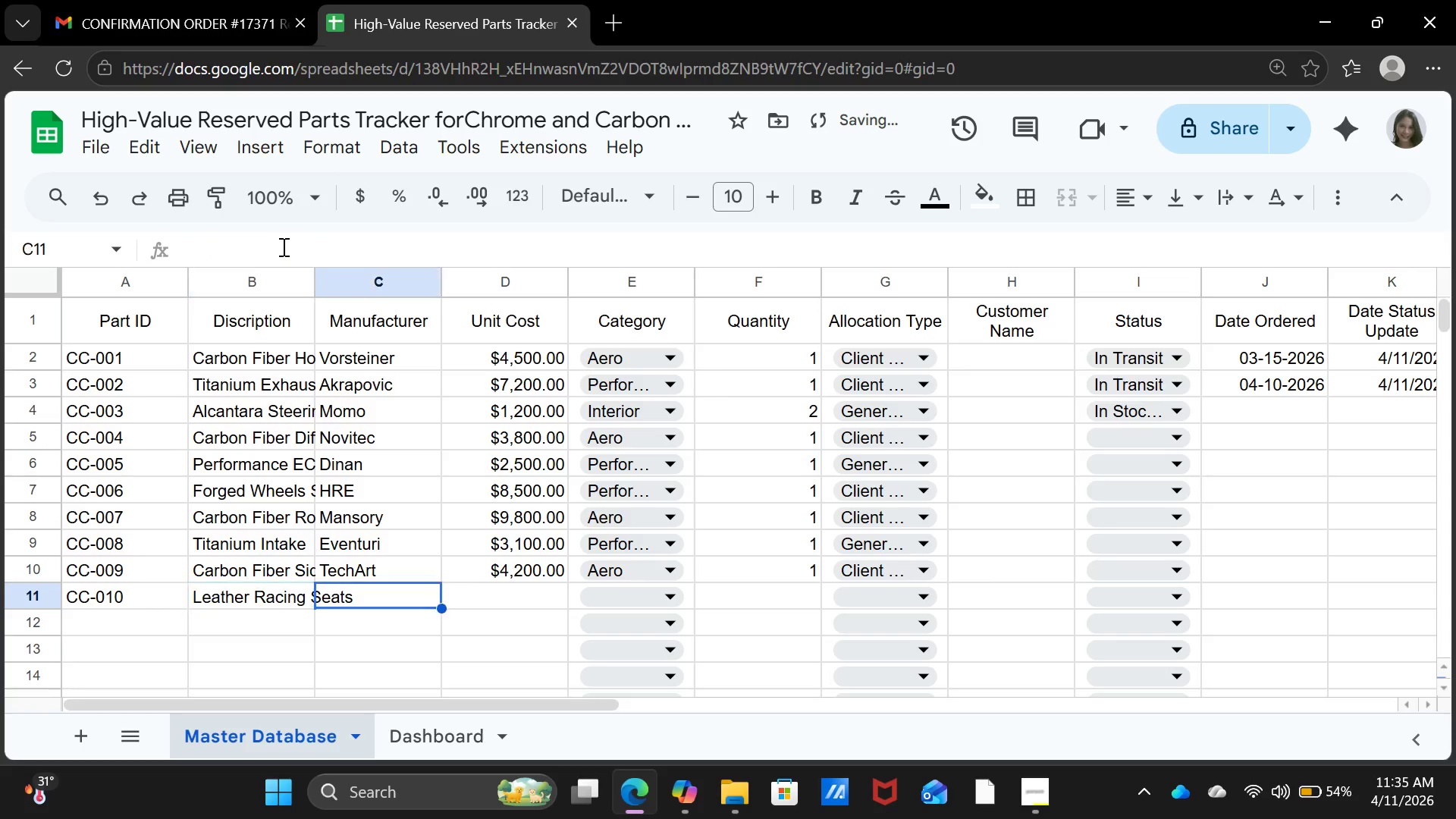 
key(ArrowRight)
 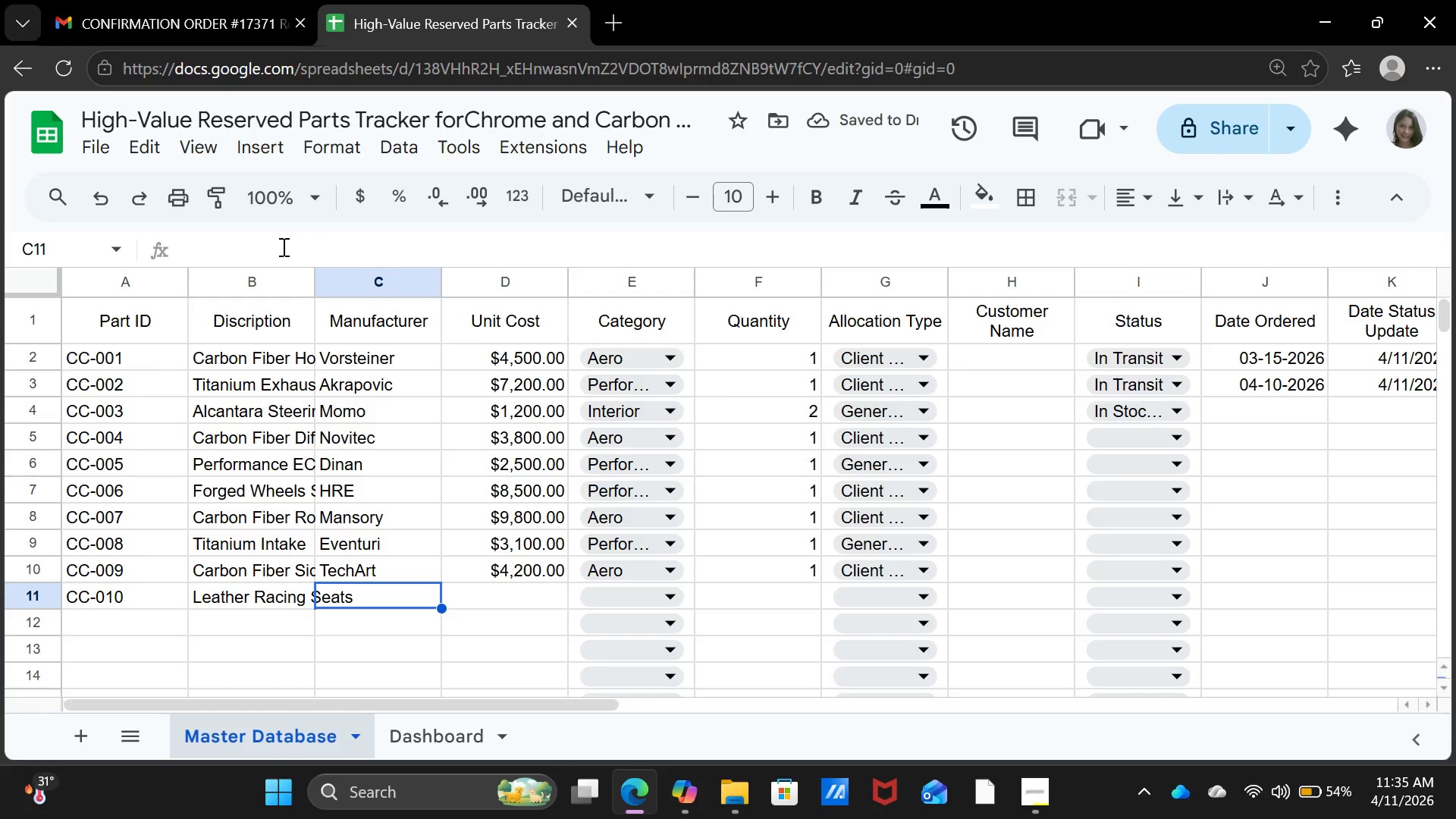 
type(Recaro)
 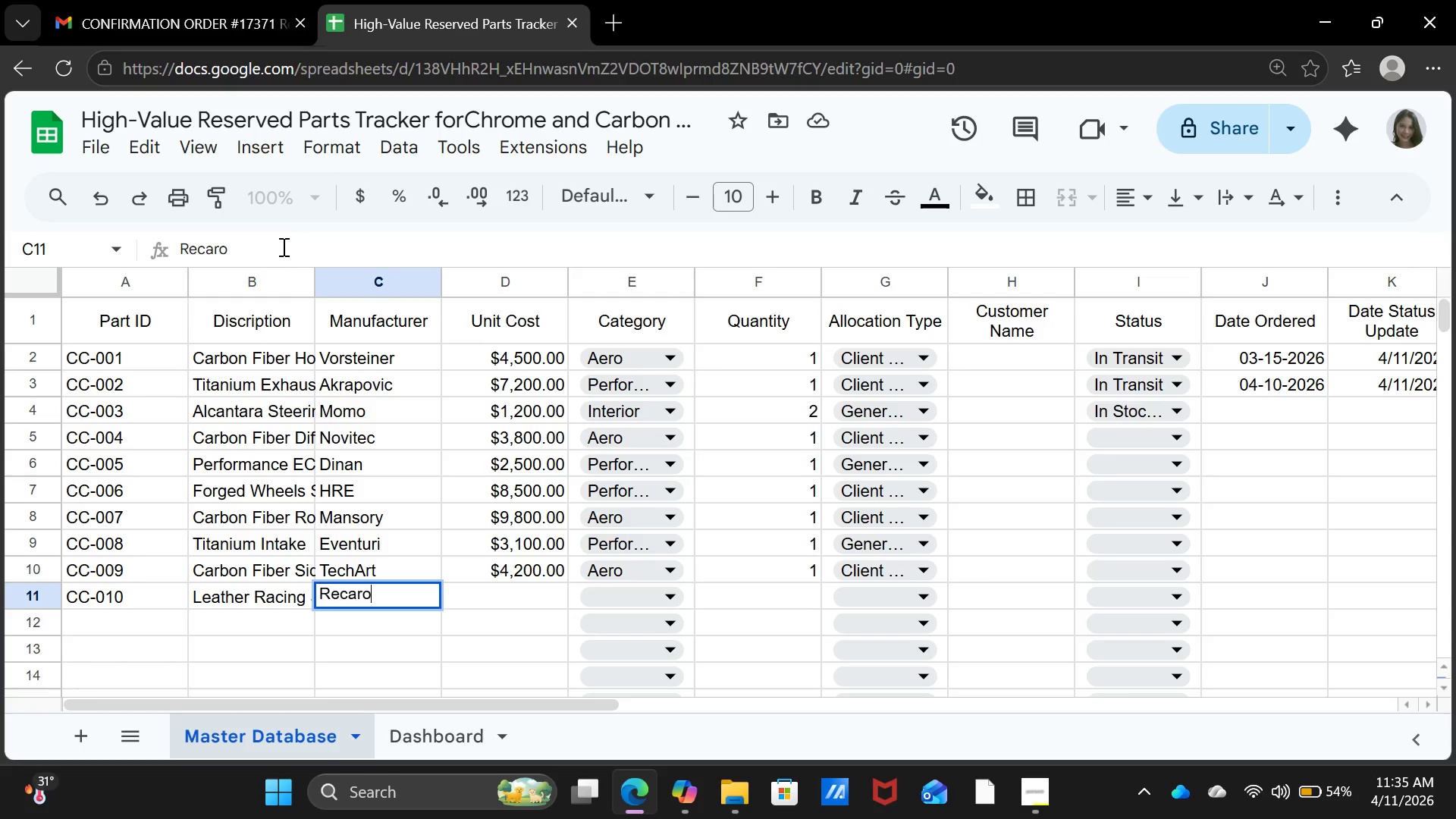 
key(ArrowRight)
 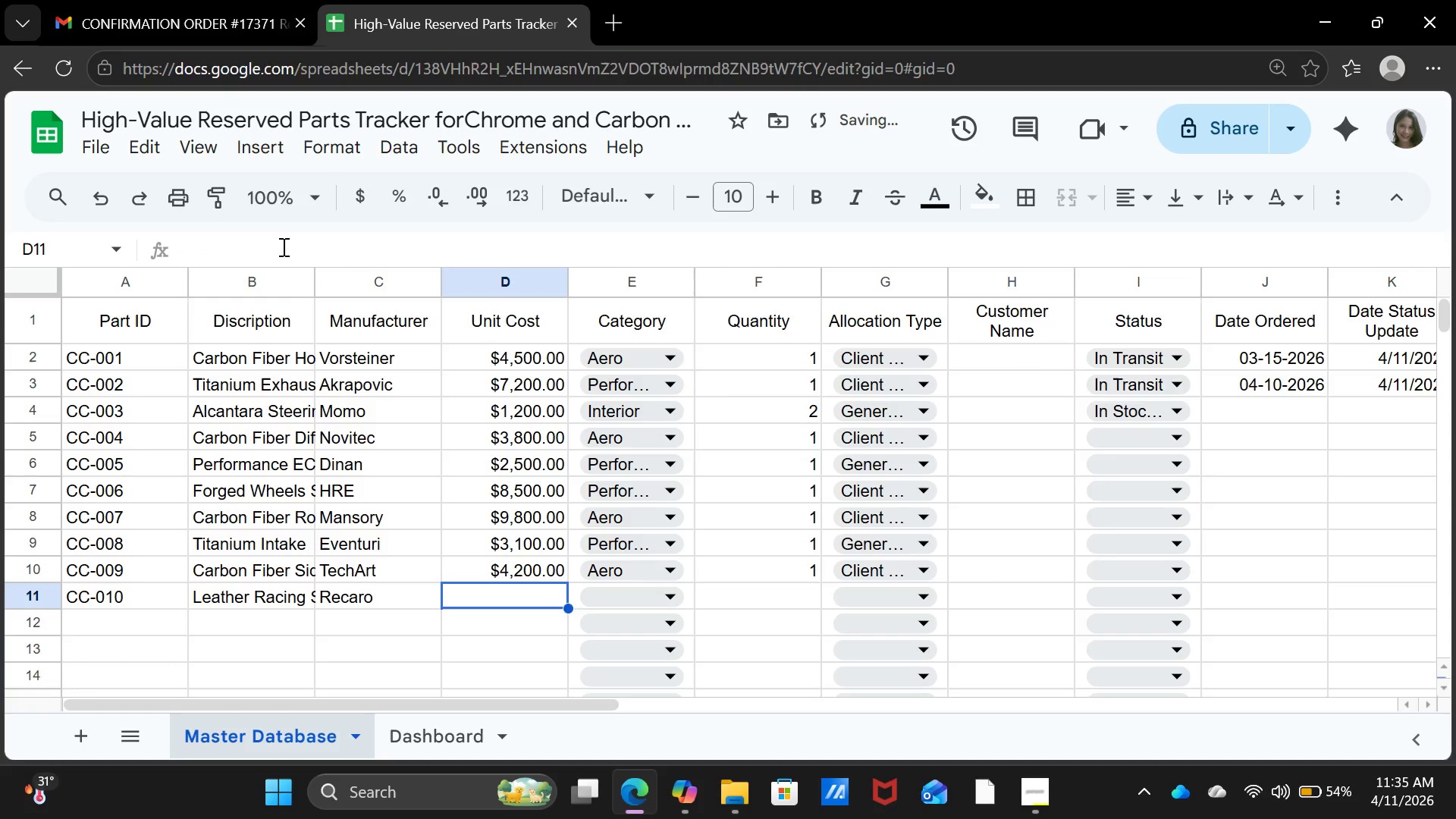 
type(5600)
 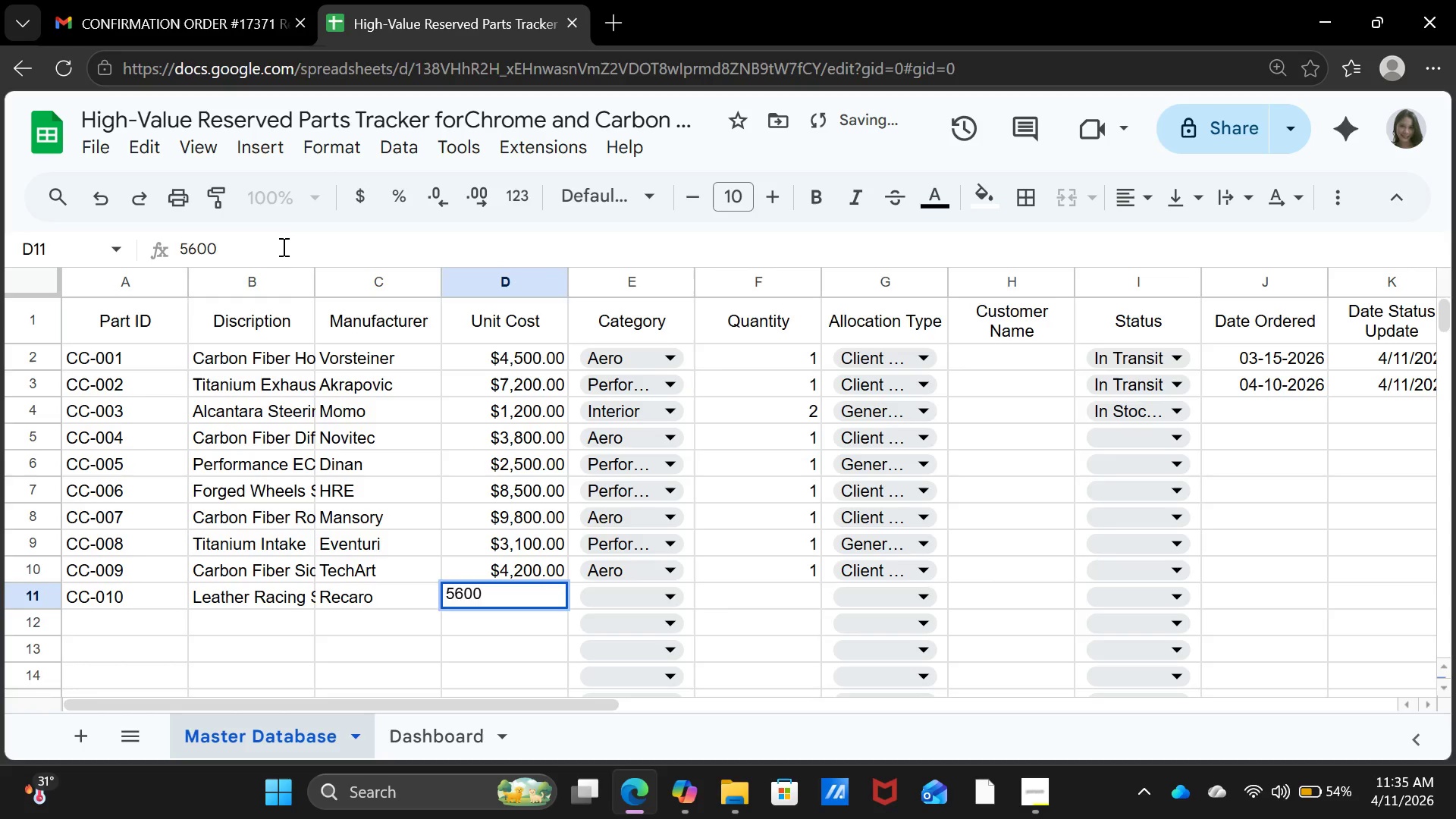 
key(ArrowRight)
 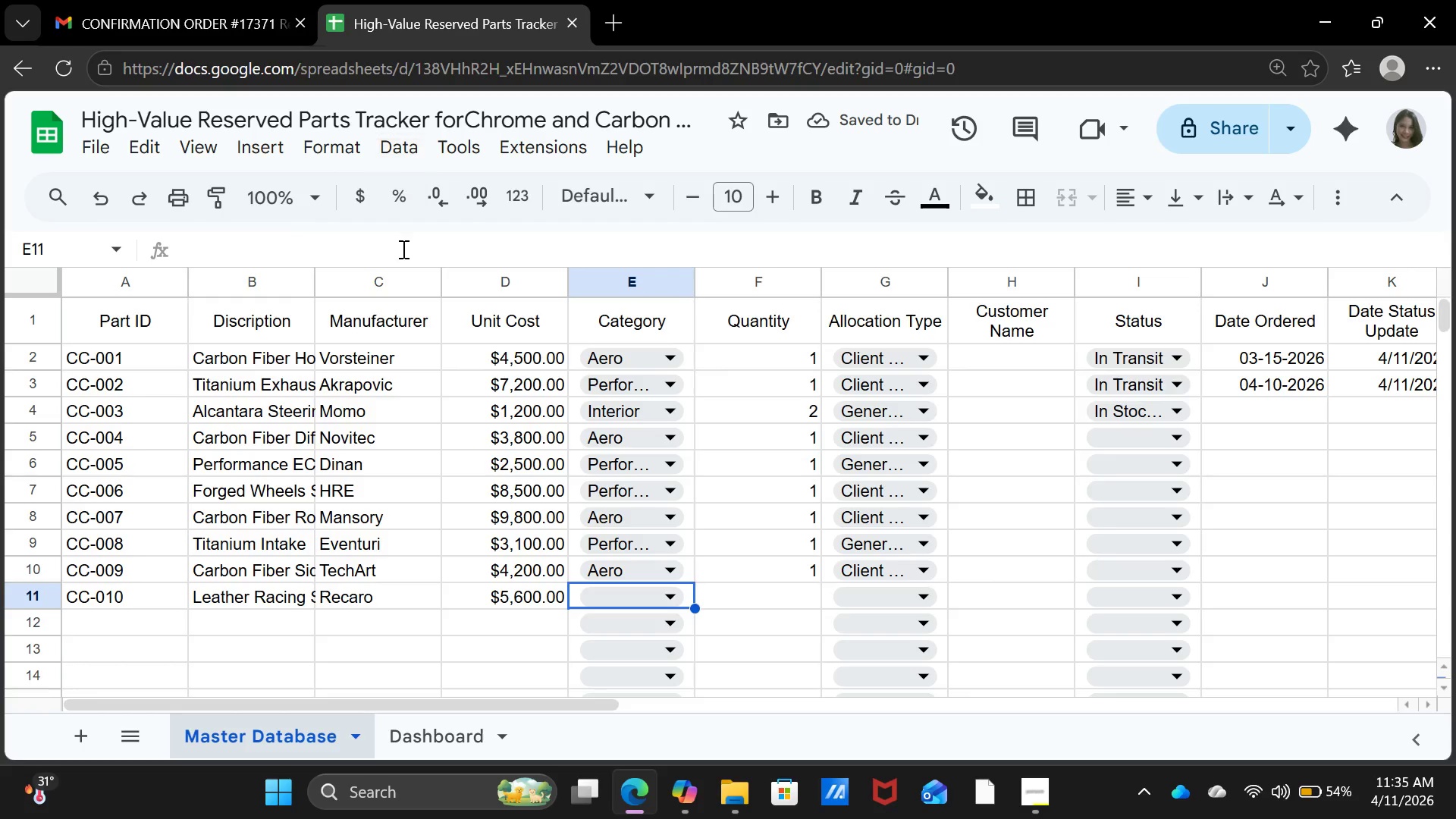 
left_click([667, 604])
 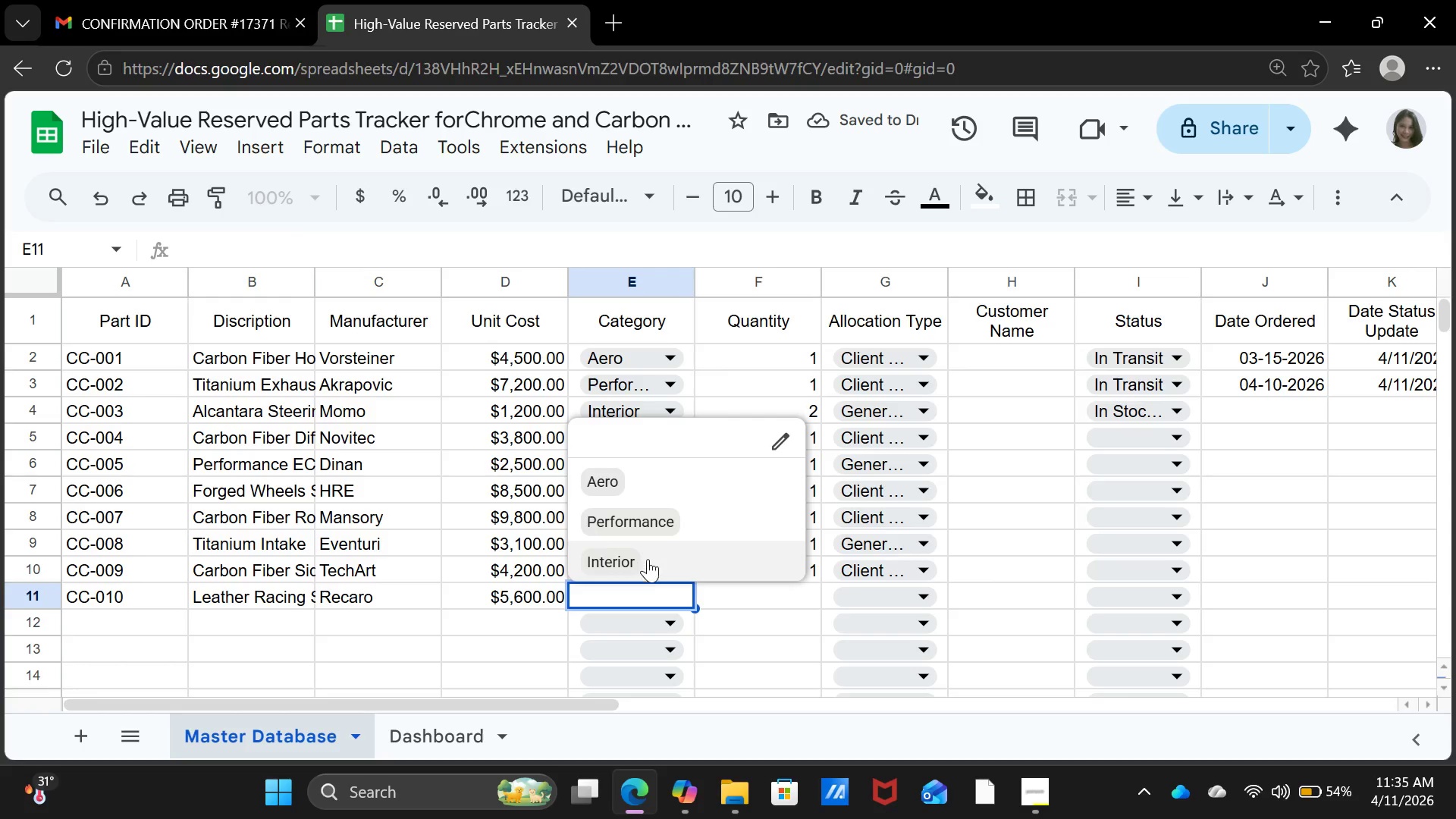 
left_click([647, 563])
 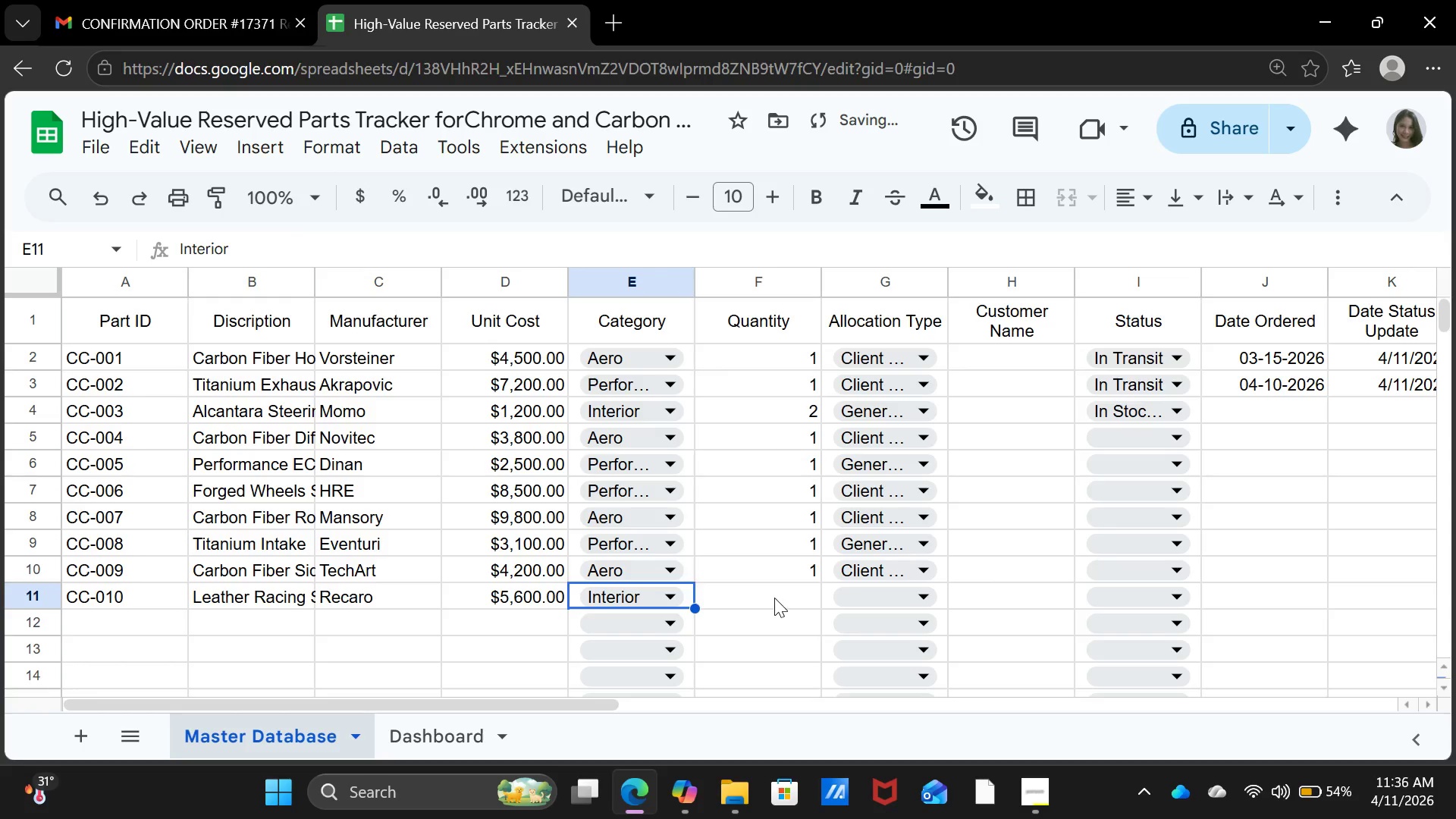 
left_click([774, 598])
 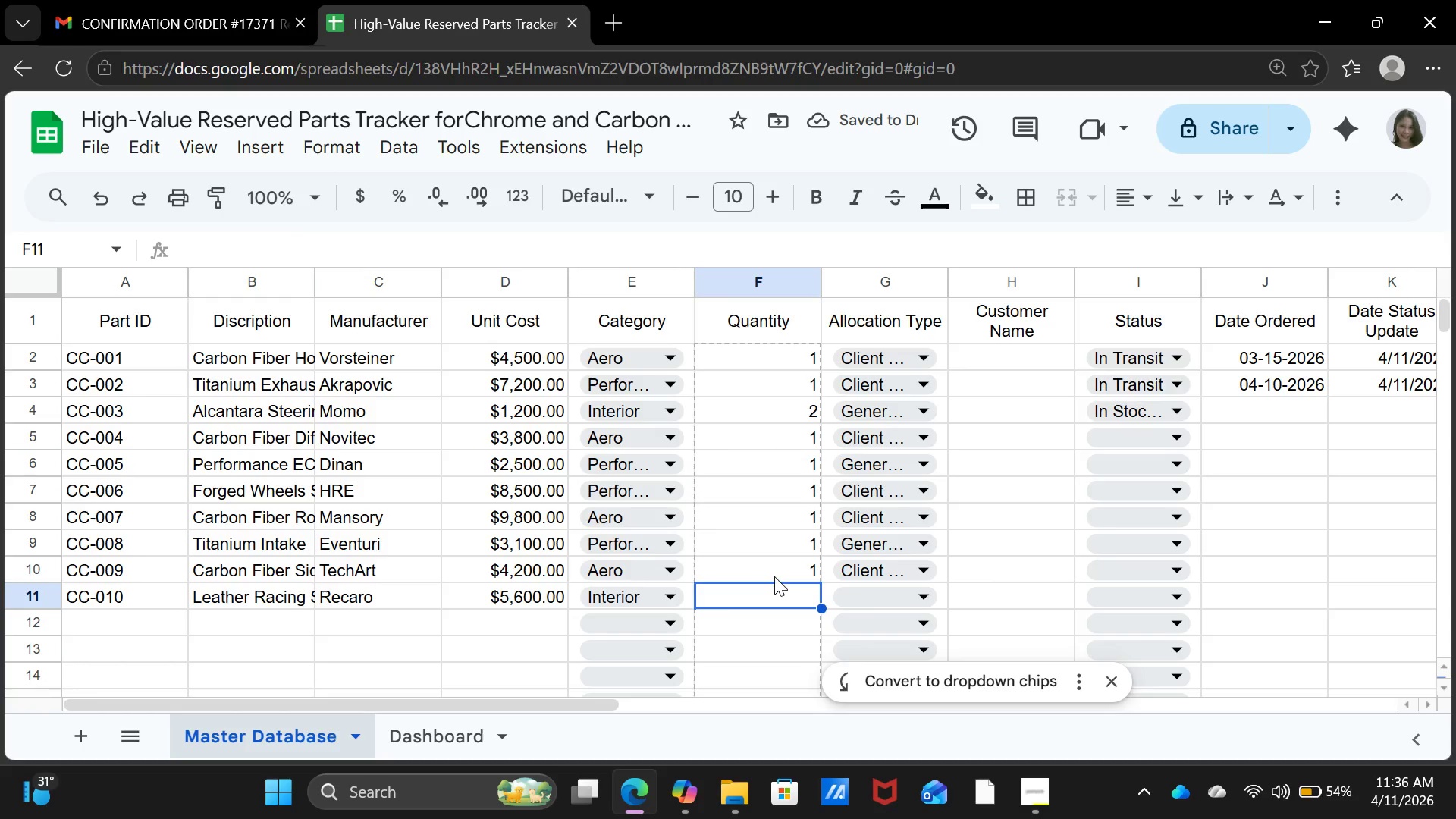 
key(2)
 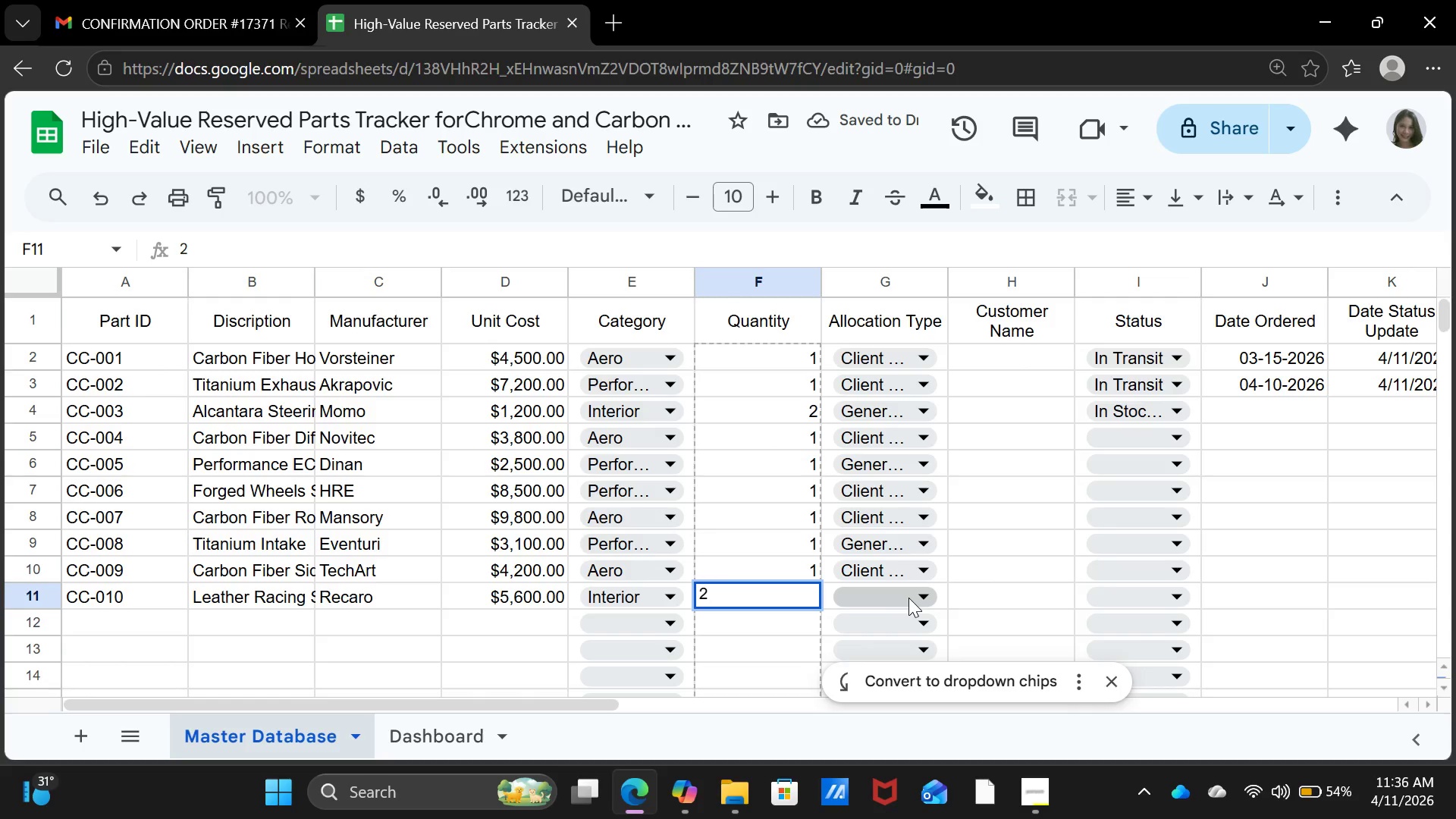 
left_click([908, 597])
 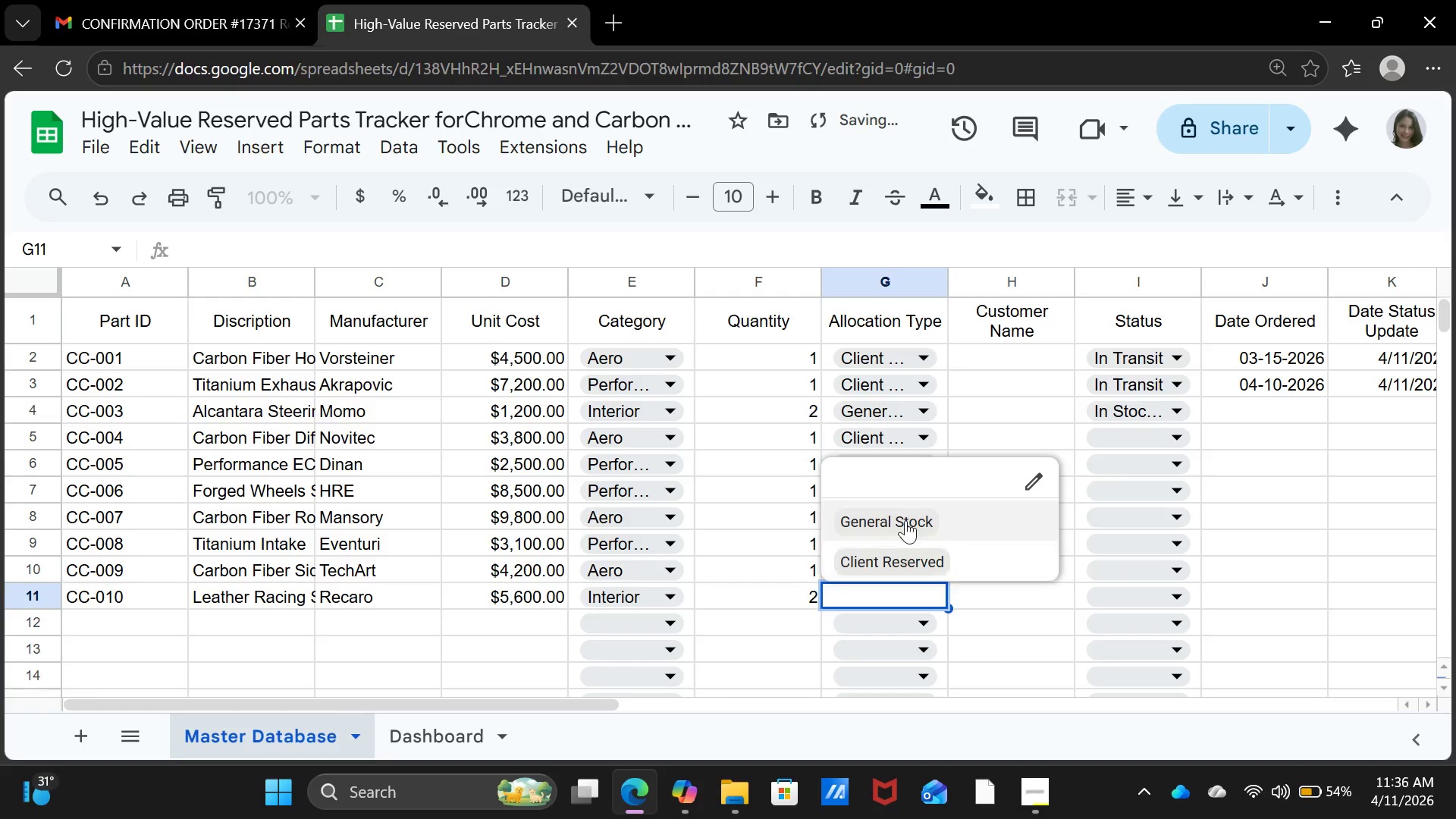 
left_click([905, 518])
 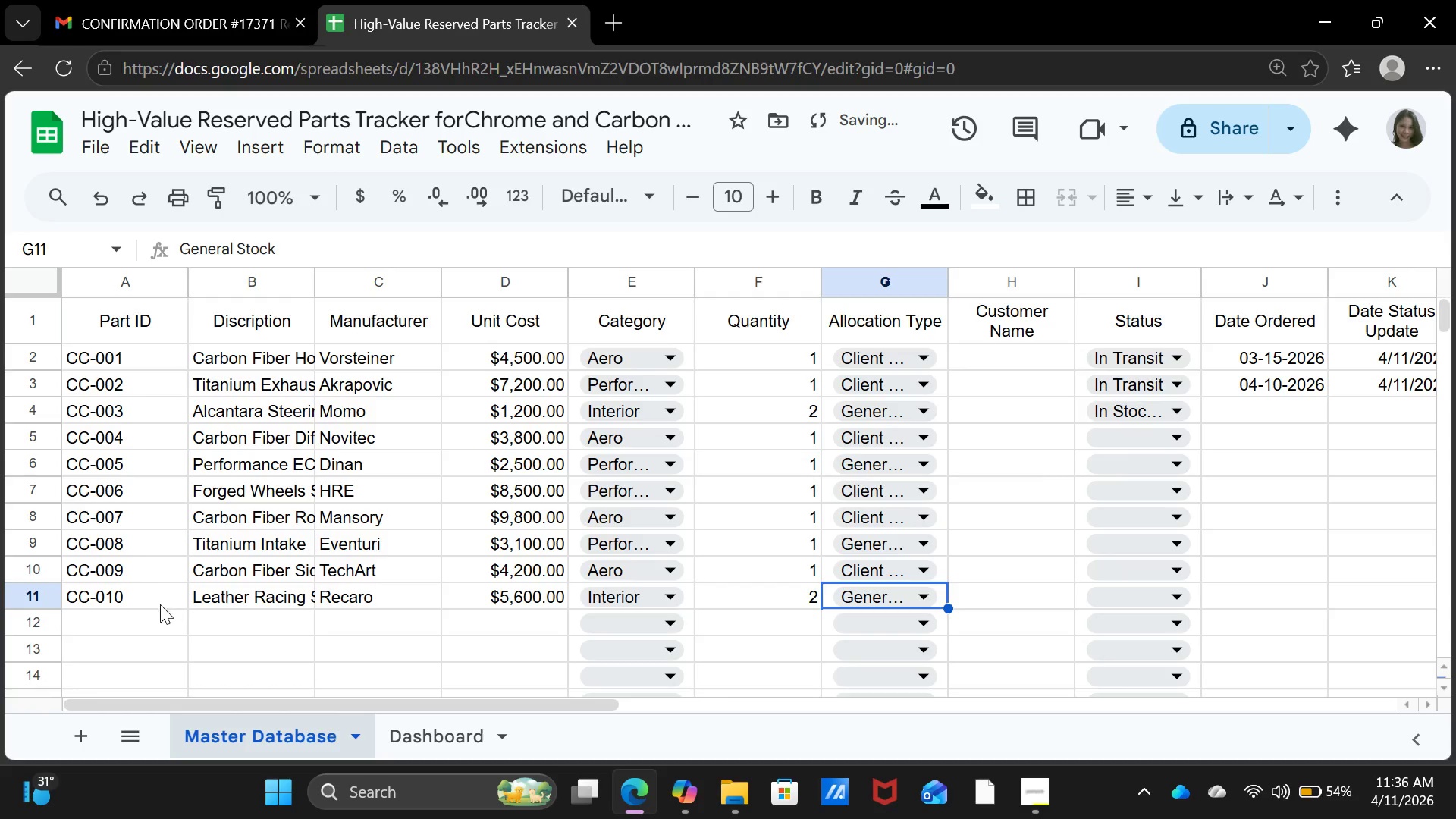 
left_click([148, 619])
 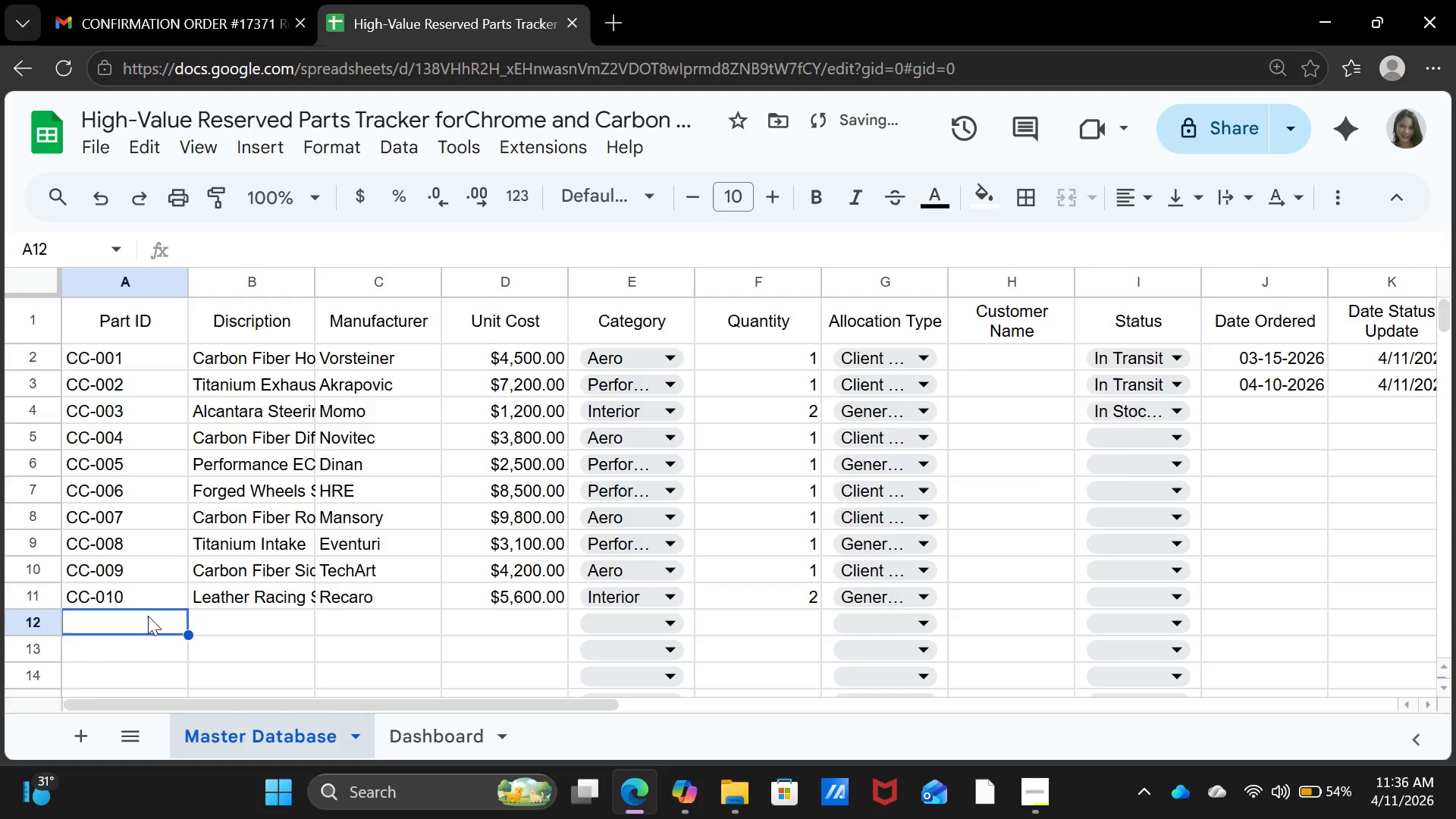 
type(CC-011)
 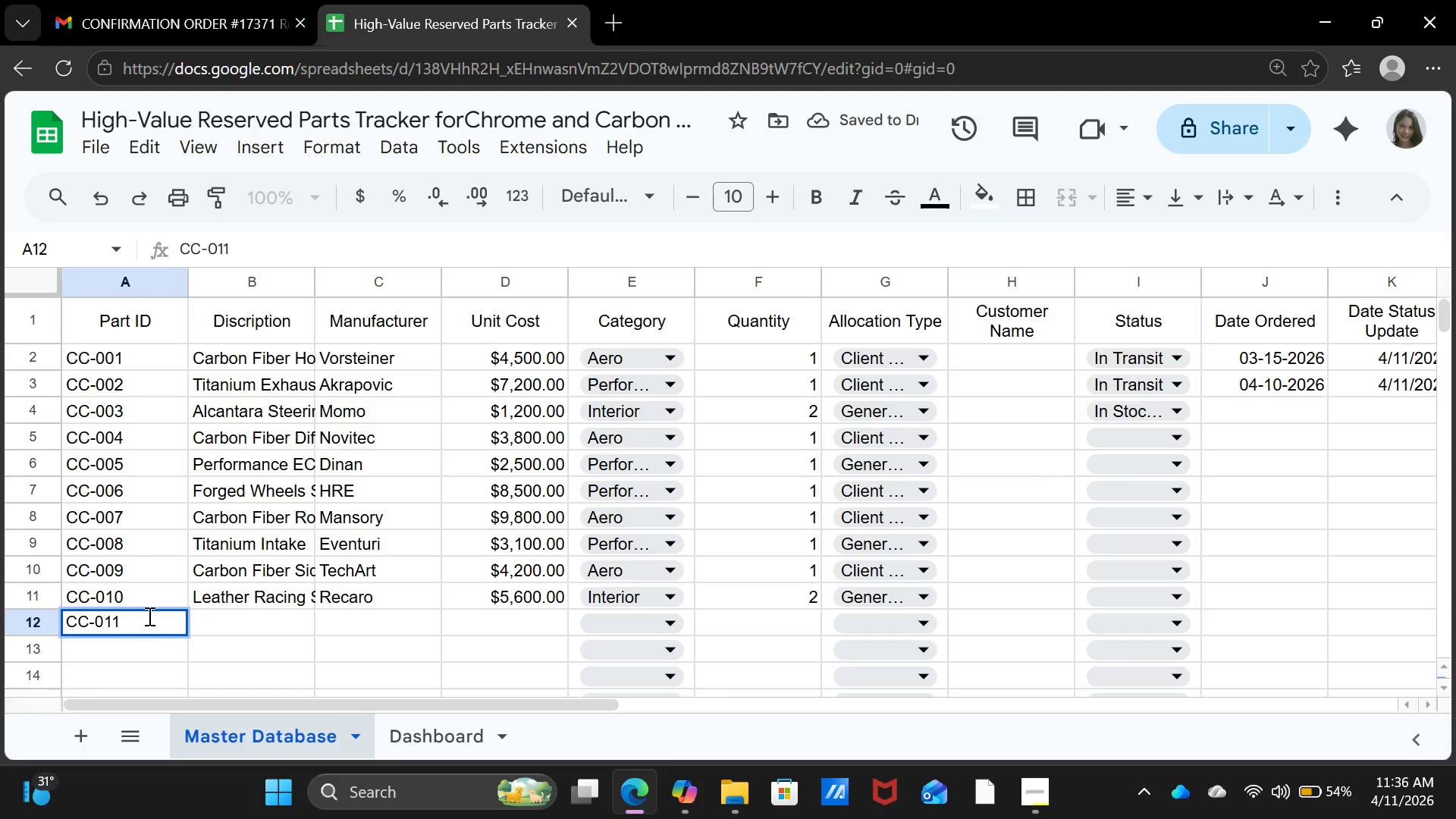 
key(ArrowRight)
 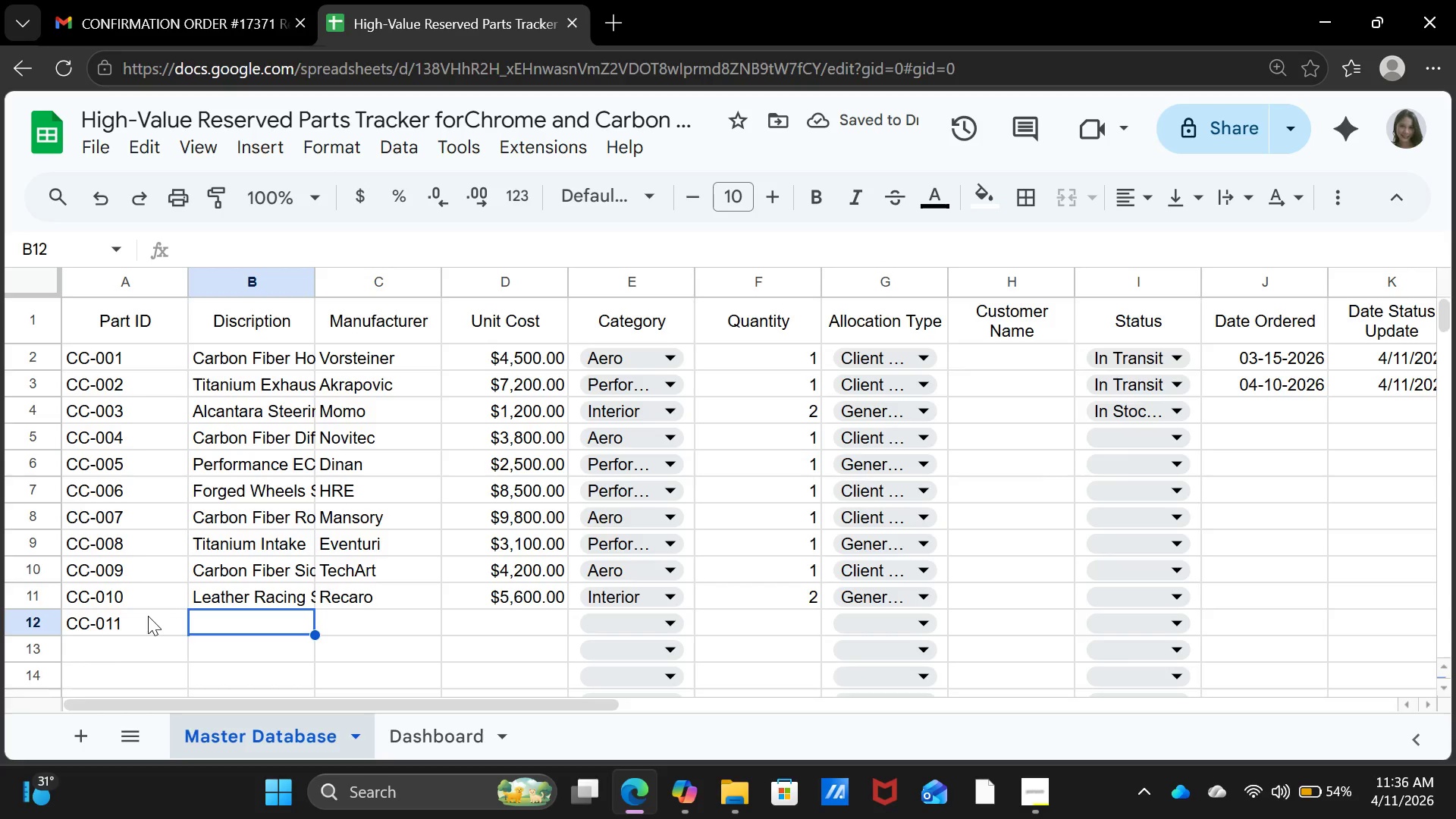 
type(Carboc)
key(Backspace)
type(n Fiber)
 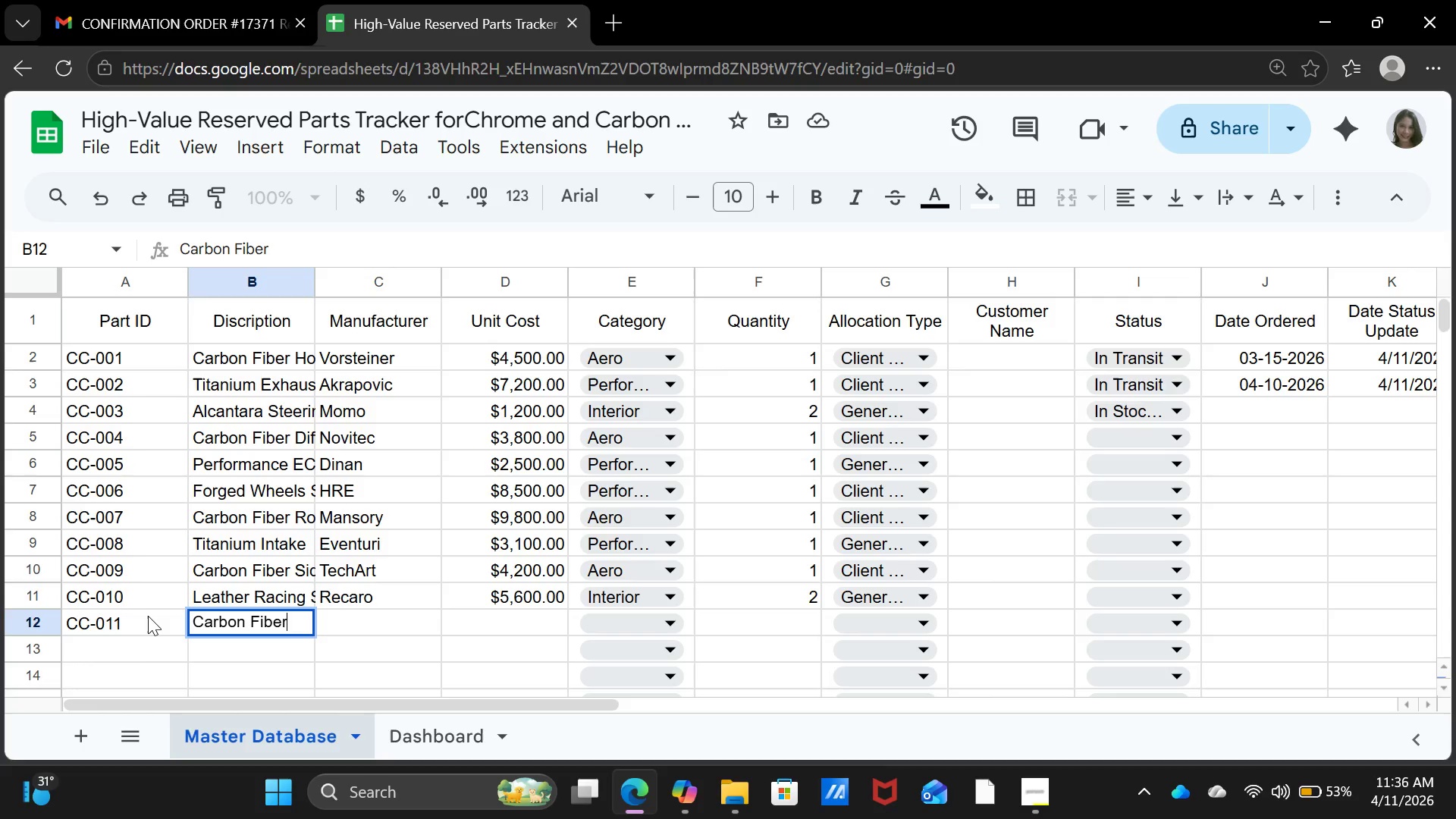 
type( Spoiler)
 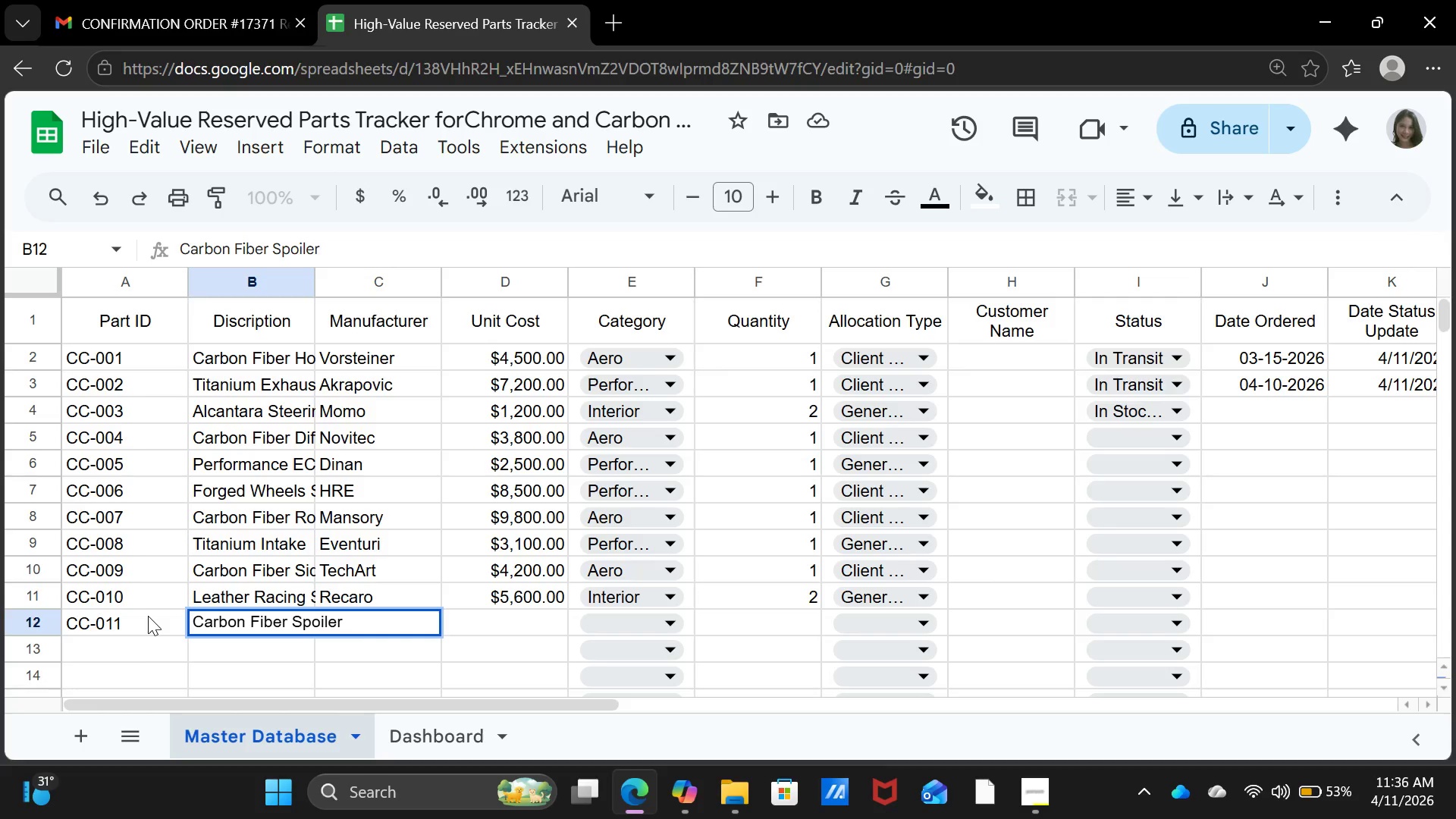 
key(ArrowRight)
 